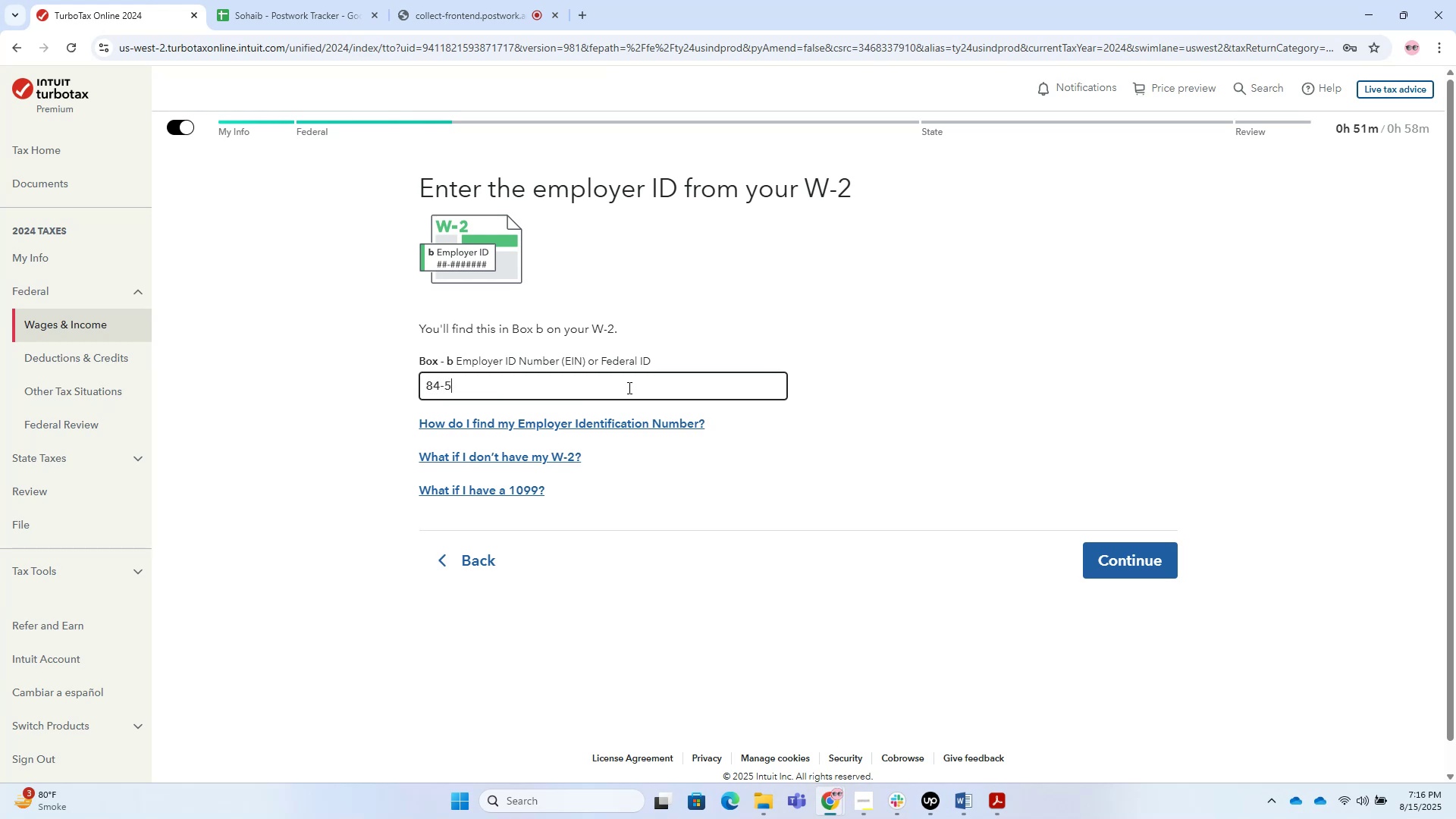 
key(Numpad4)
 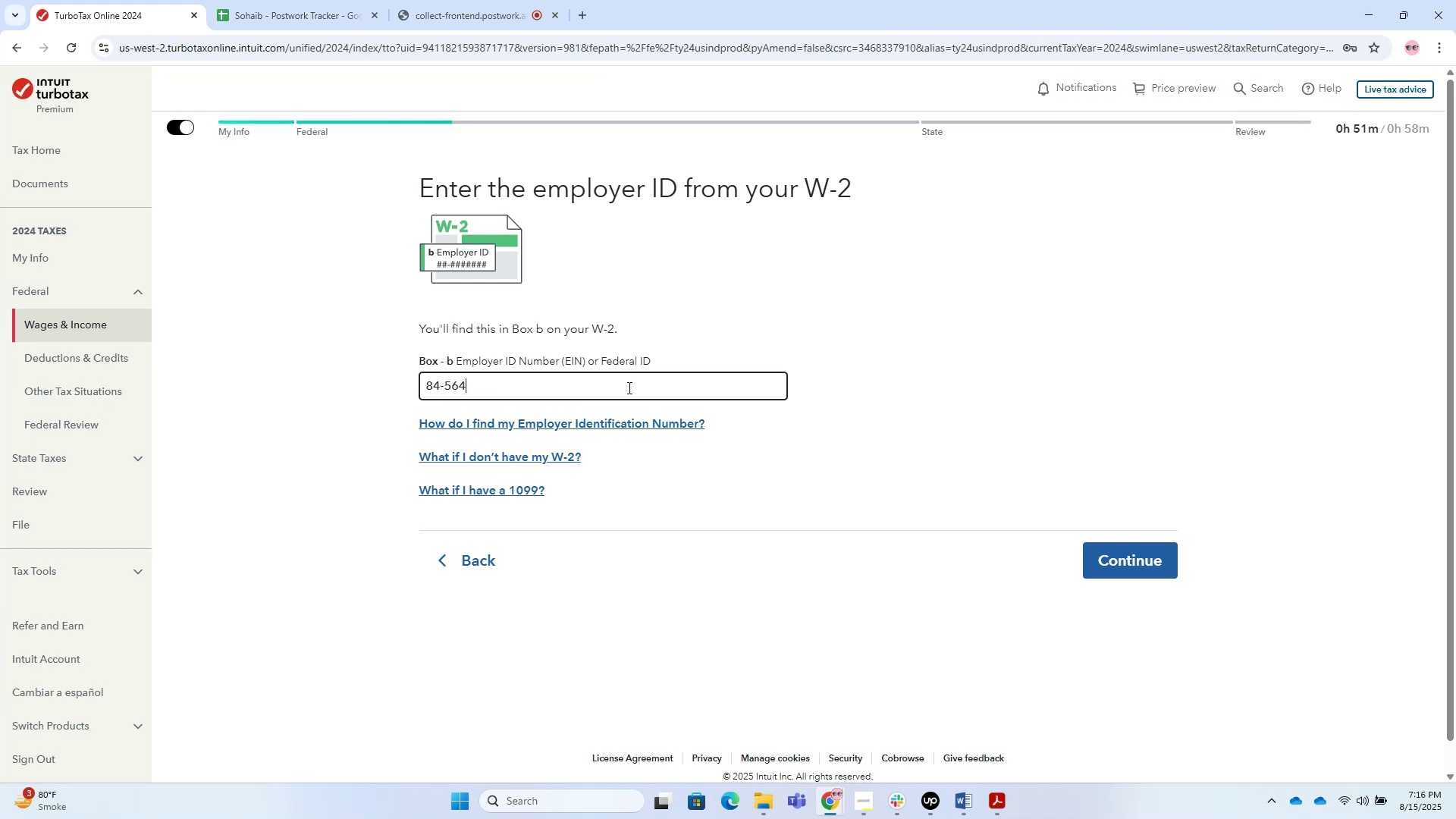 
key(Numpad5)
 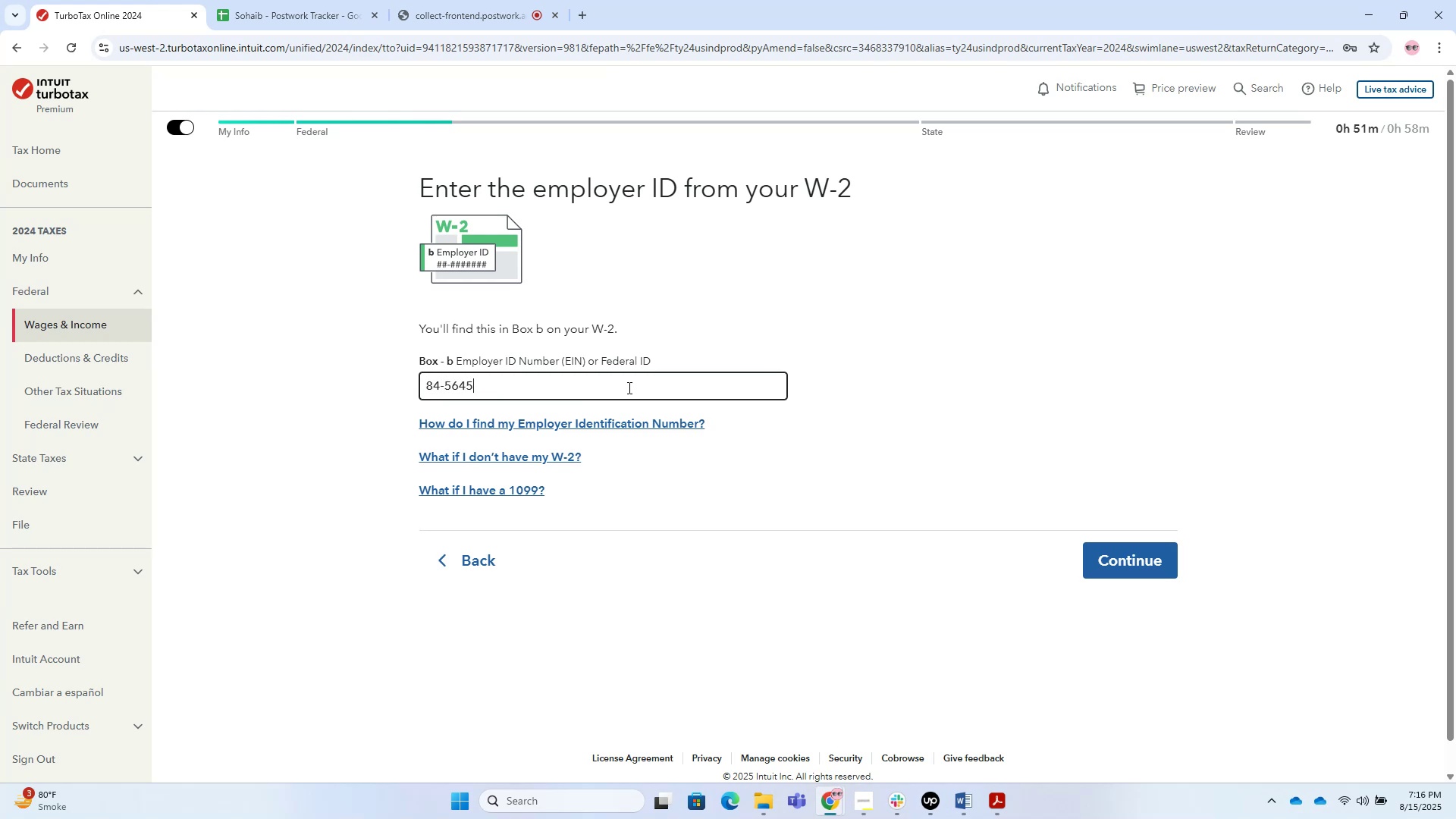 
key(Numpad6)
 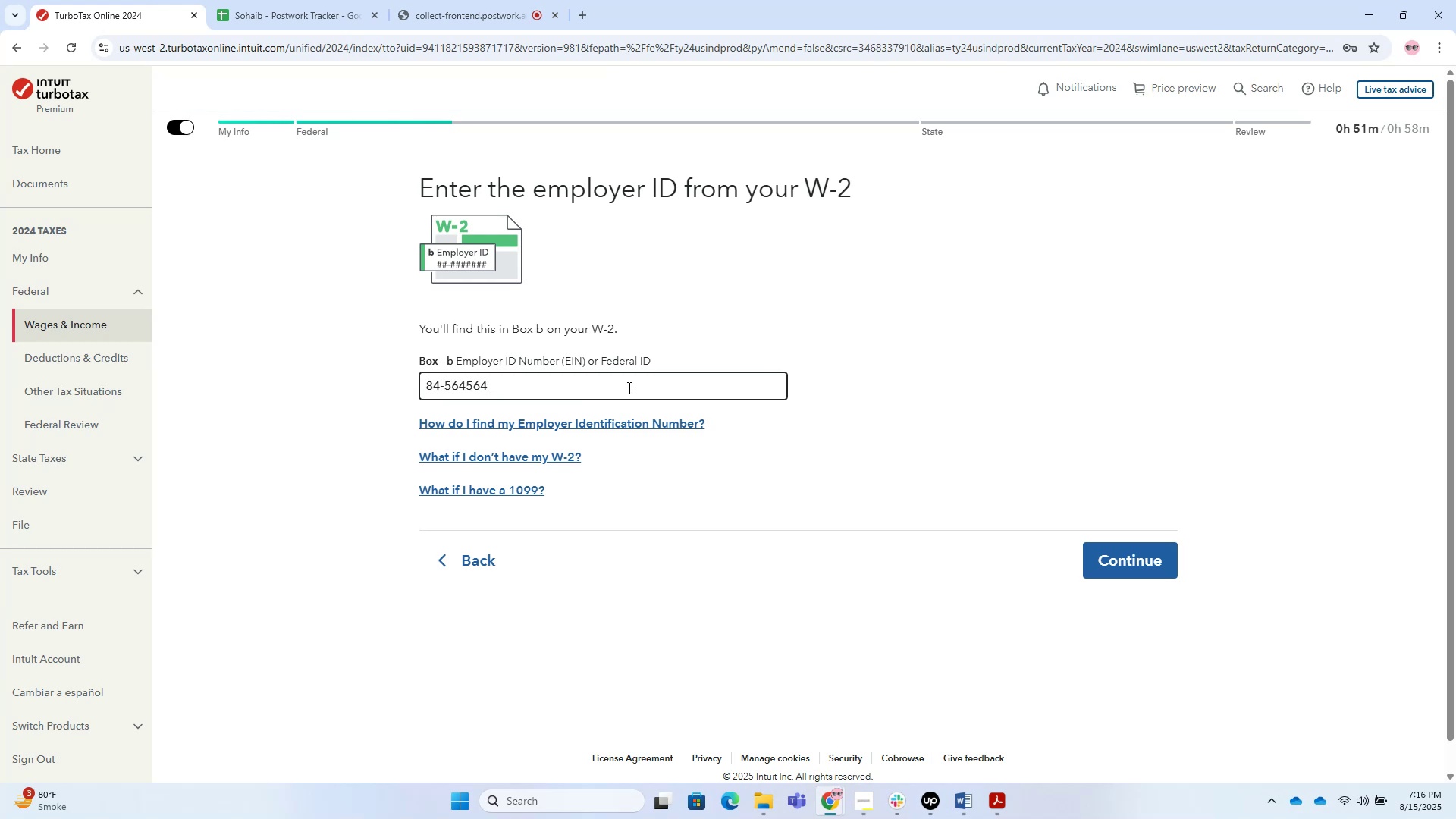 
key(Numpad4)
 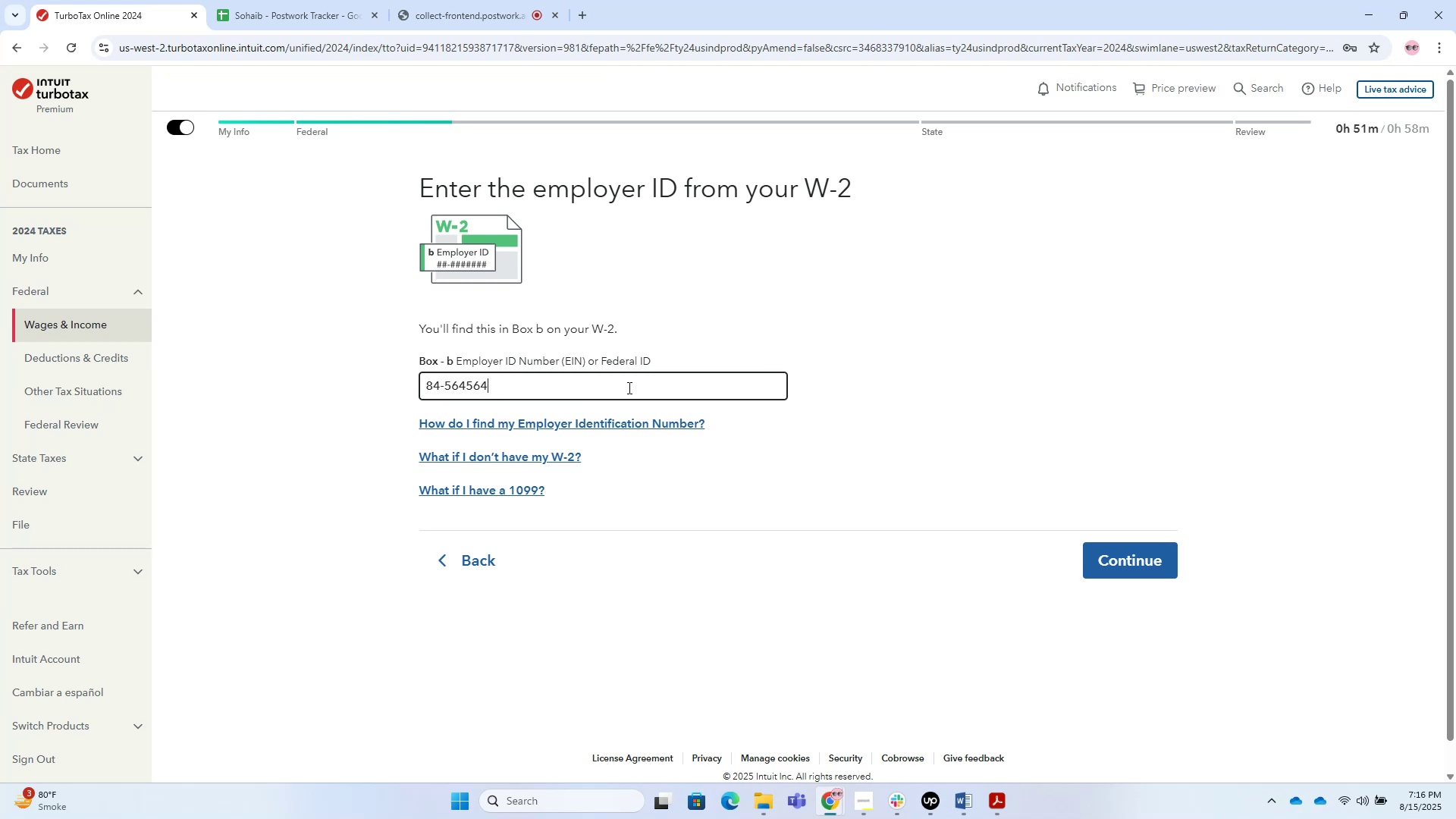 
key(Numpad5)
 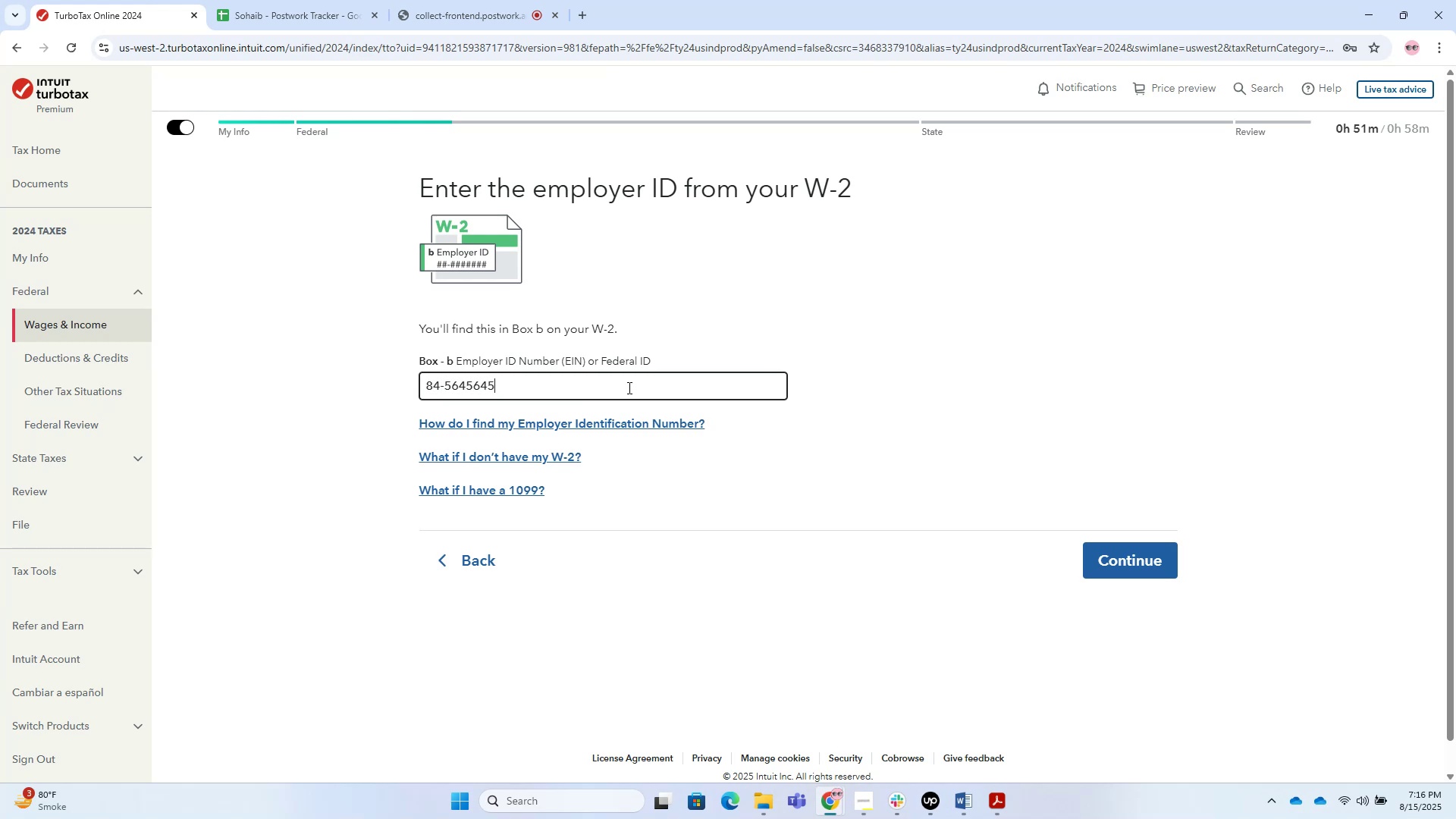 
key(Numpad6)
 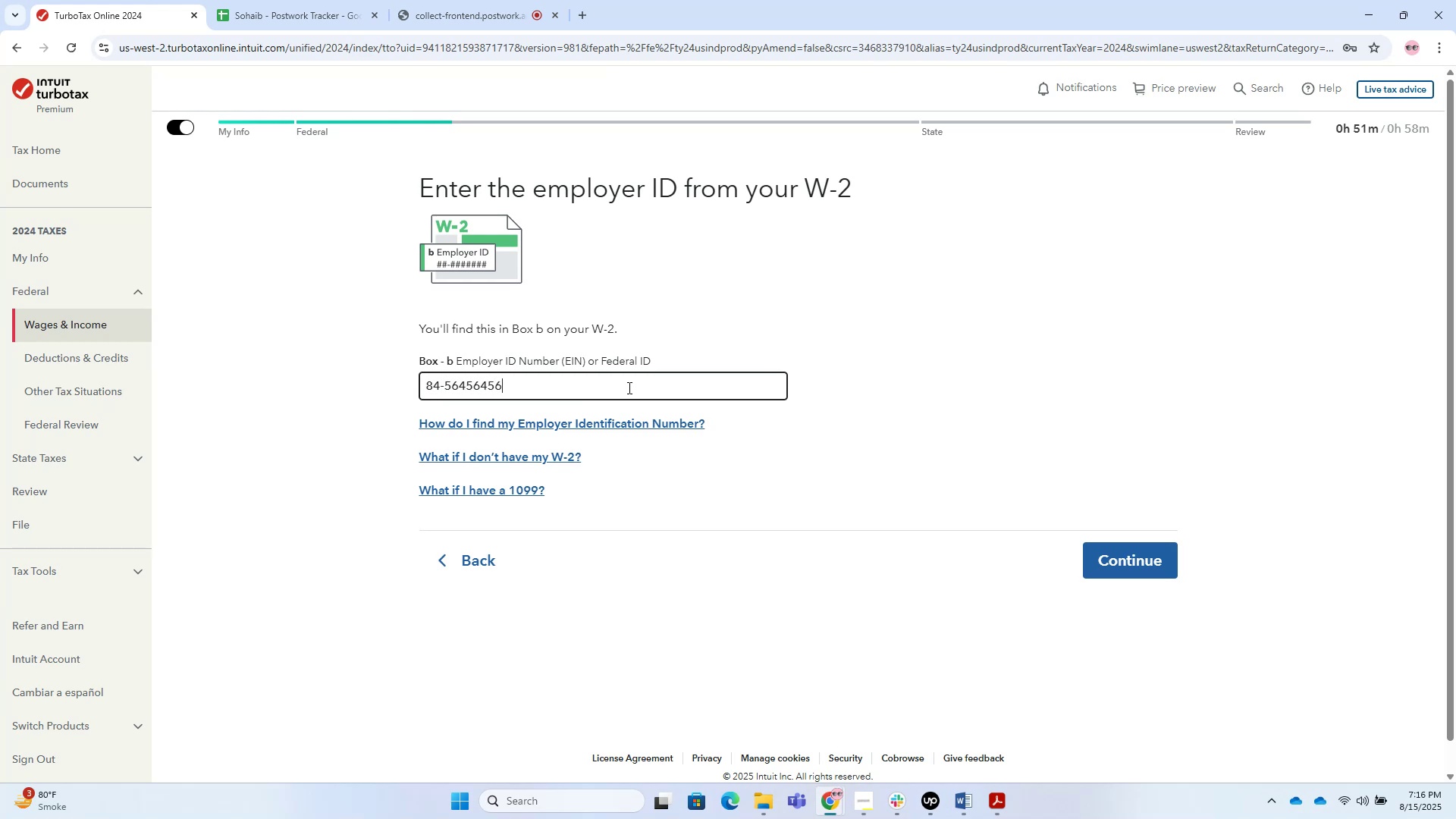 
key(Numpad4)
 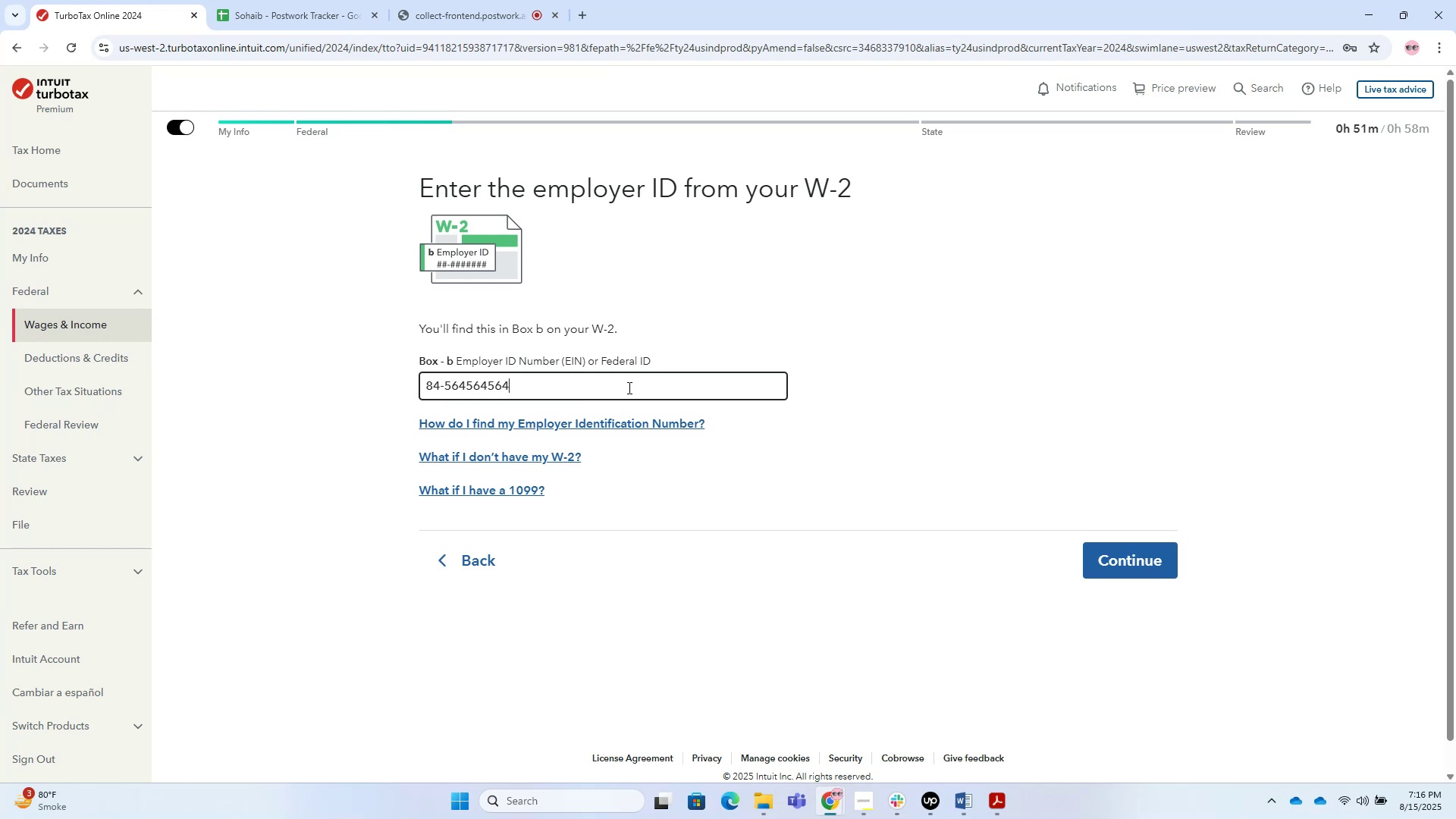 
key(Numpad5)
 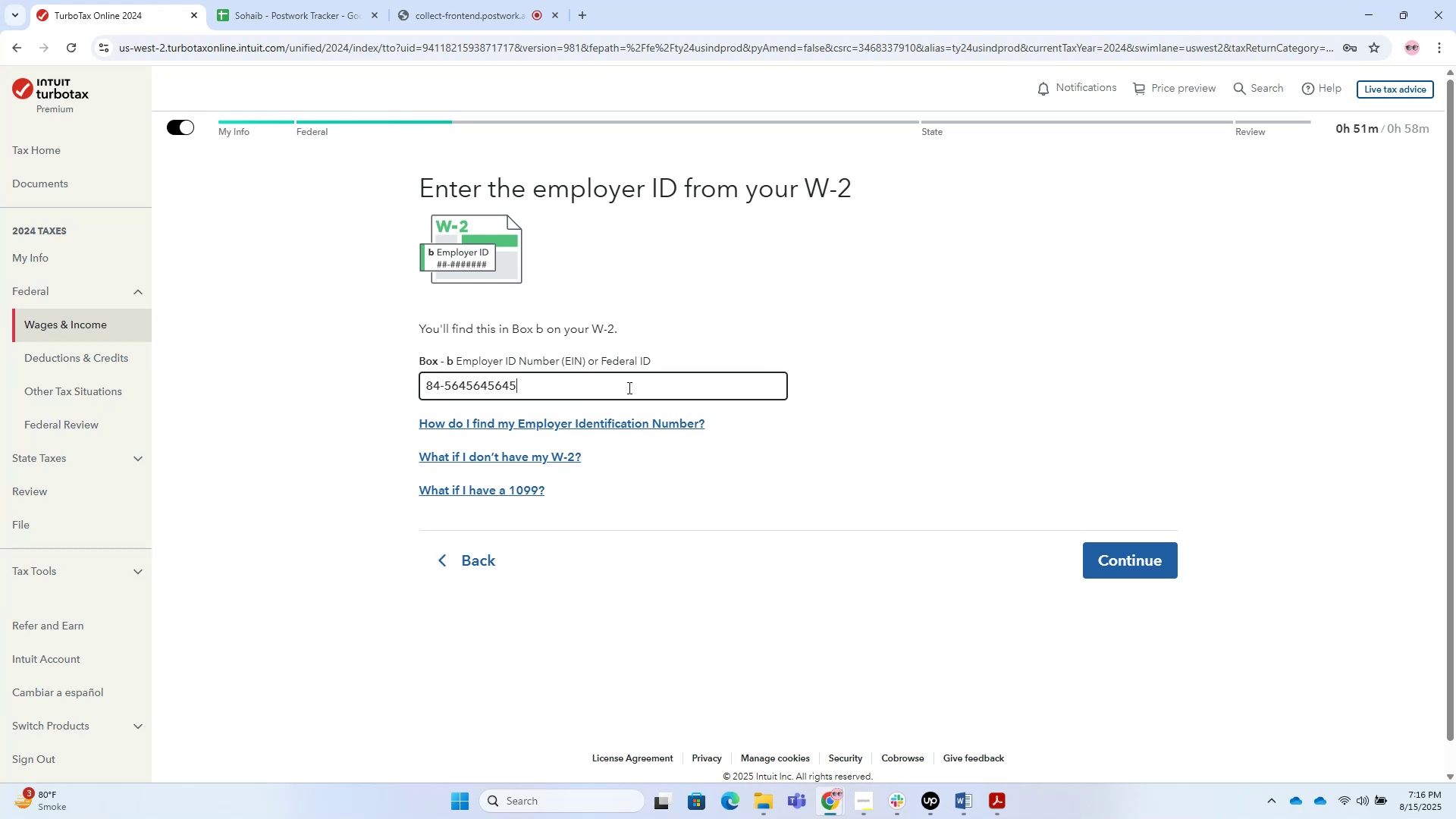 
key(Numpad6)
 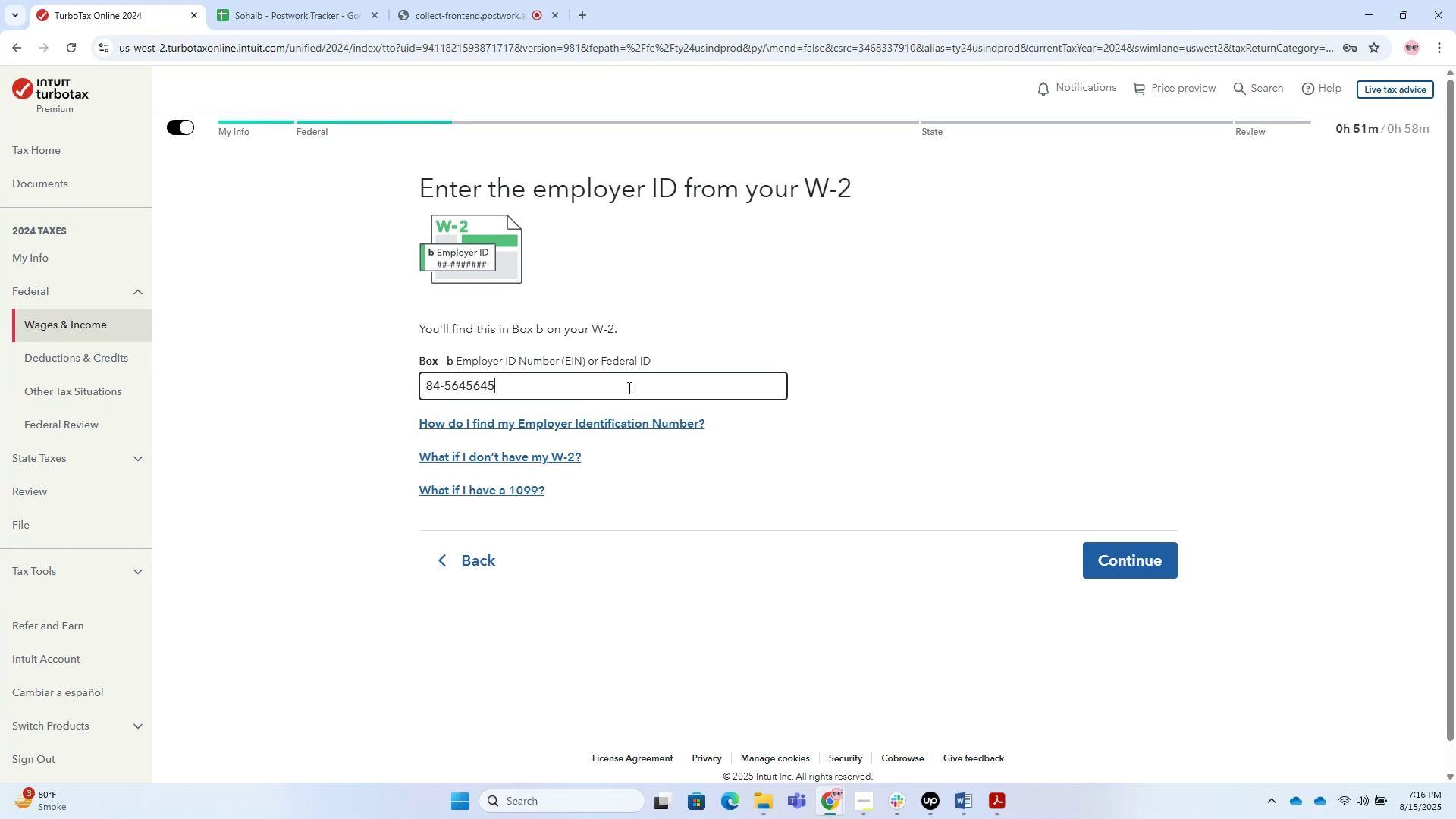 
key(Enter)
 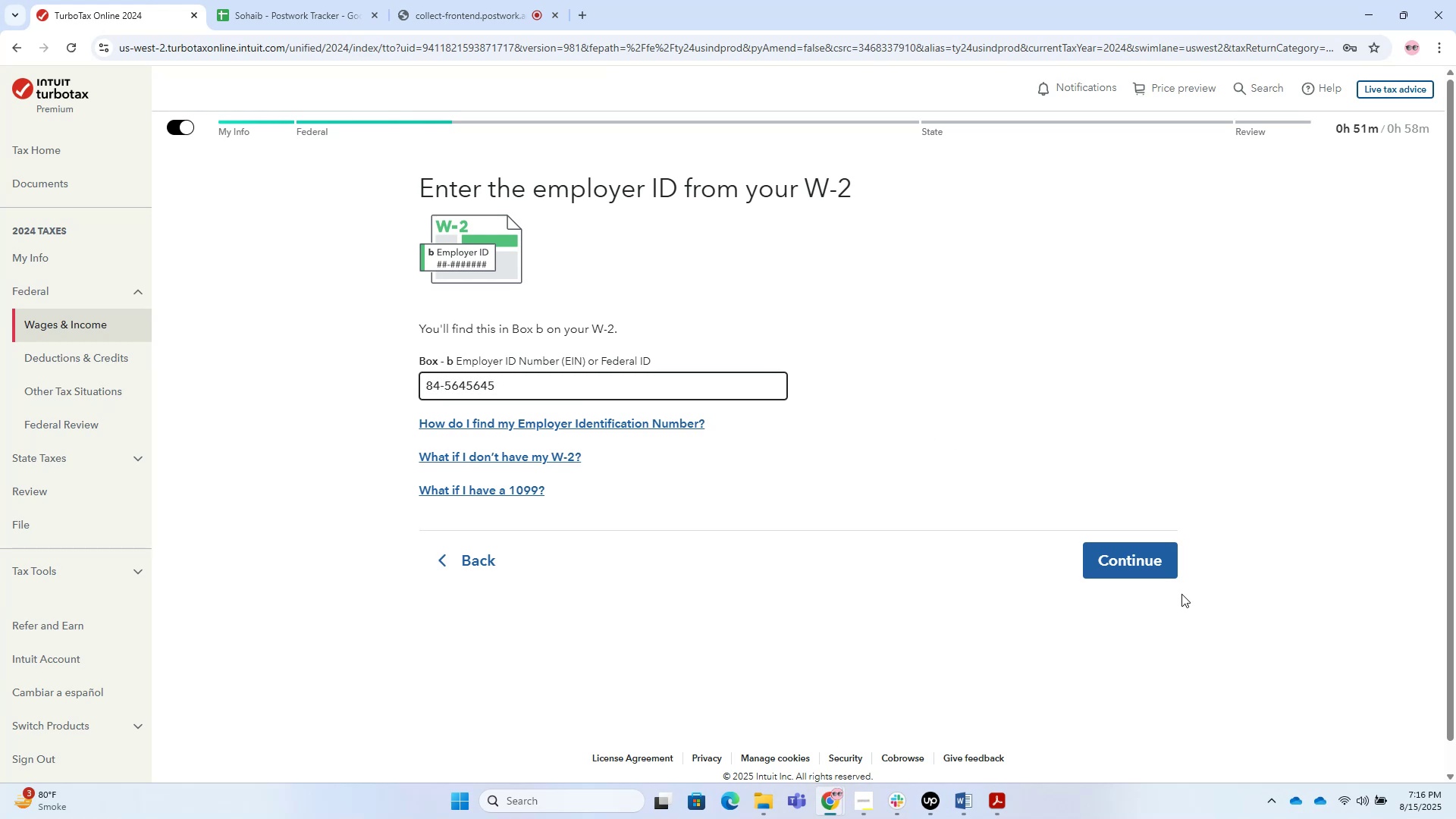 
left_click([1150, 575])
 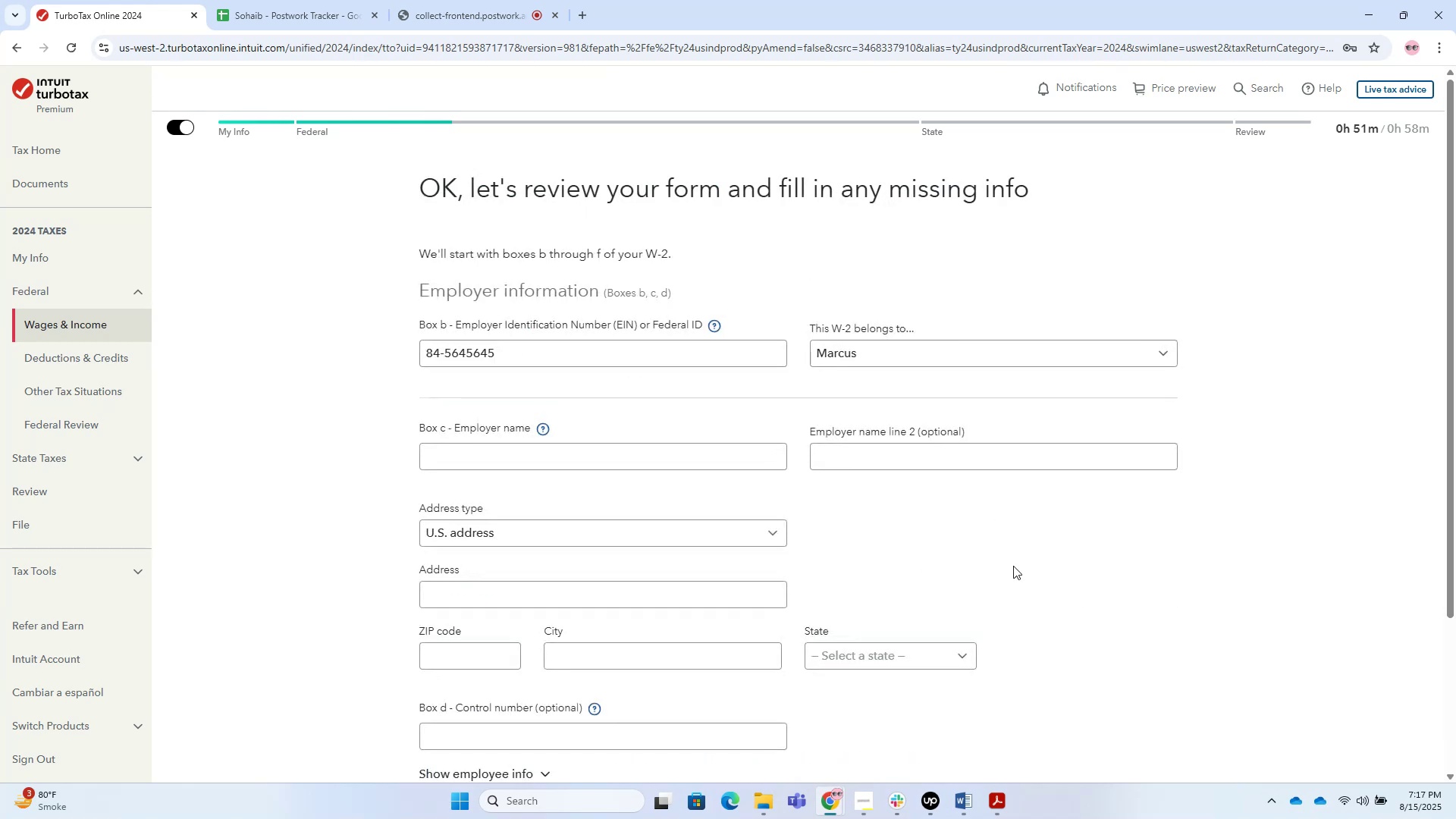 
wait(7.59)
 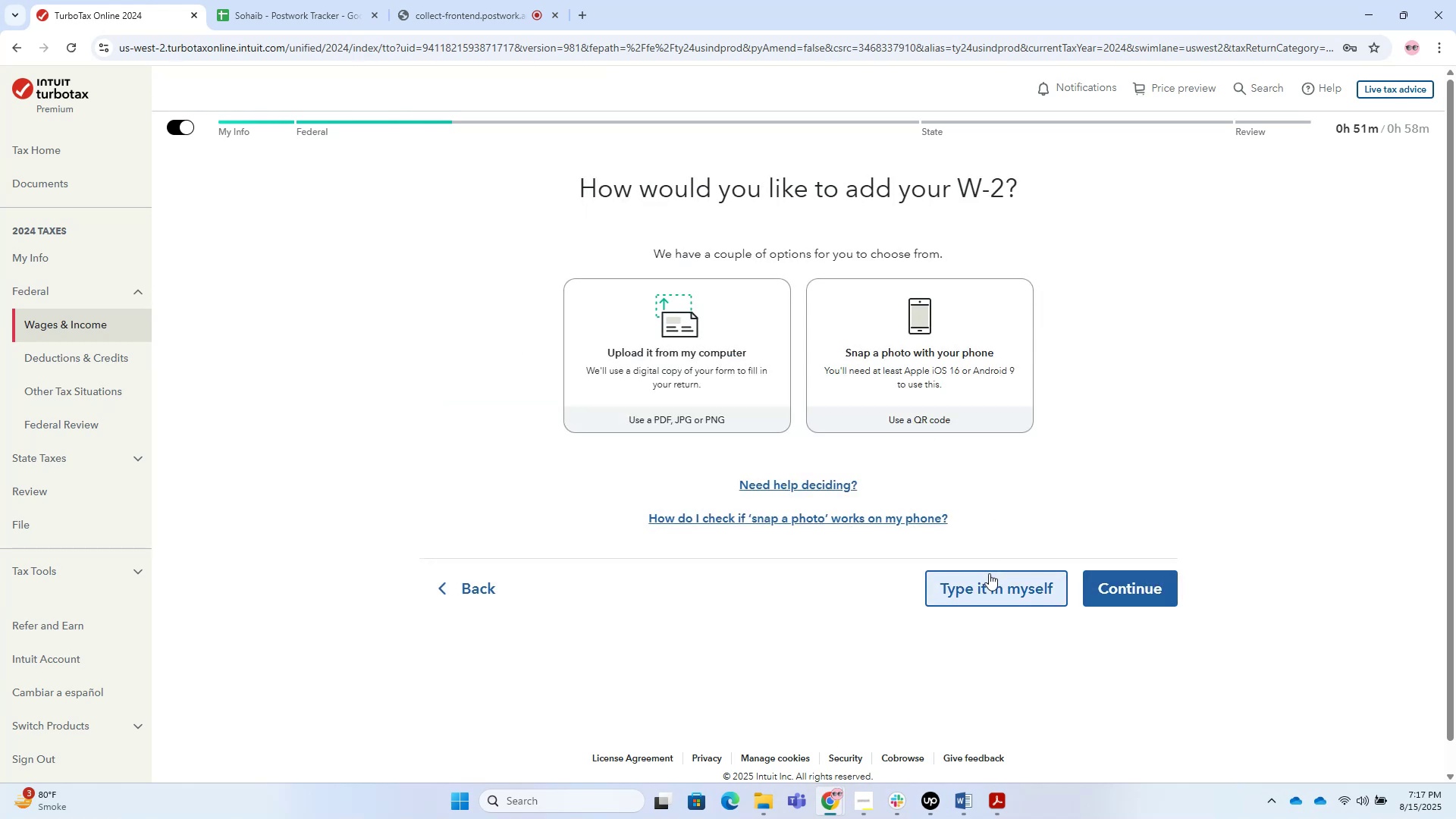 
left_click([560, 457])
 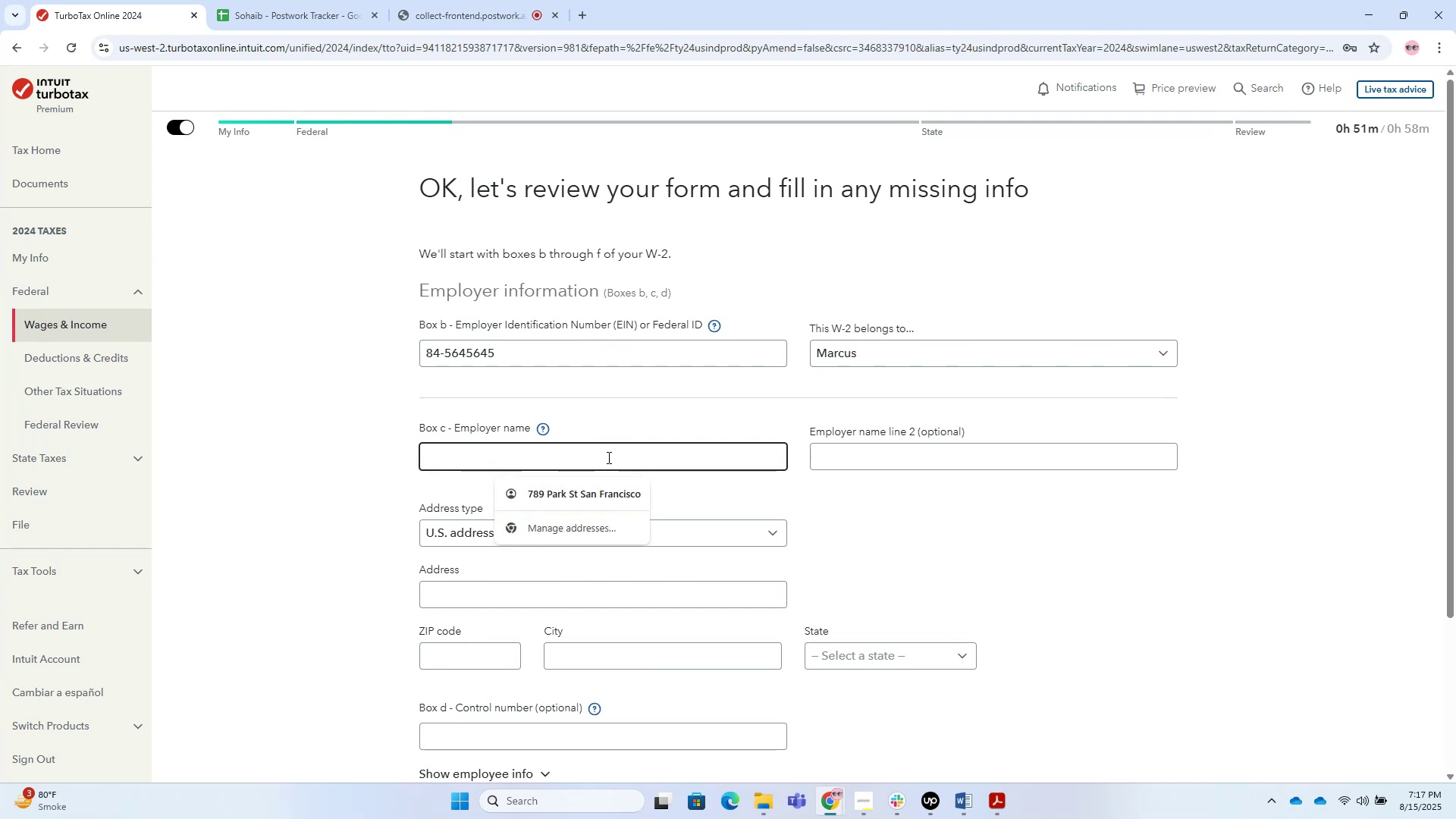 
left_click([632, 457])
 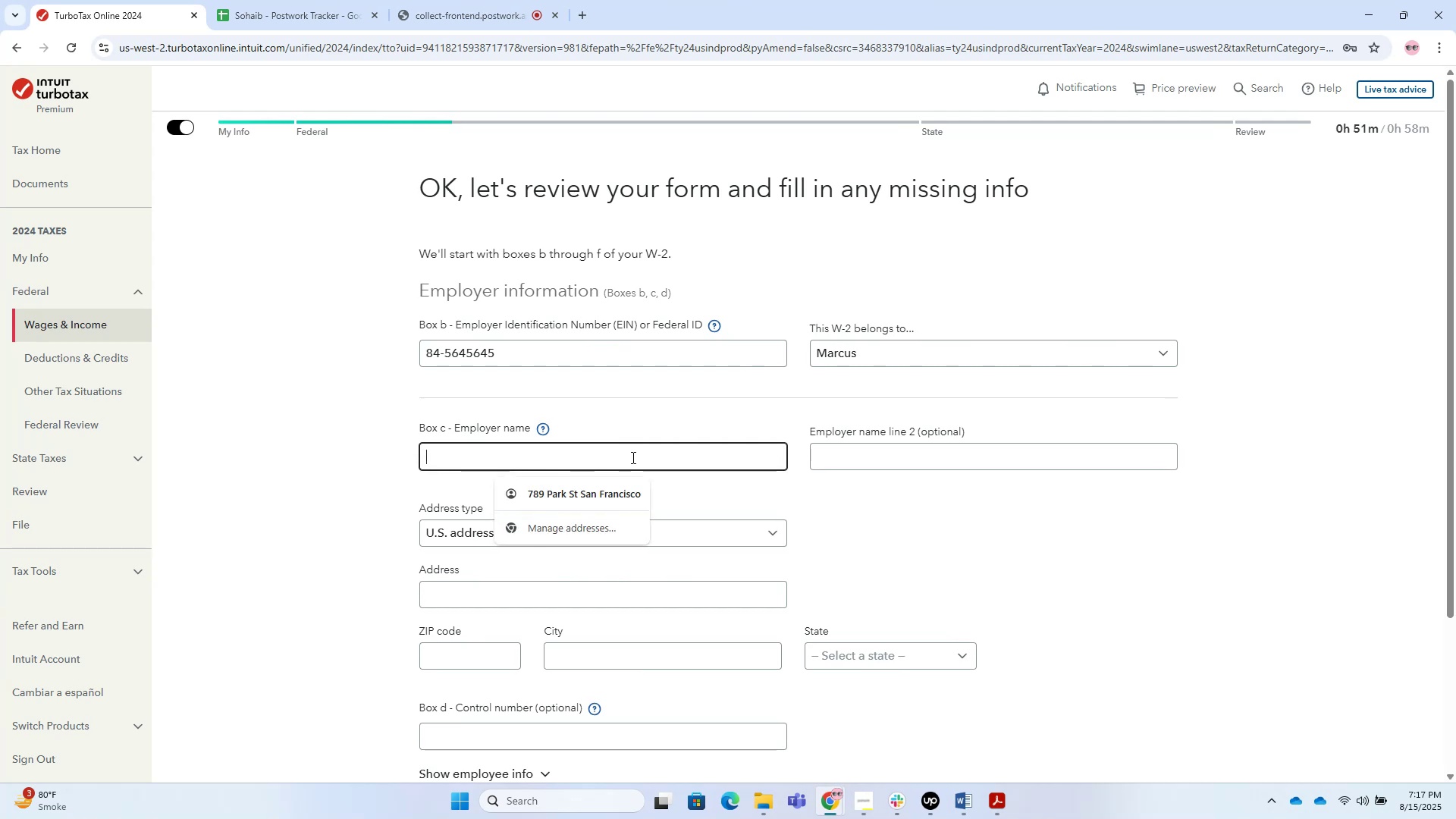 
key(Alt+Tab)
 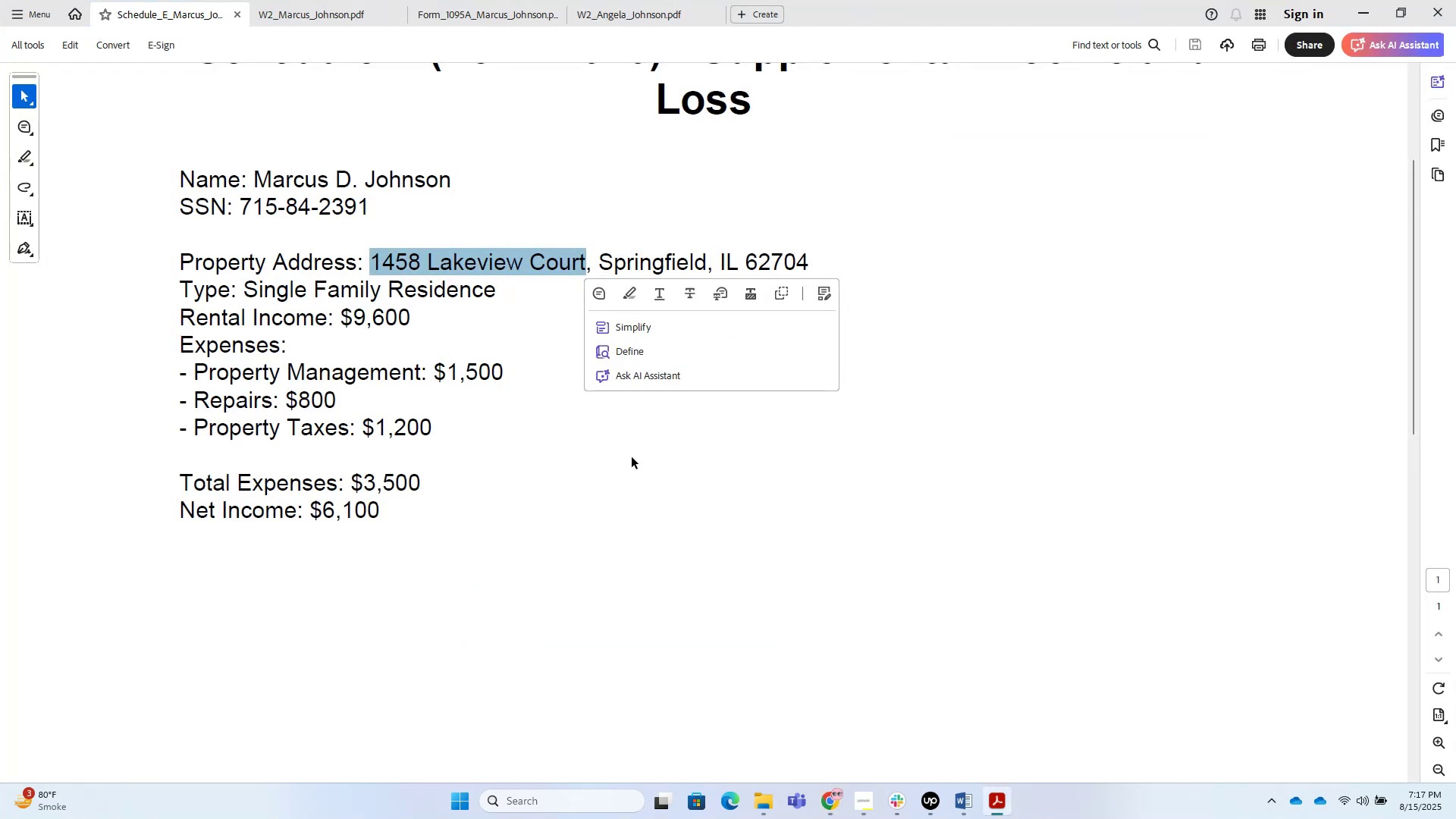 
left_click([632, 457])
 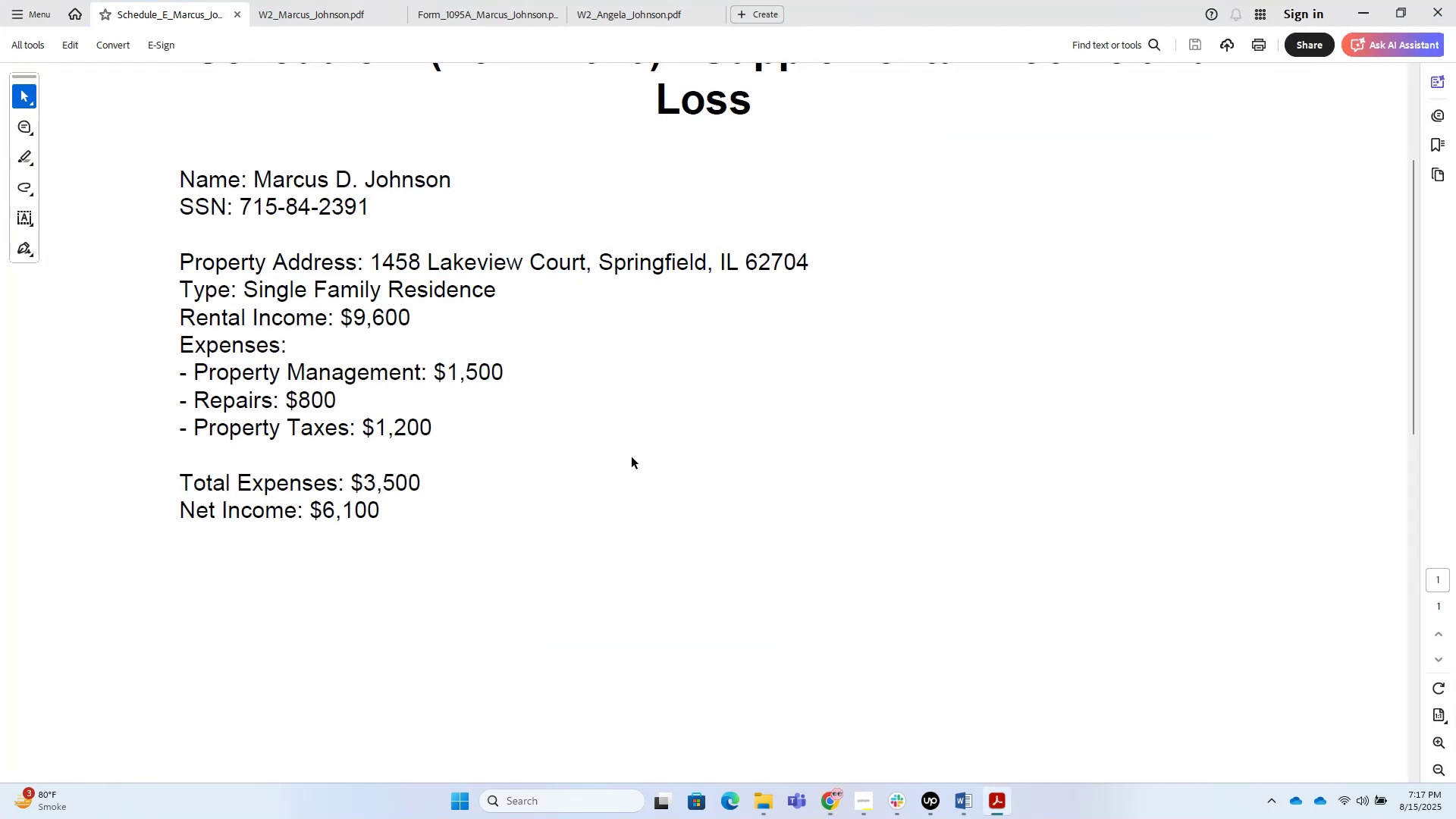 
key(Alt+AltLeft)
 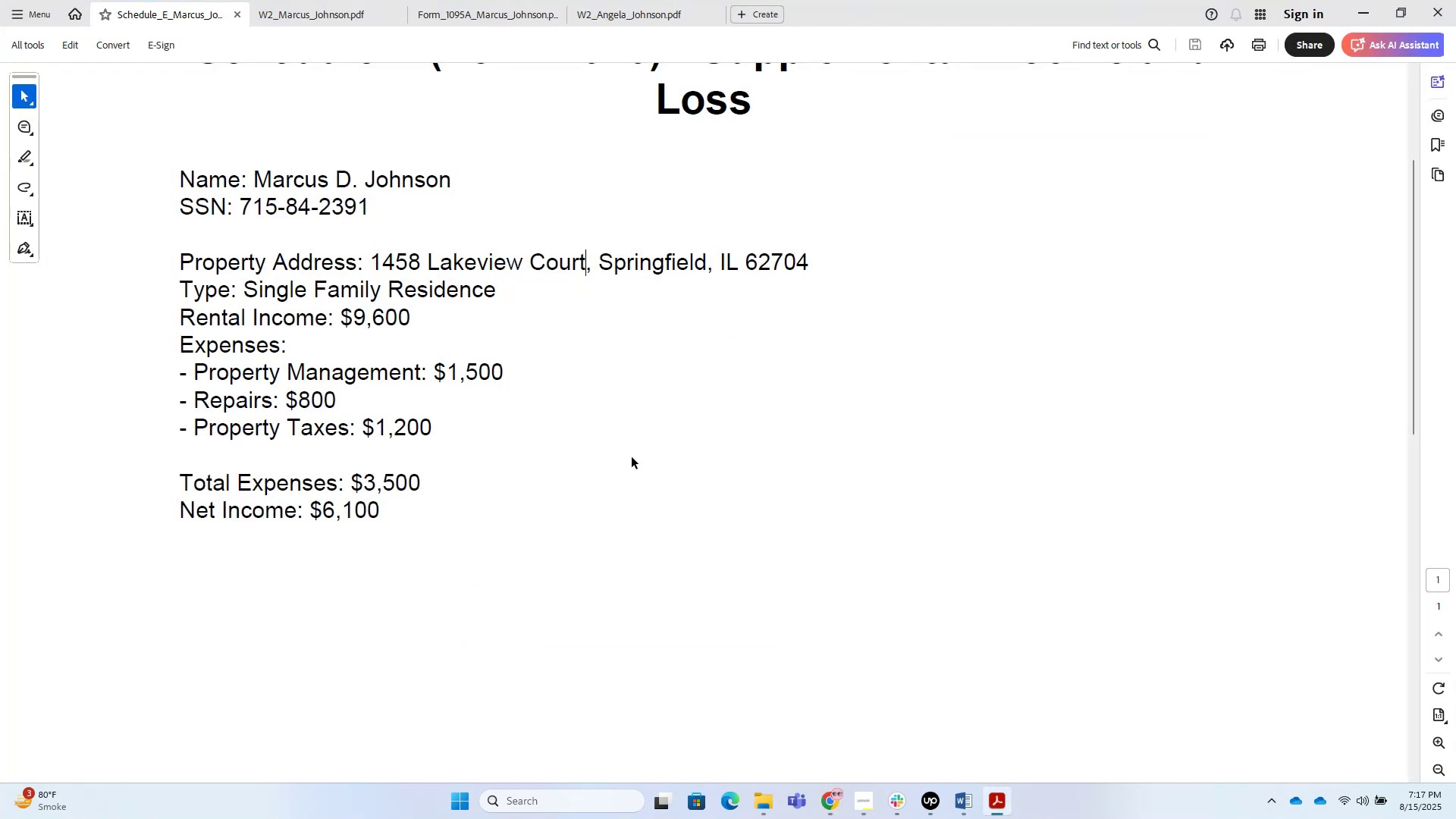 
key(Alt+Tab)
 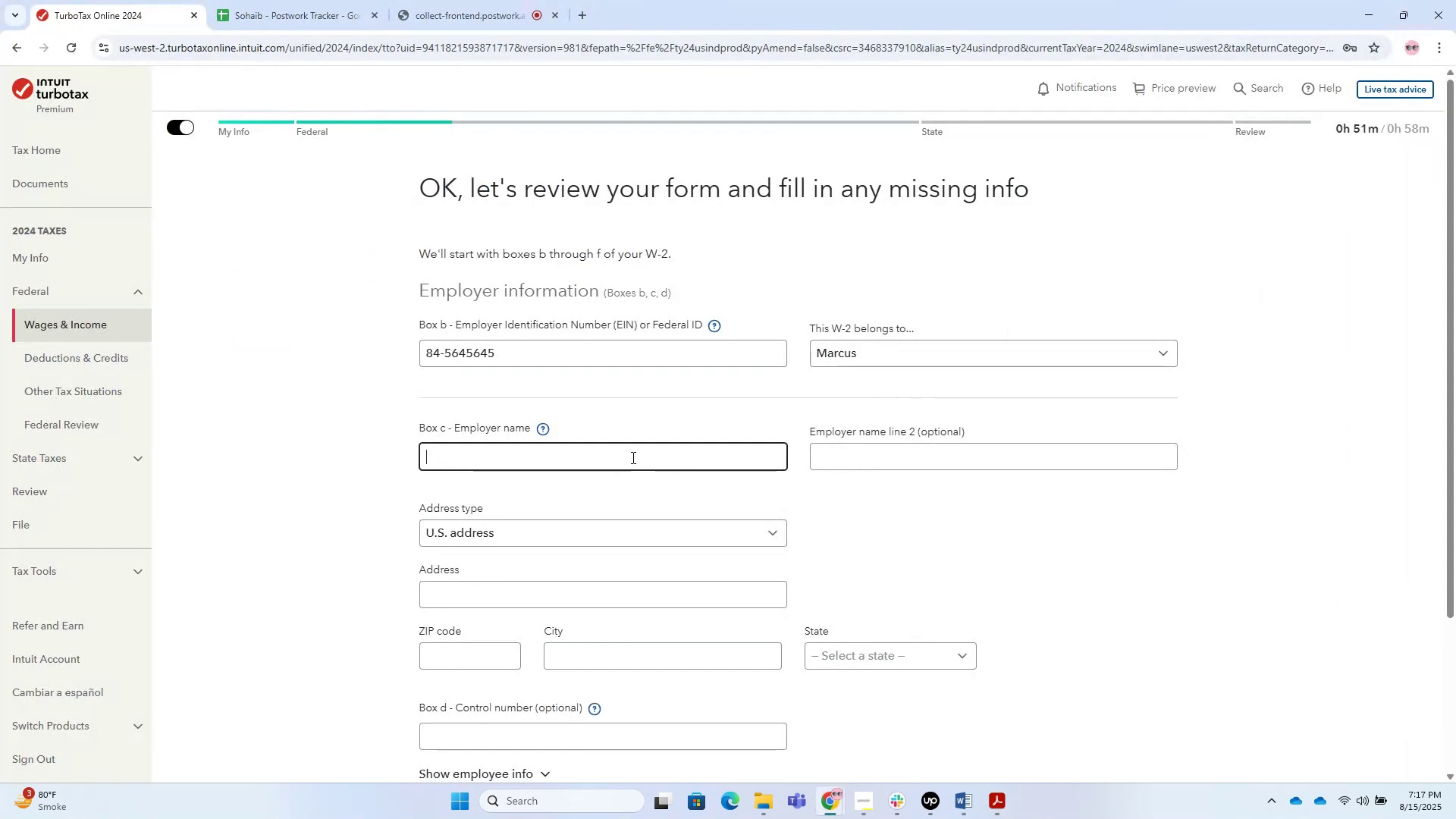 
key(Alt+AltLeft)
 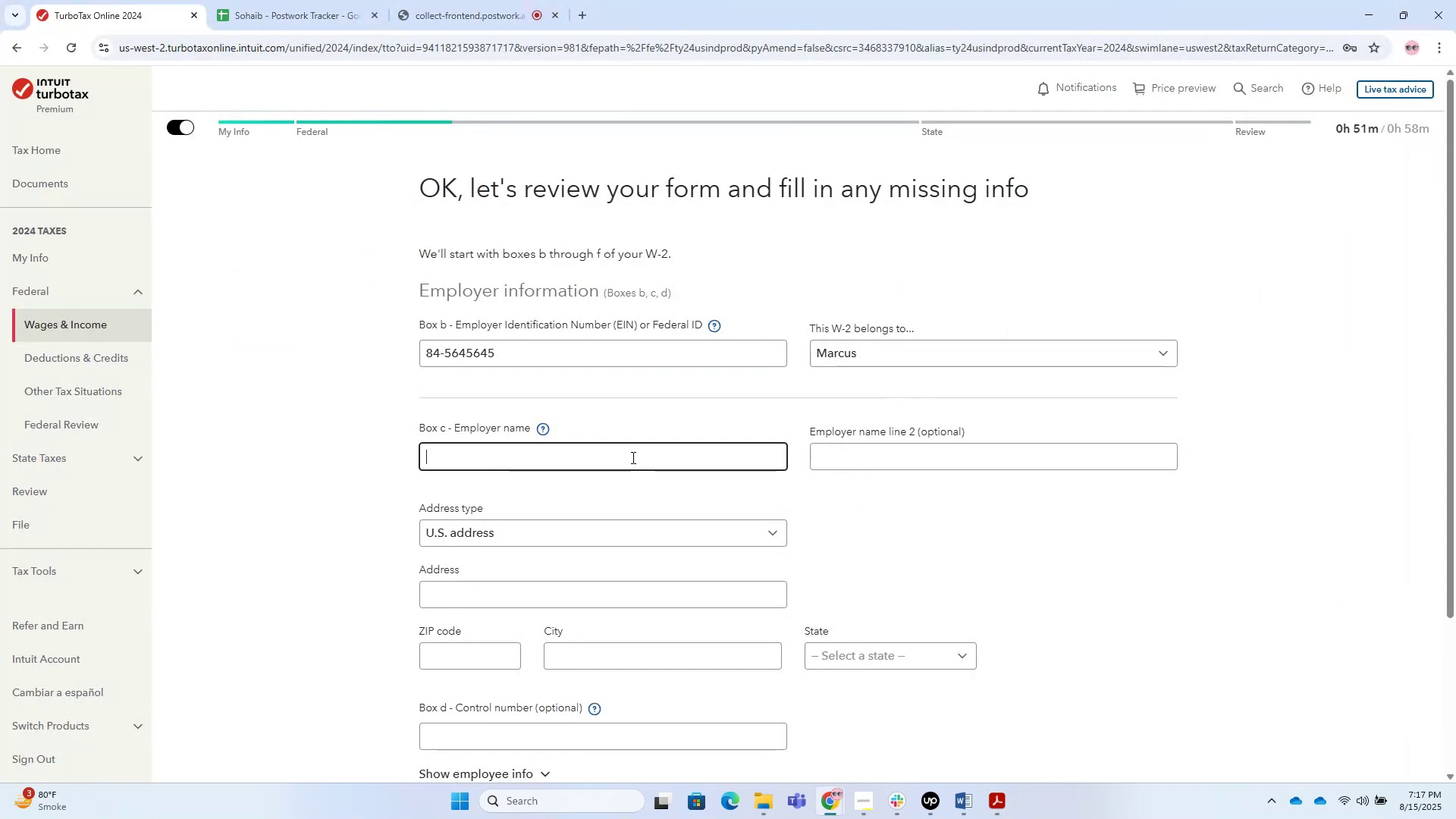 
key(Alt+Tab)
 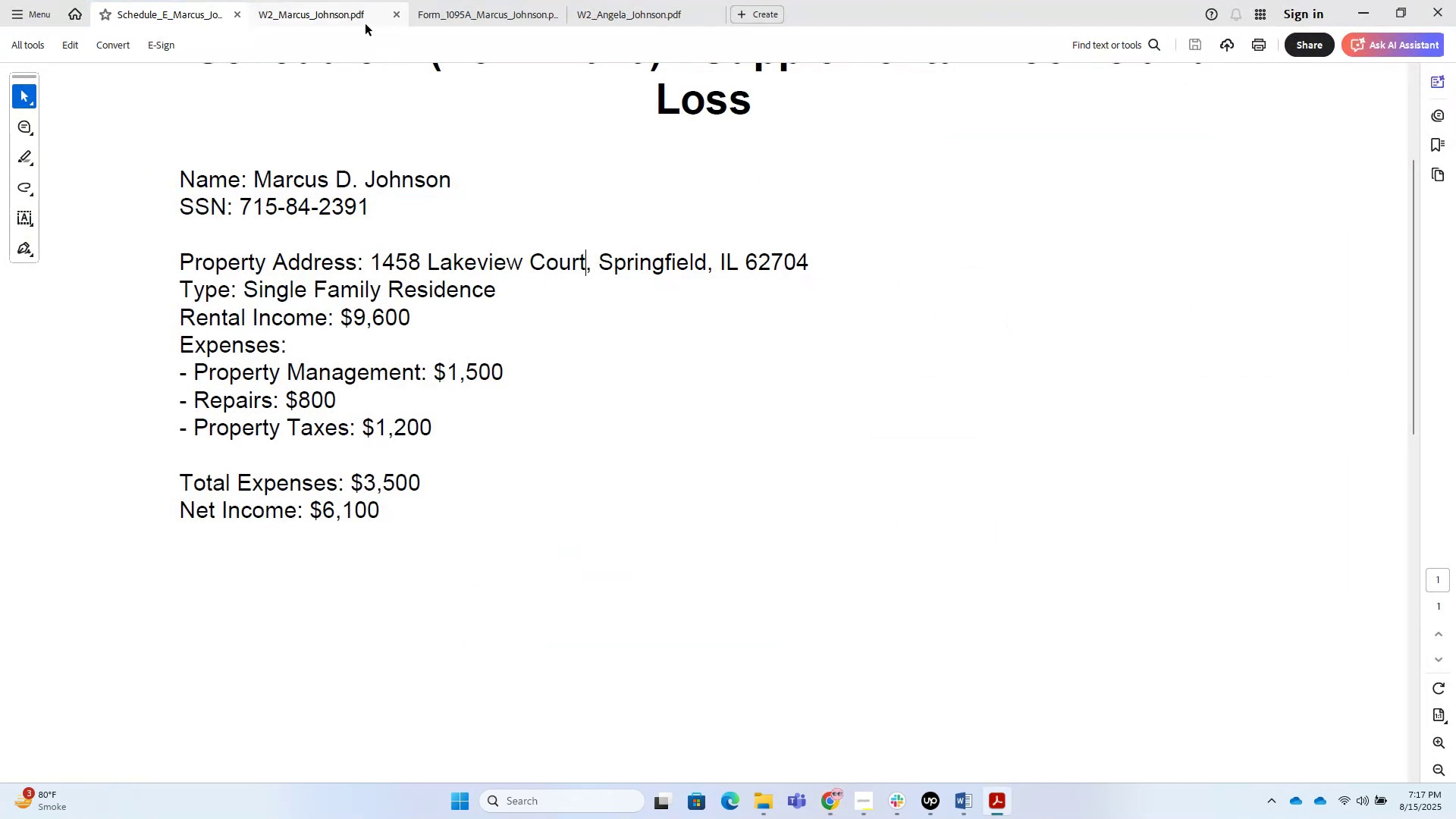 
left_click([323, 8])
 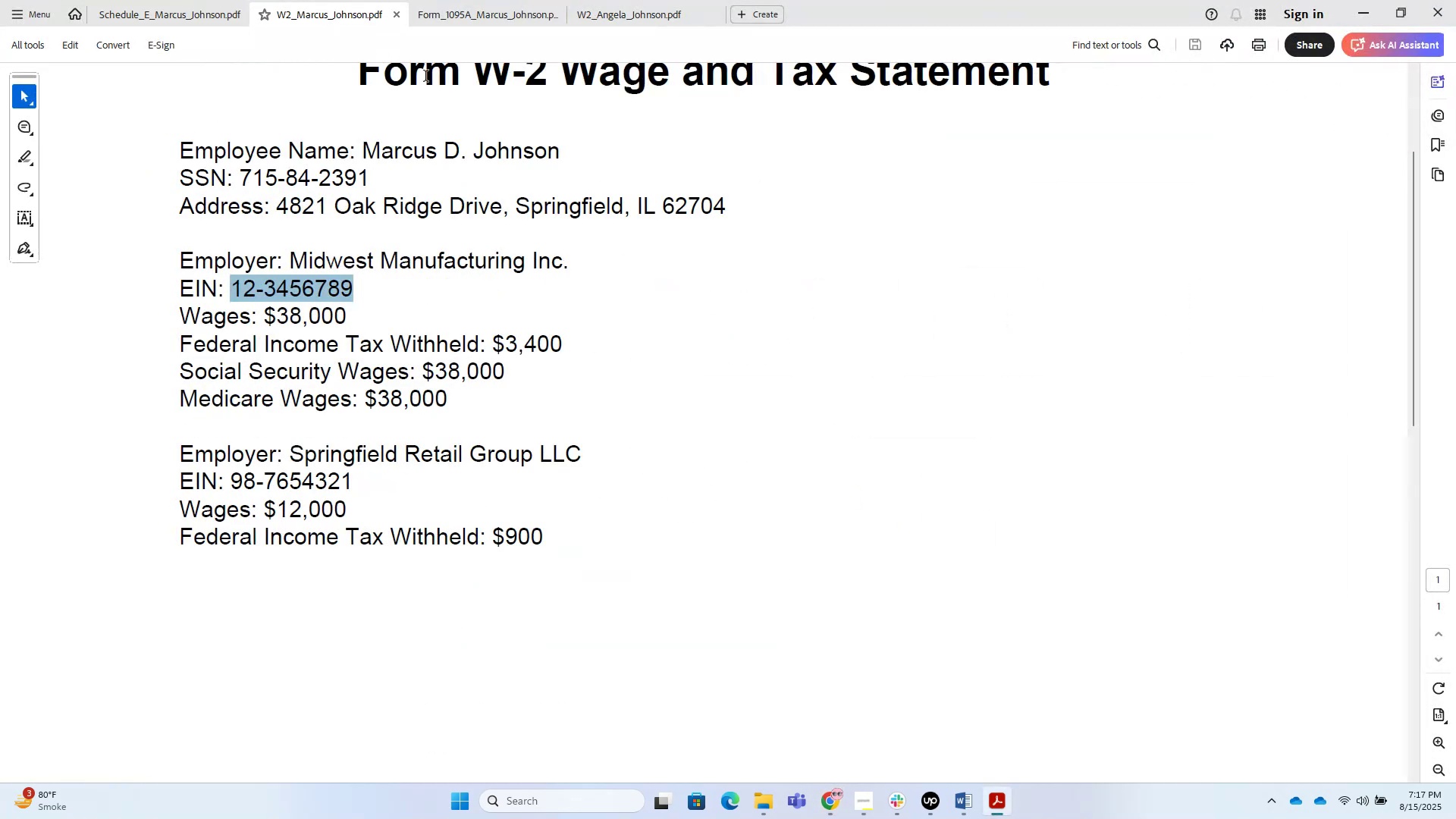 
left_click_drag(start_coordinate=[622, 253], to_coordinate=[621, 260])
 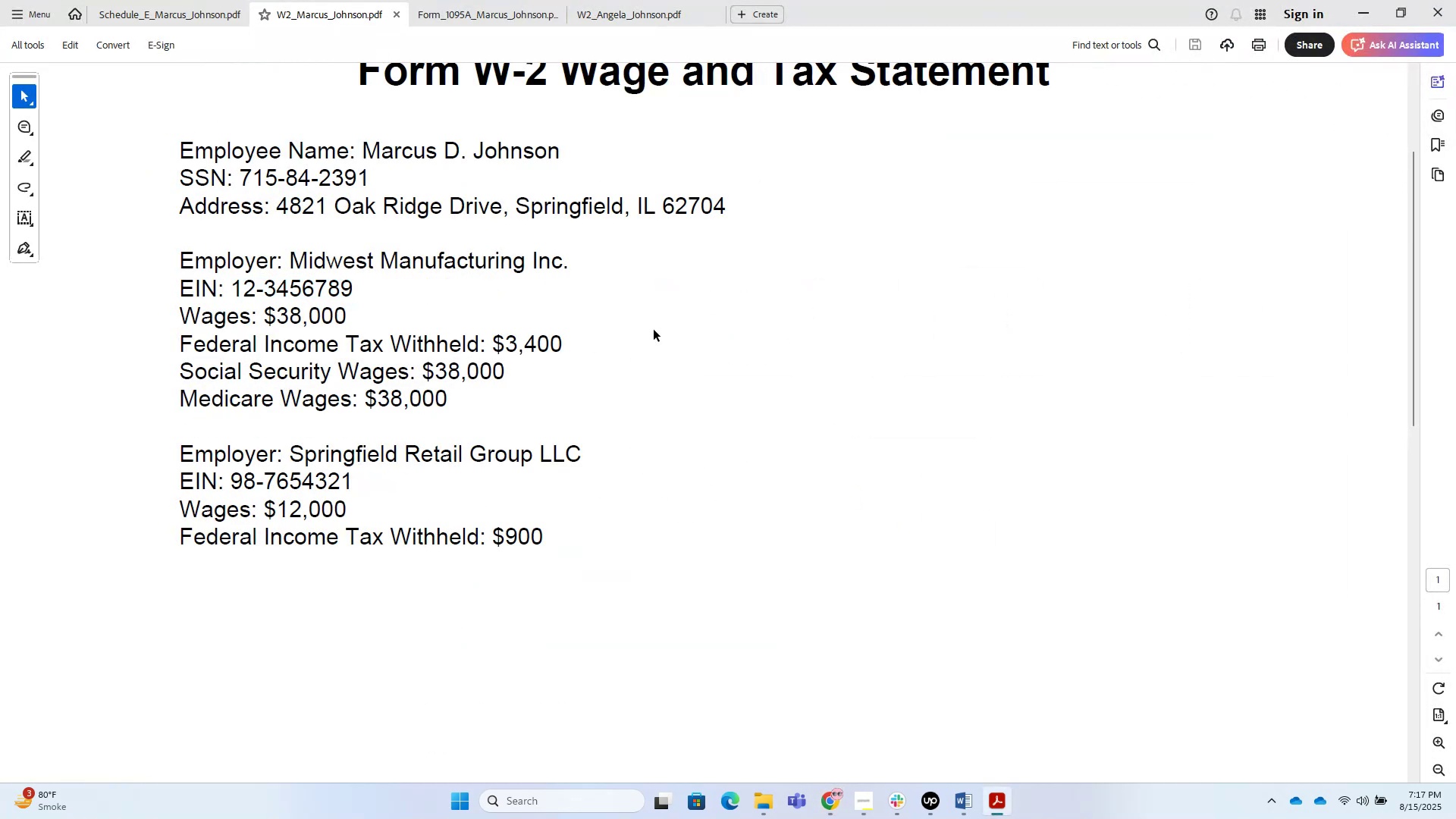 
double_click([753, 408])
 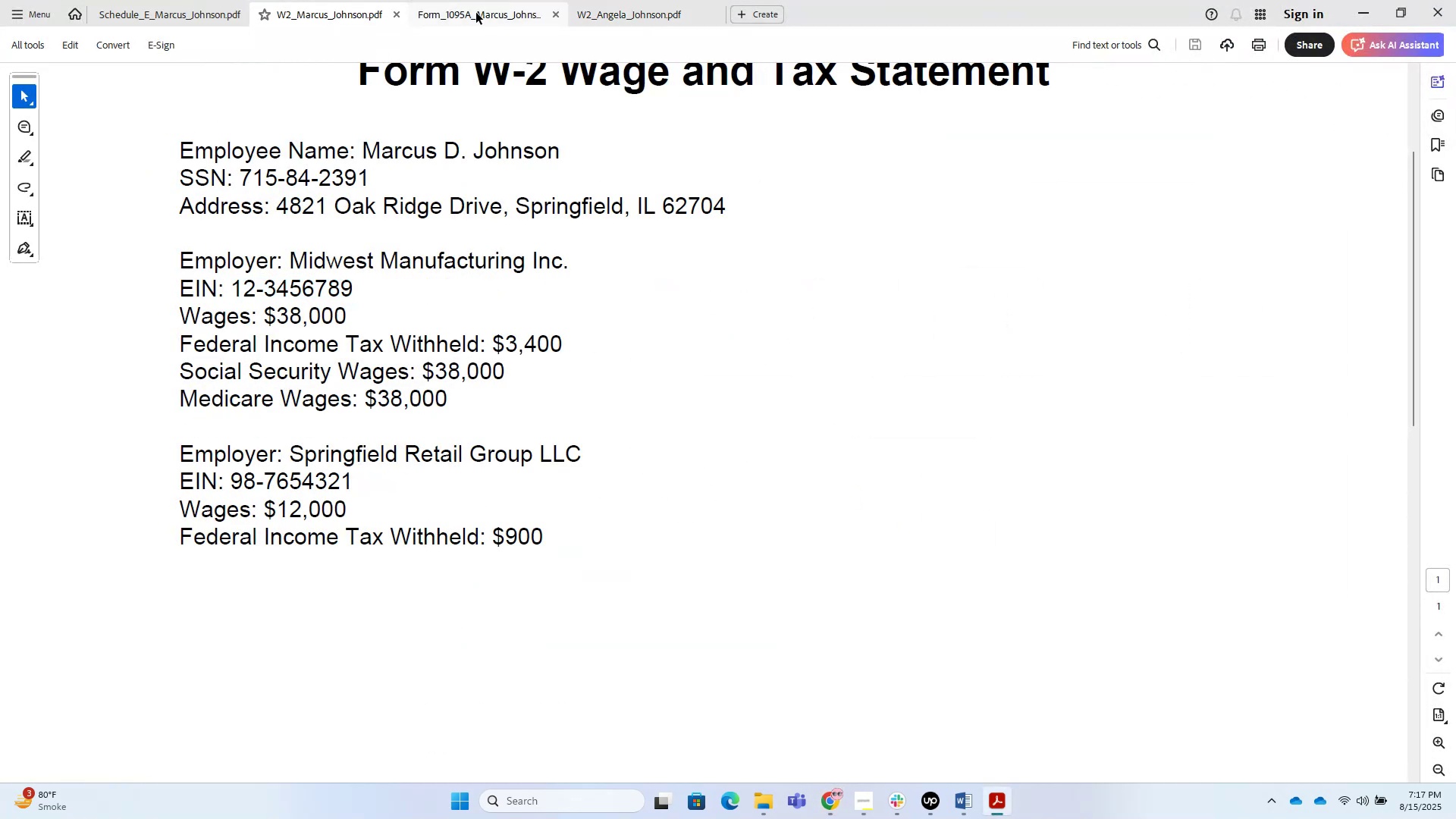 
scroll: coordinate [775, 480], scroll_direction: up, amount: 3.0
 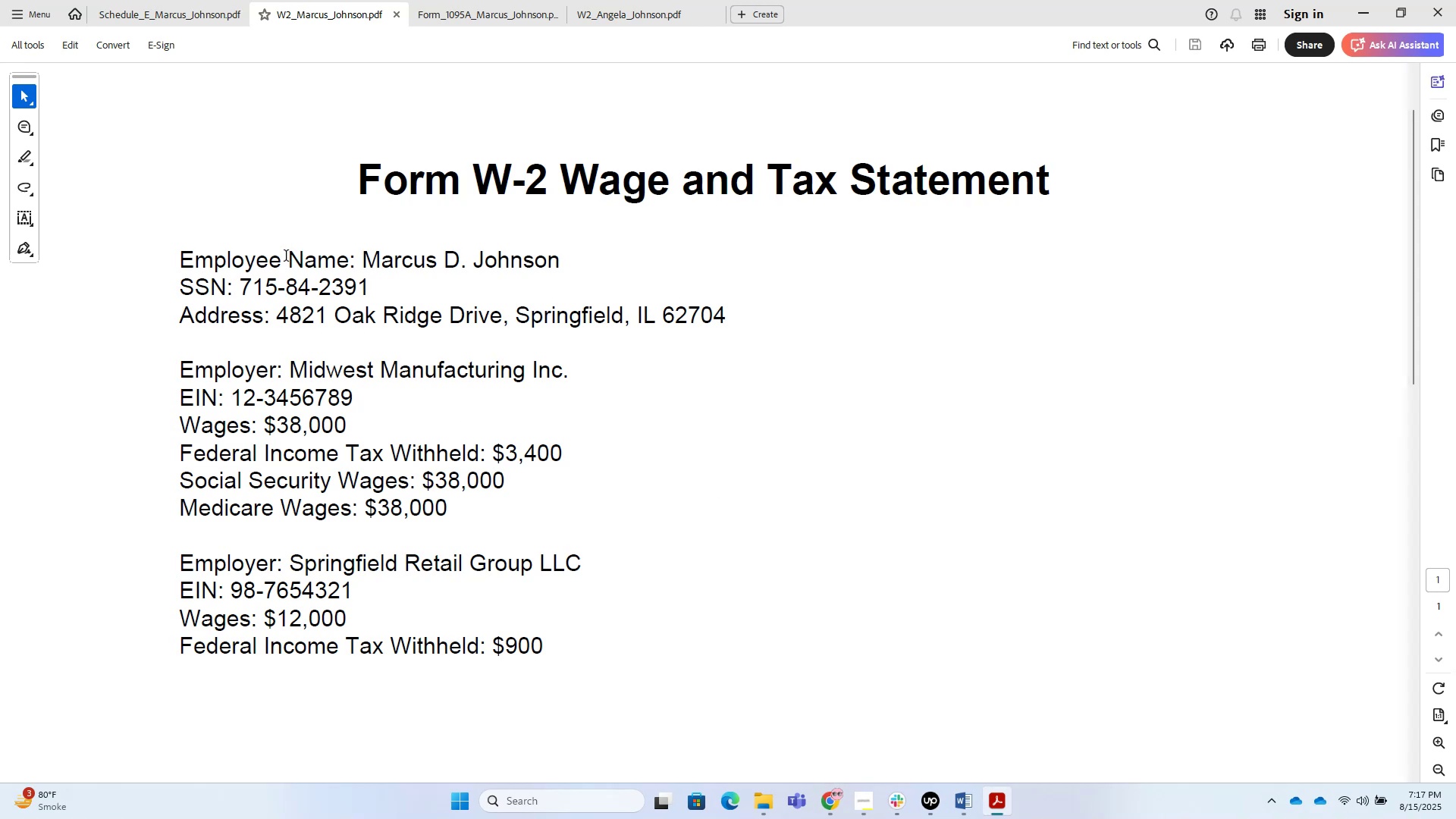 
wait(20.53)
 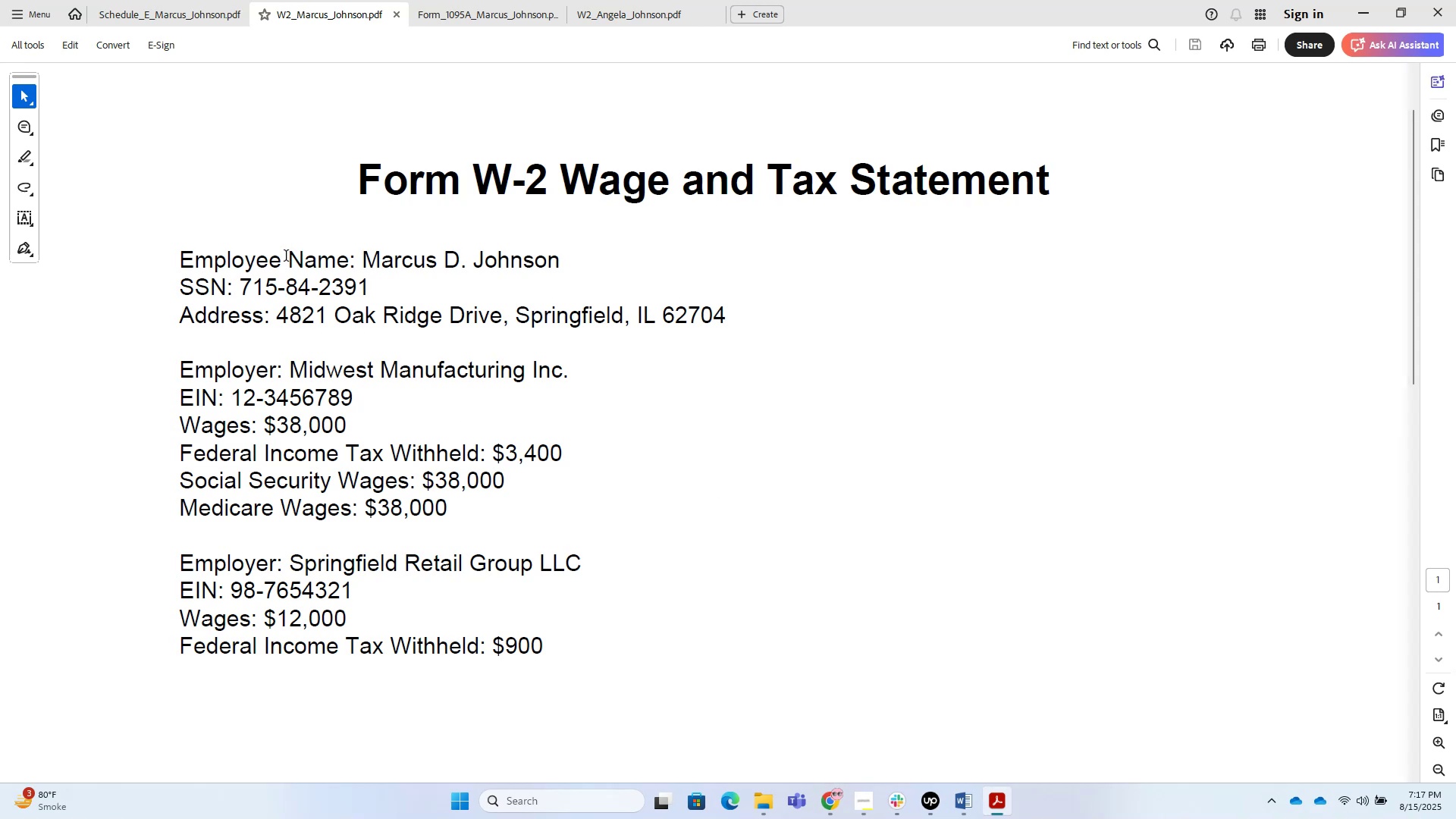 
key(Alt+AltLeft)
 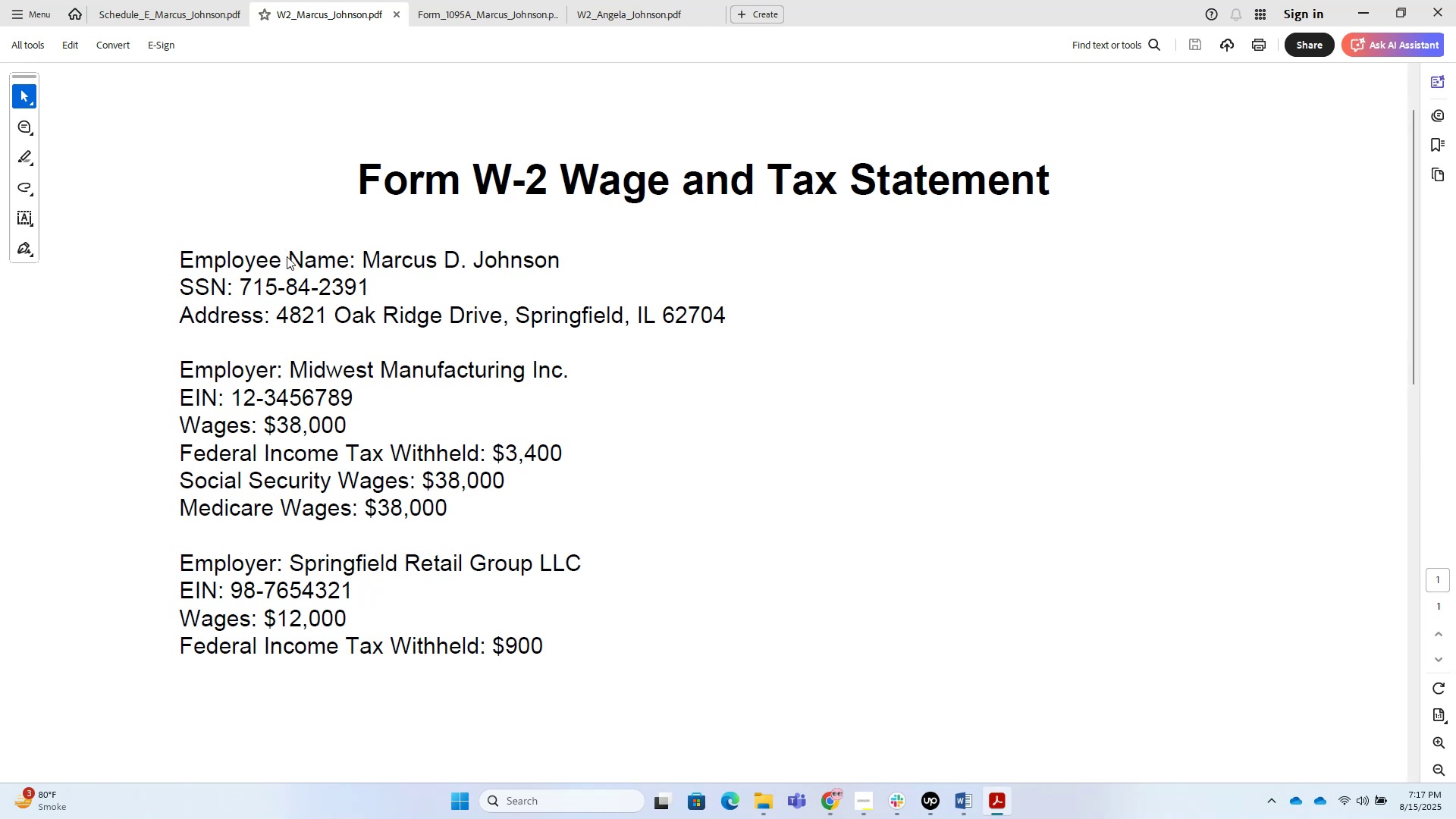 
wait(11.47)
 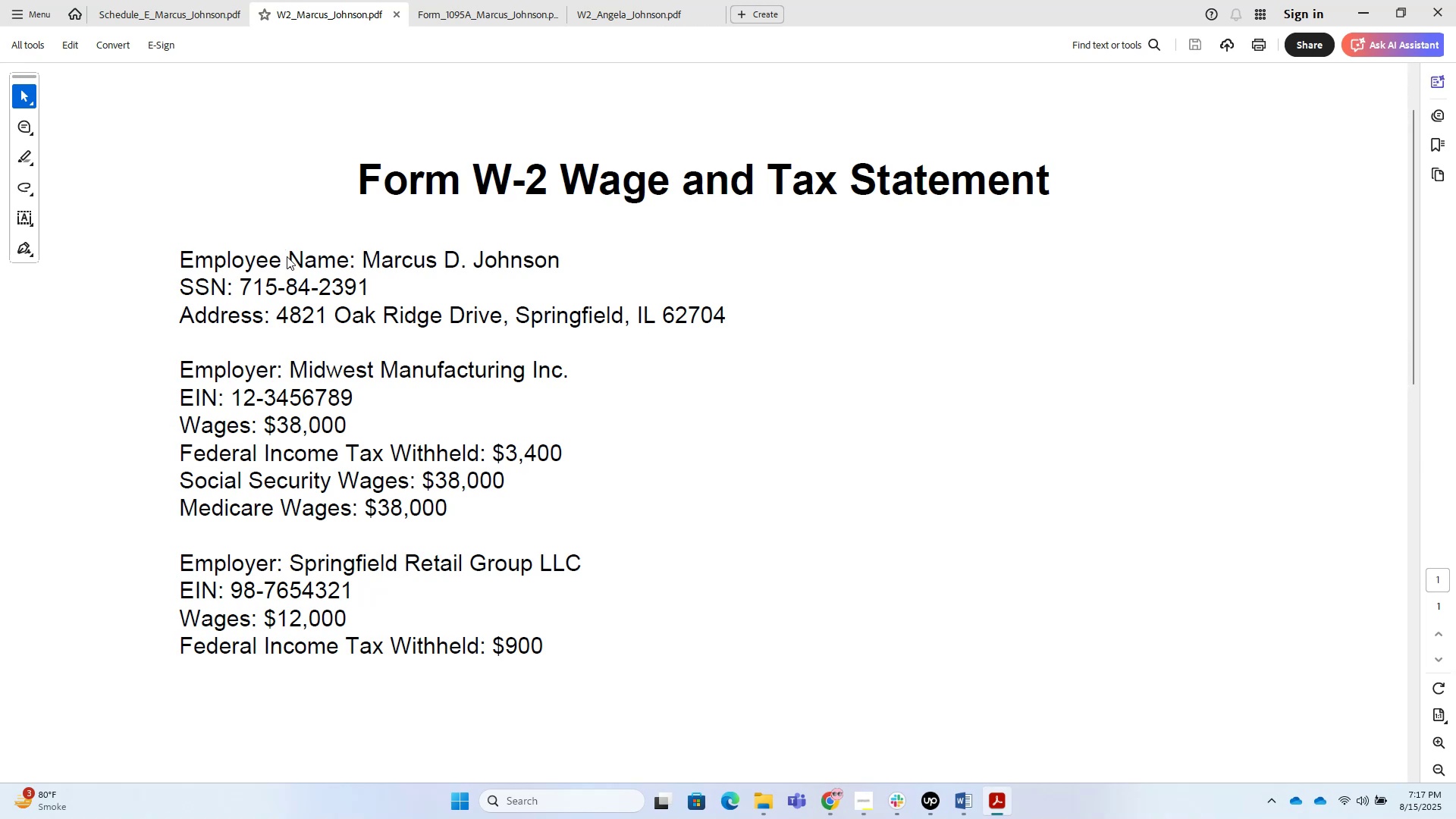 
key(Alt+Tab)
 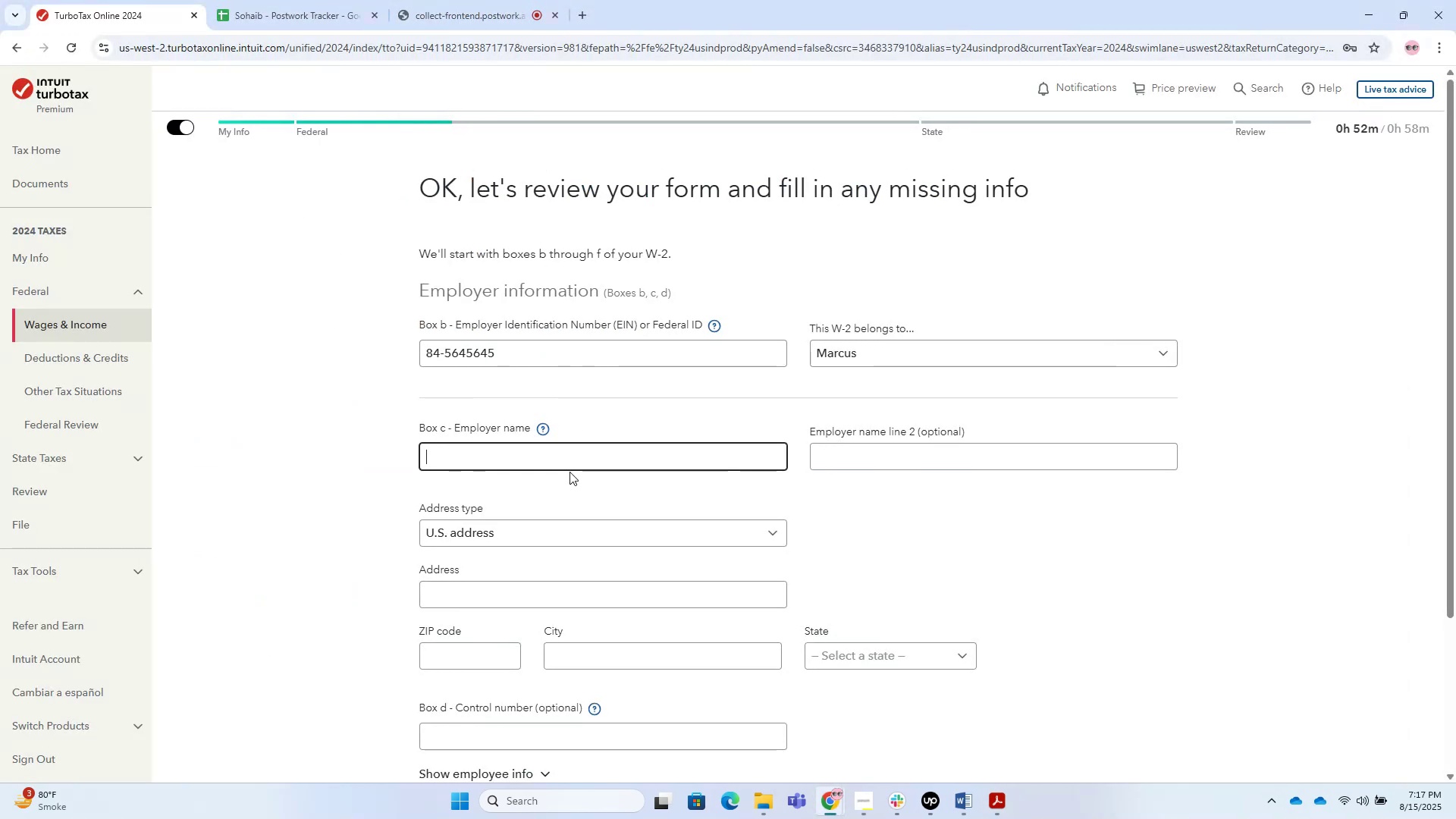 
wait(6.34)
 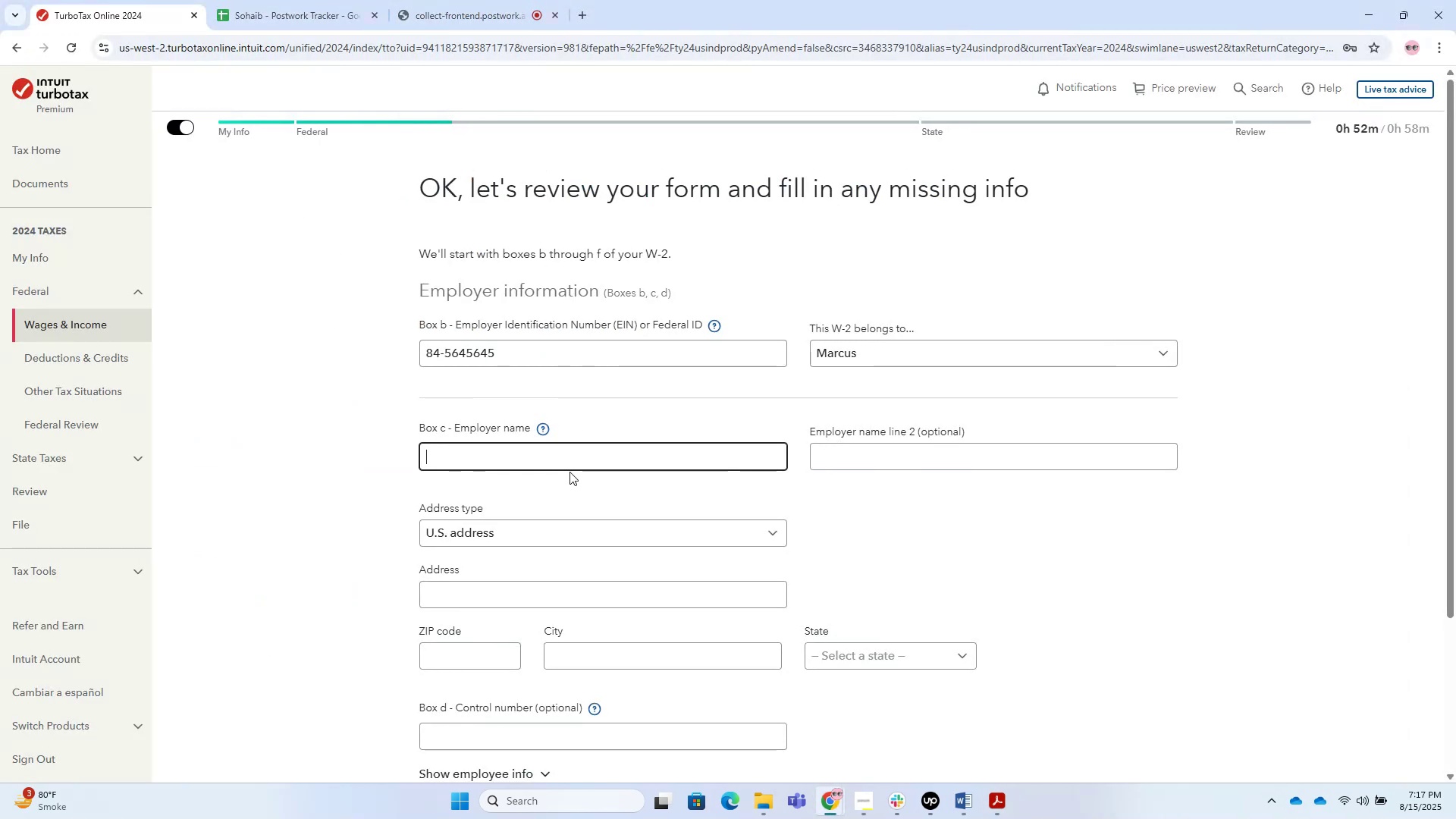 
key(Alt+AltLeft)
 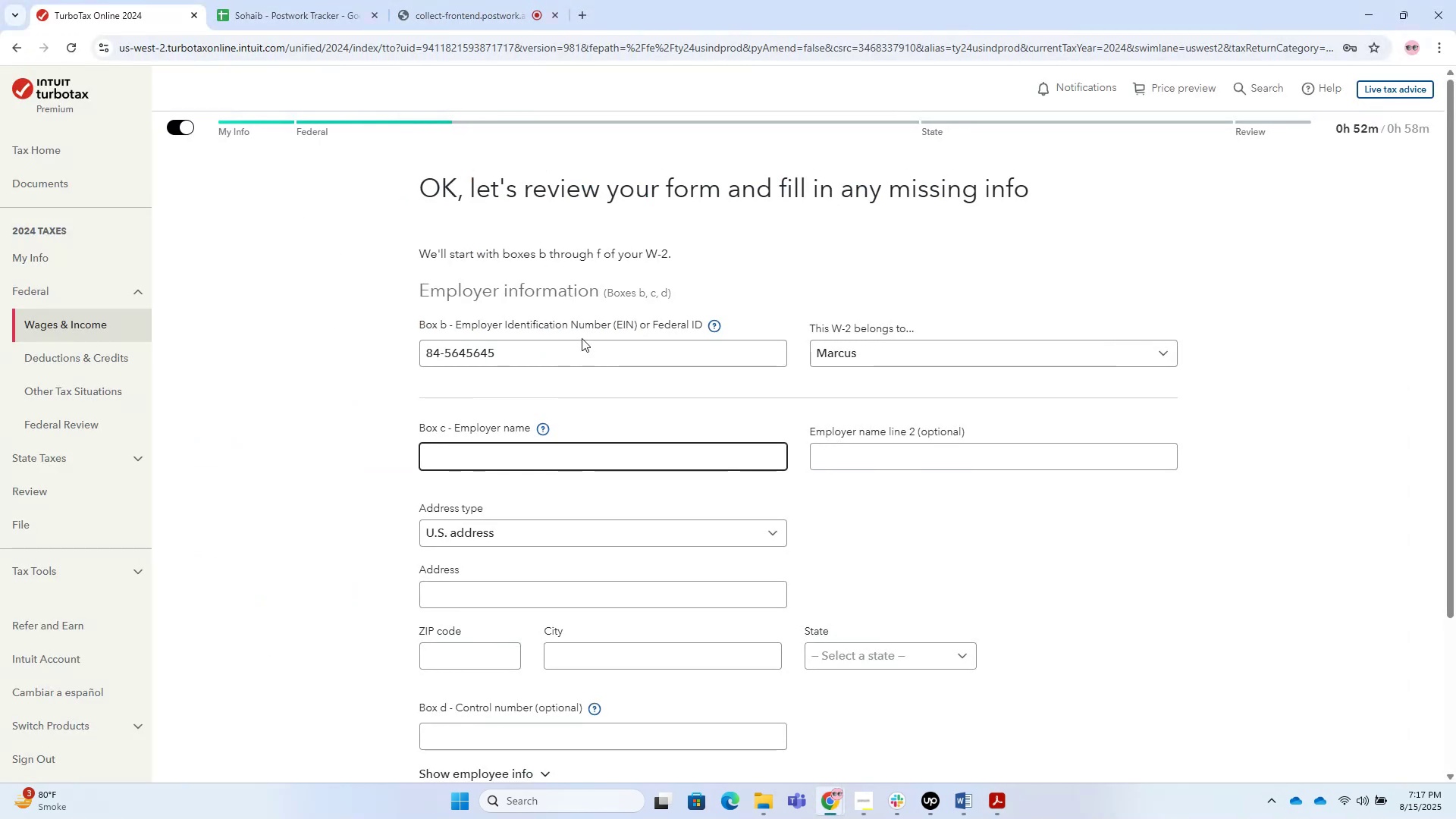 
key(Alt+Tab)
 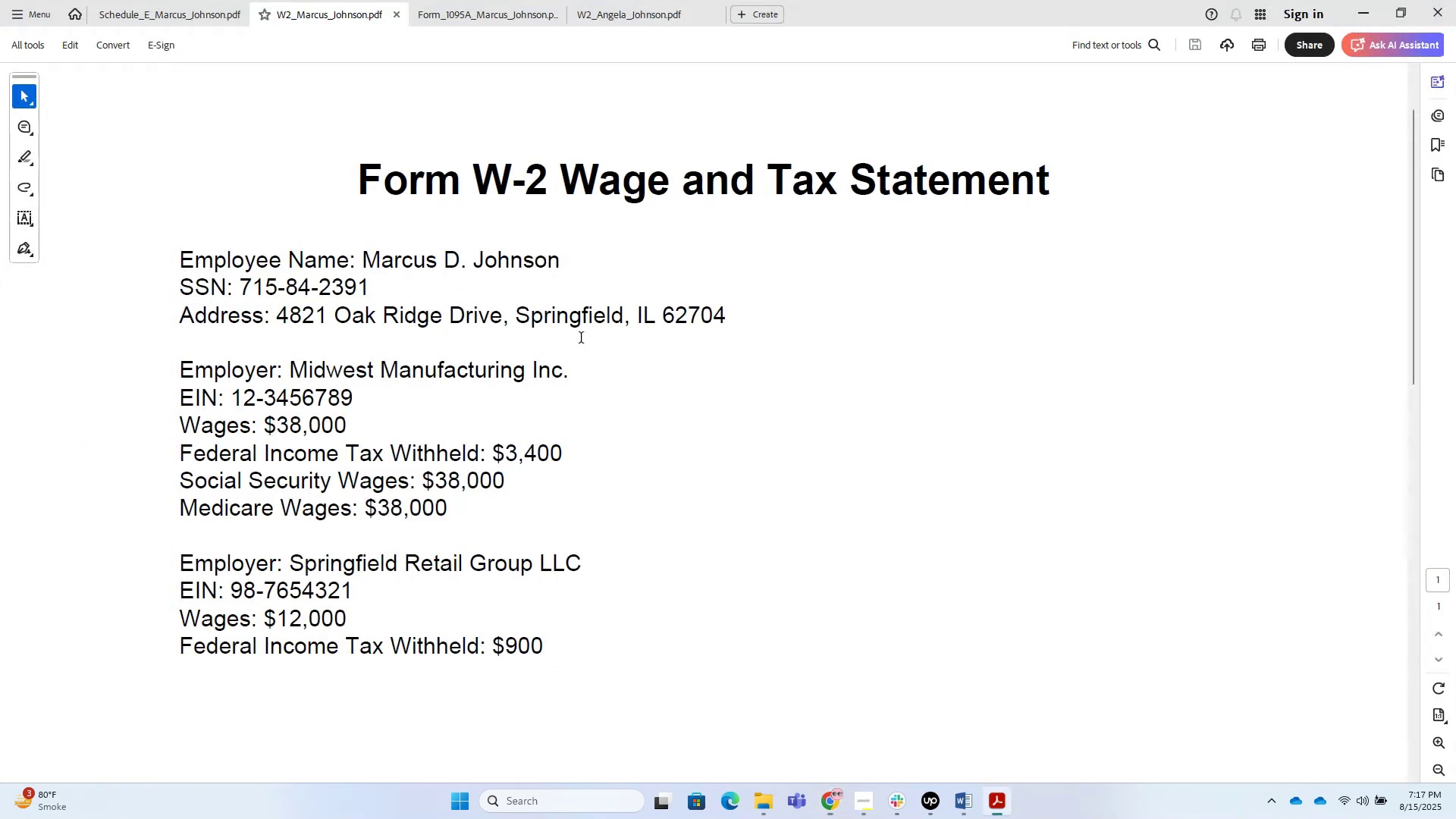 
key(Alt+AltLeft)
 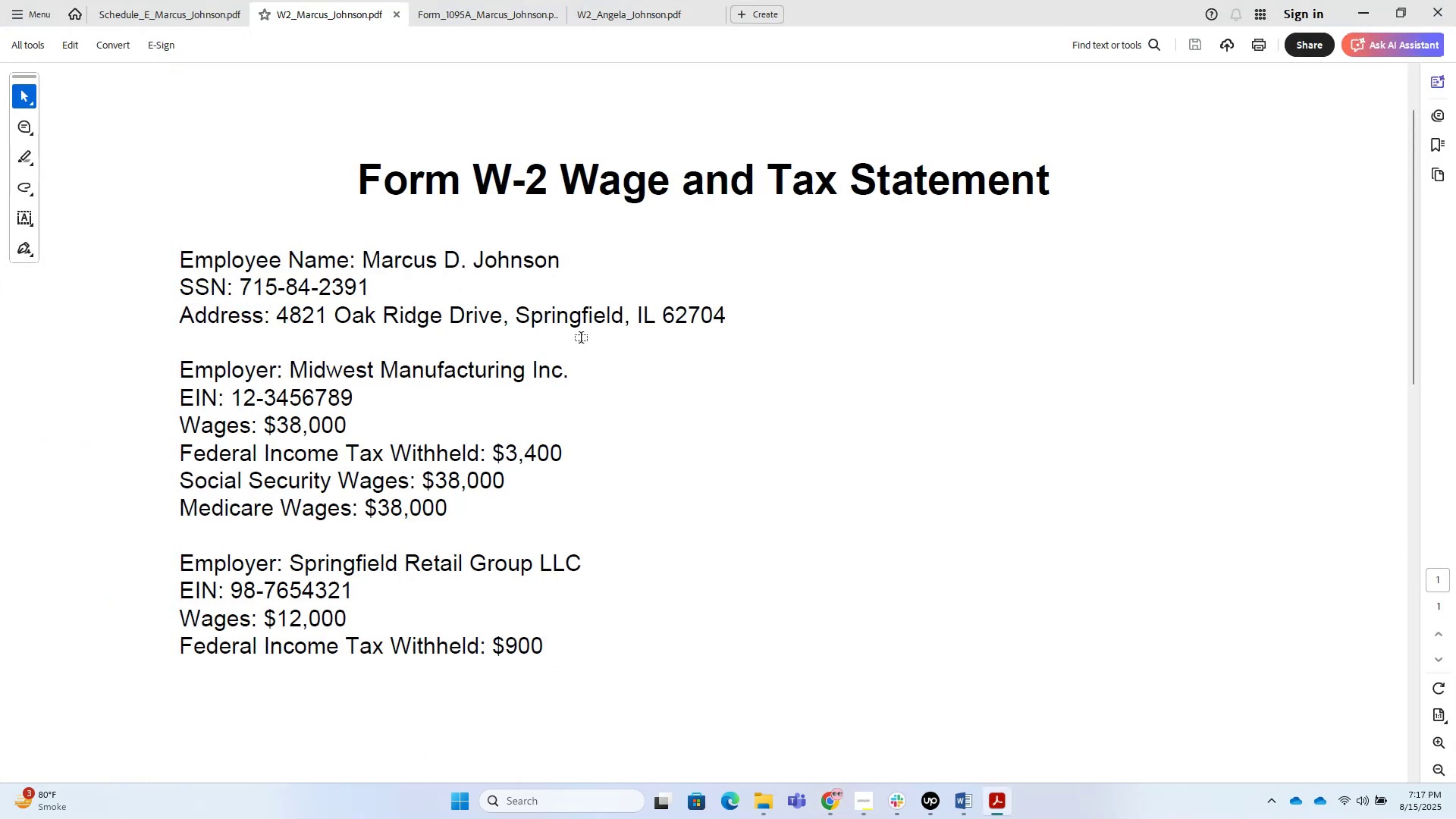 
key(Alt+Tab)
 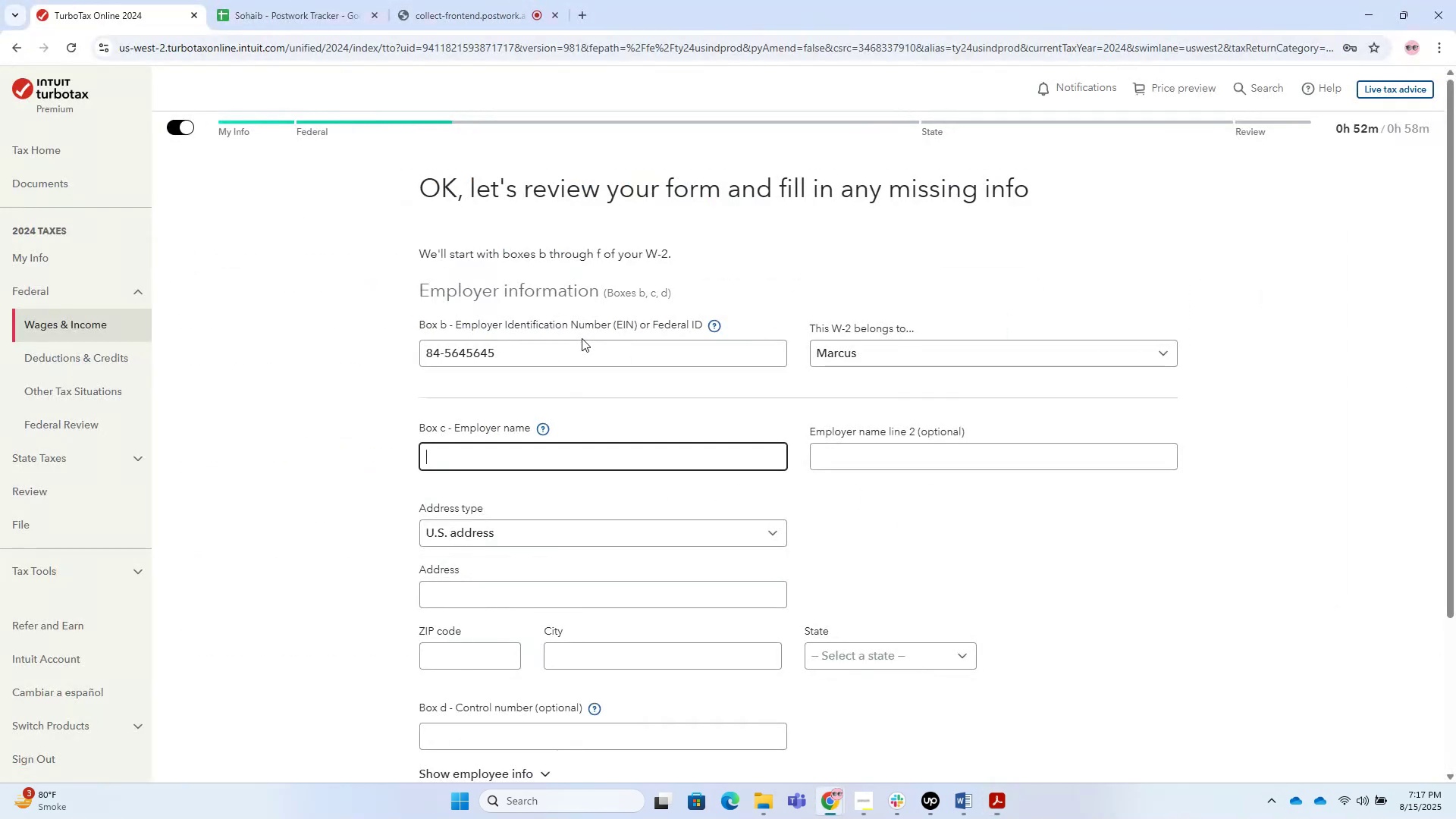 
key(Alt+Tab)
 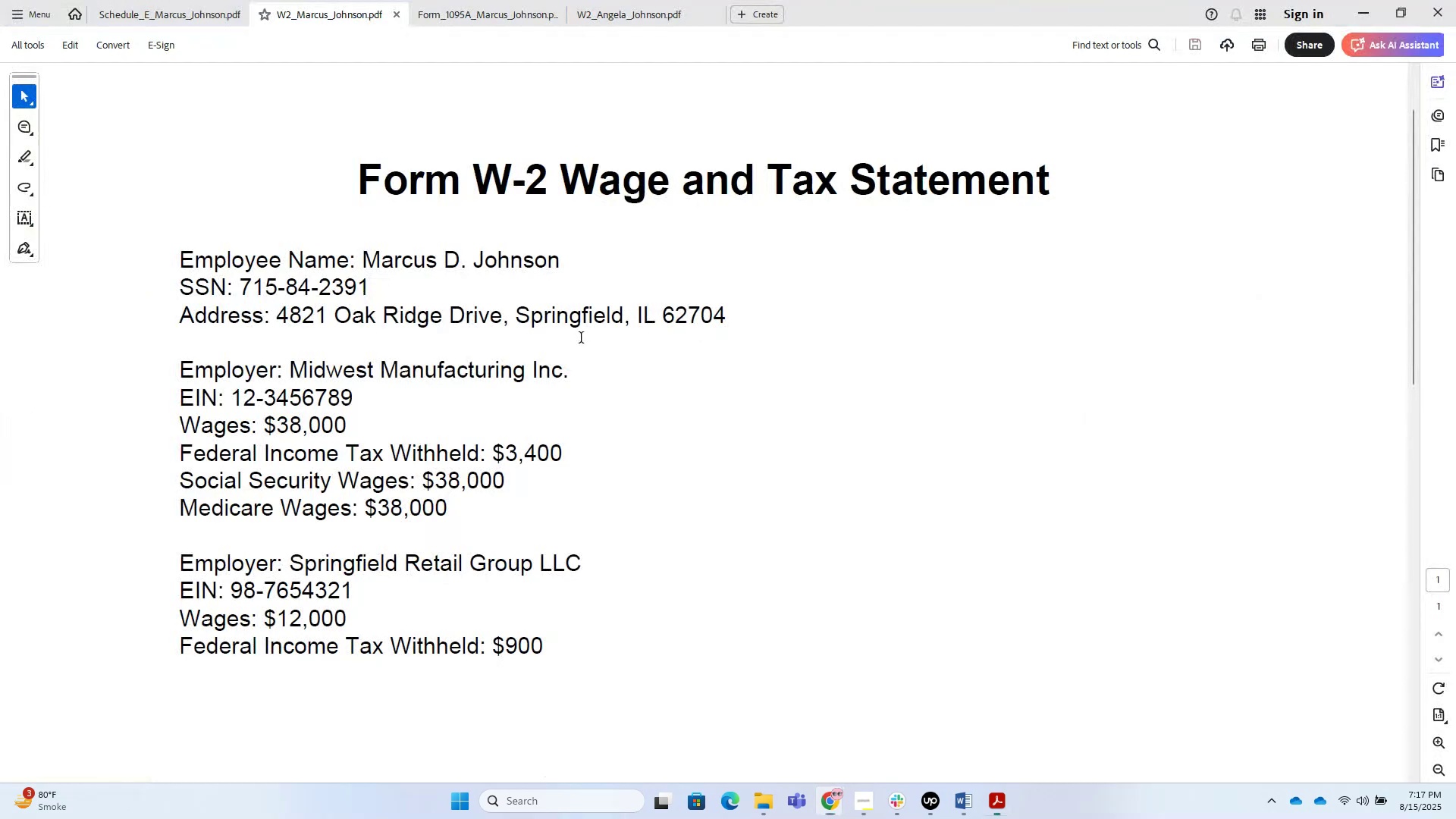 
key(Alt+AltLeft)
 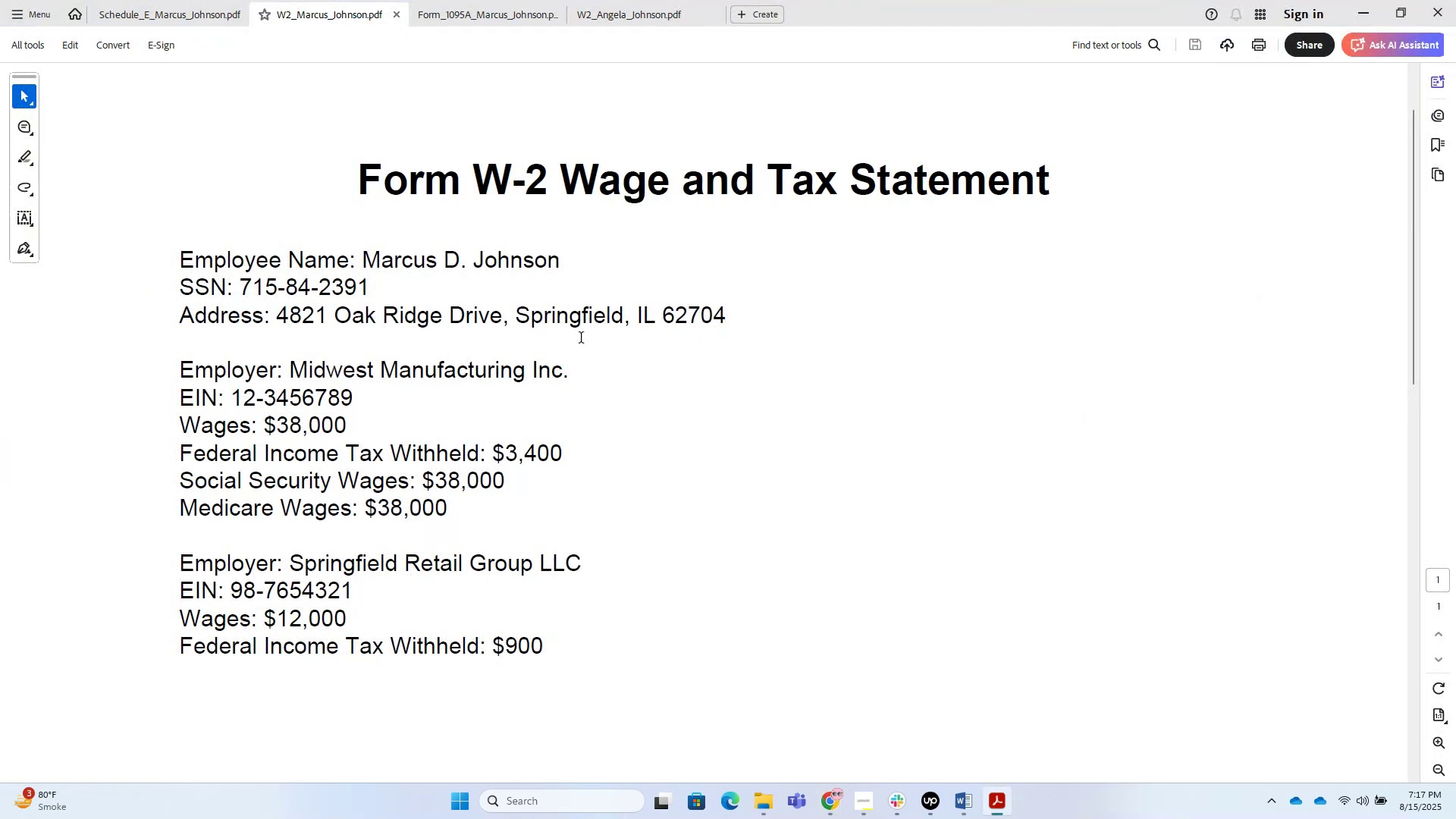 
key(Alt+Tab)
 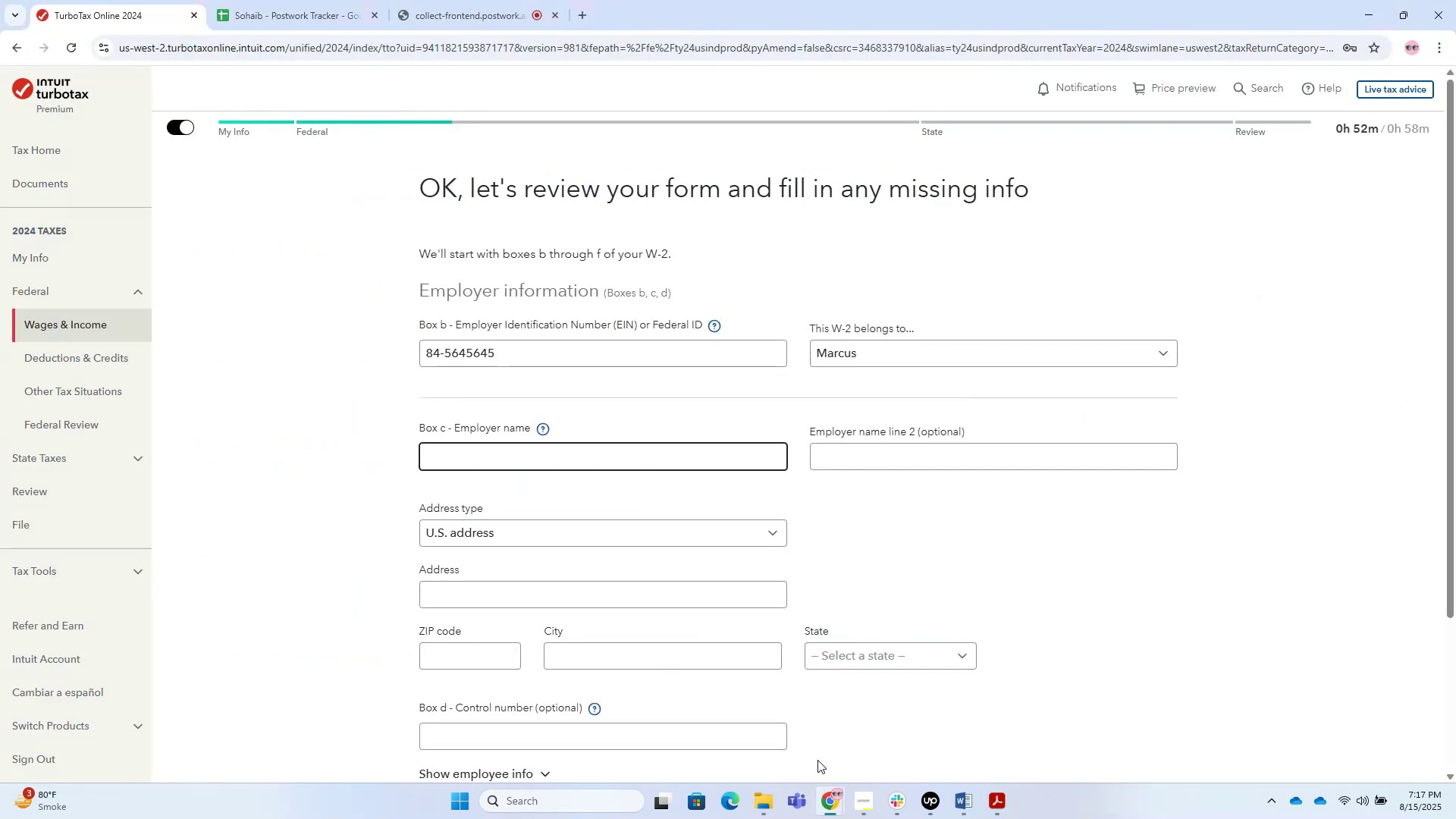 
left_click([806, 802])
 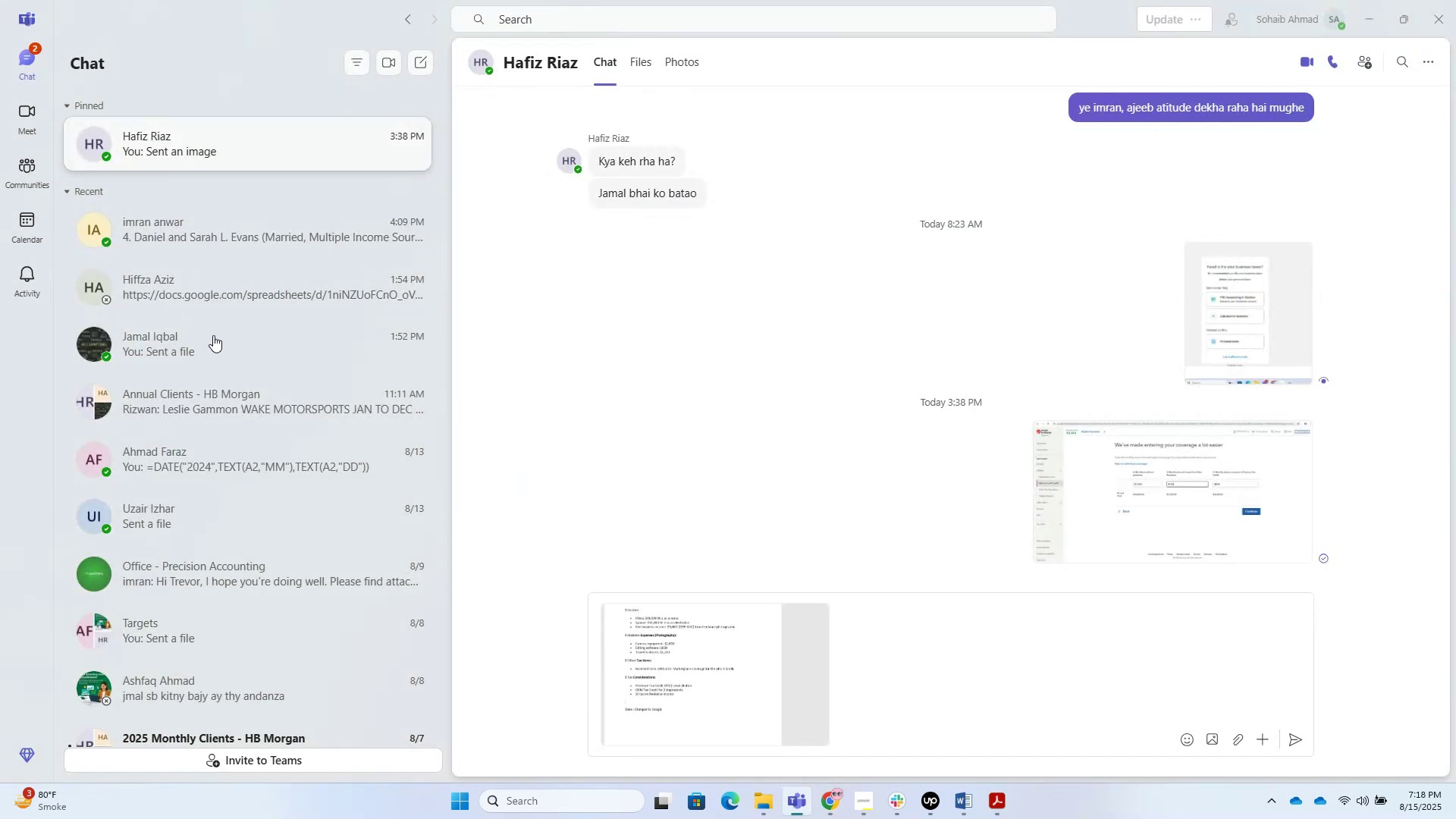 
left_click([218, 231])
 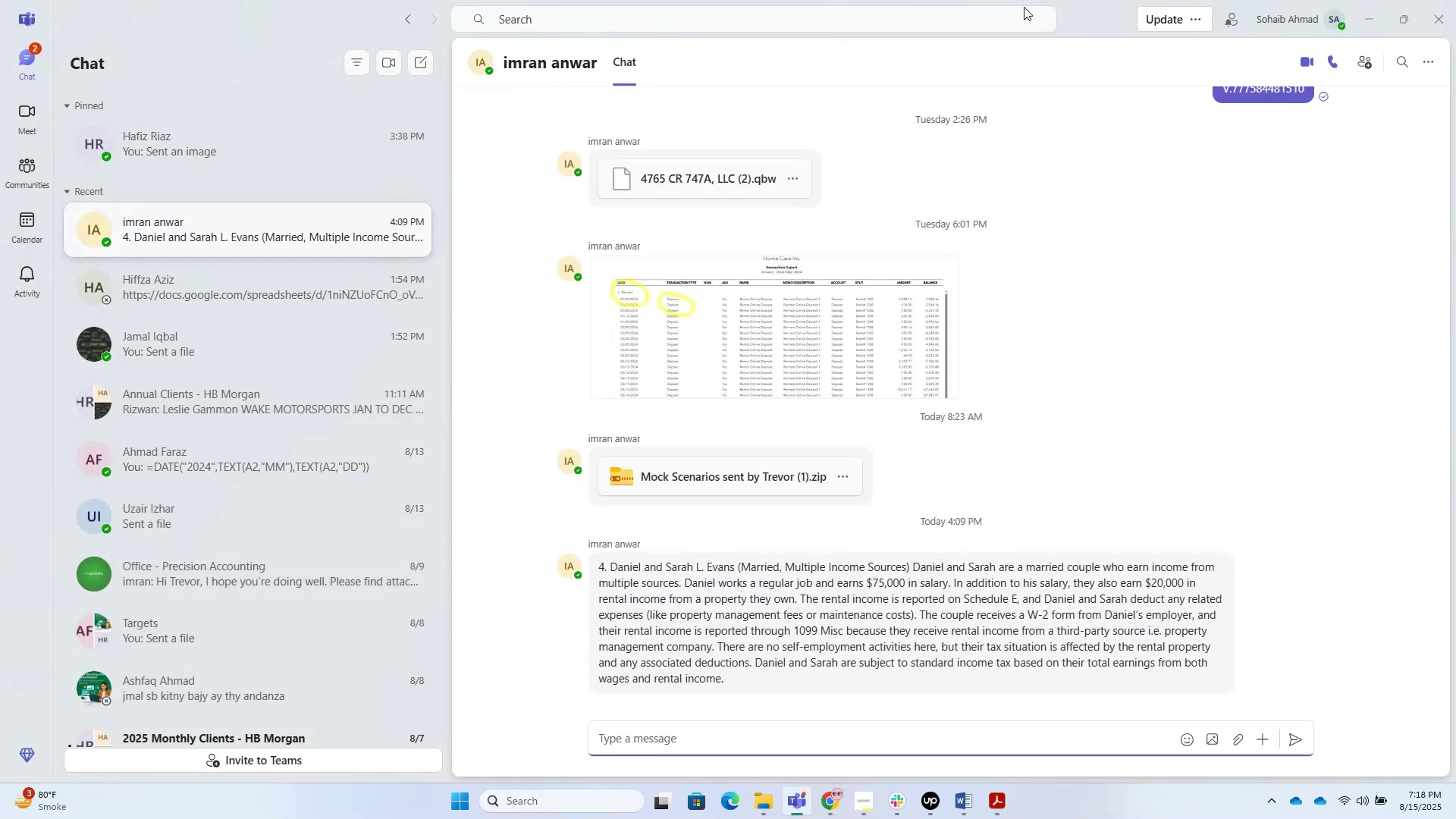 
left_click([1379, 14])
 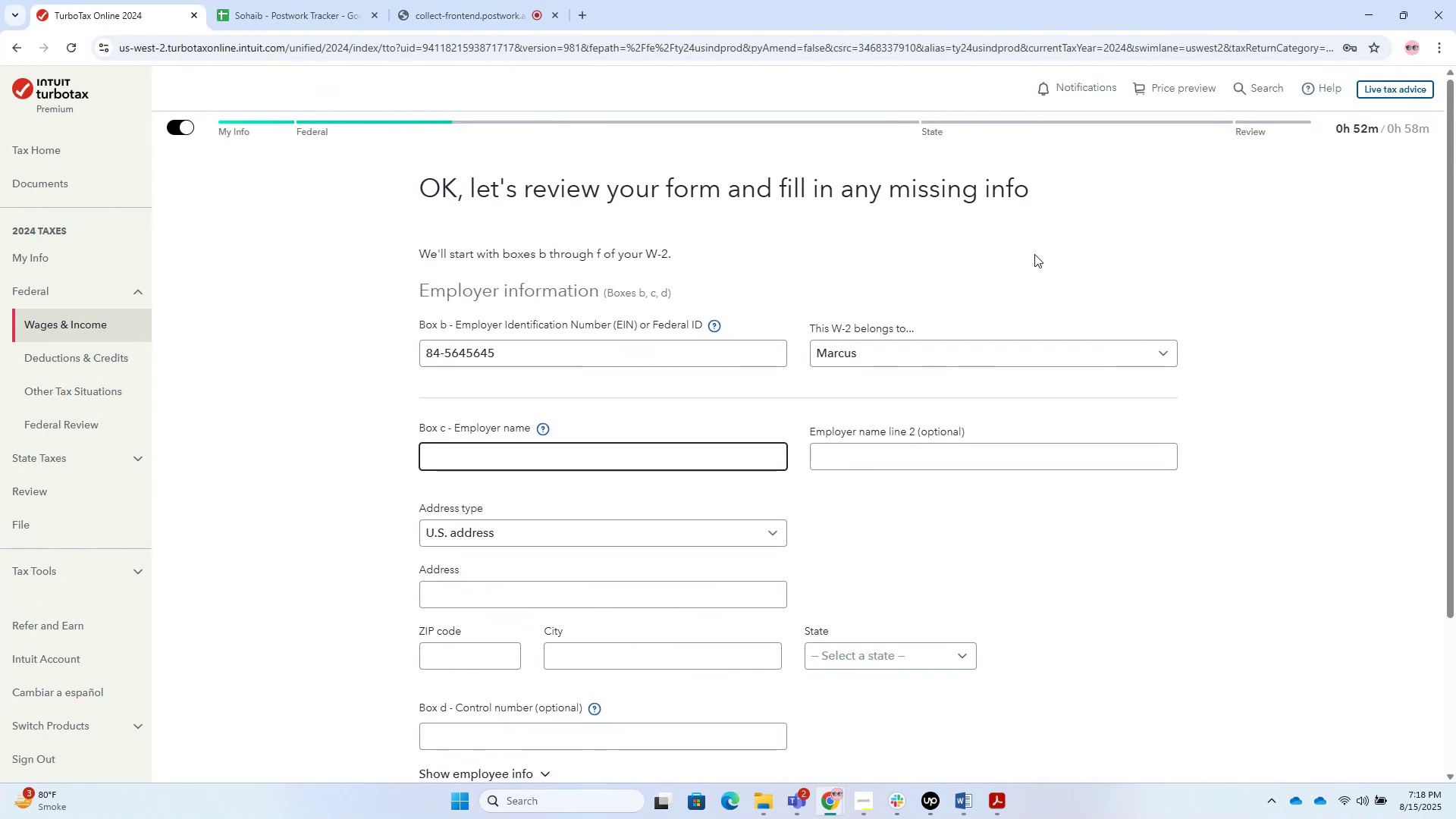 
left_click([1034, 253])
 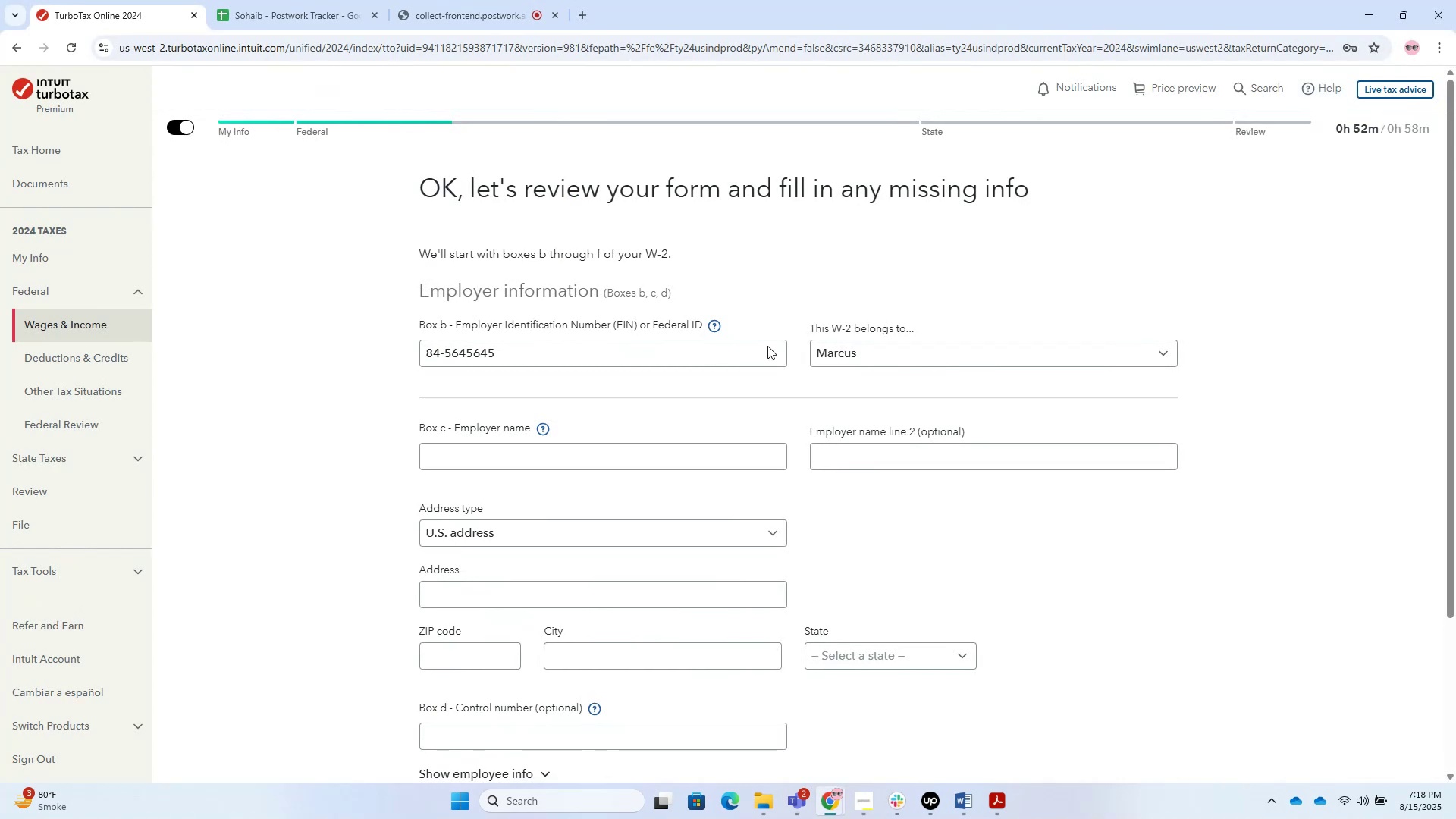 
key(Alt+AltLeft)
 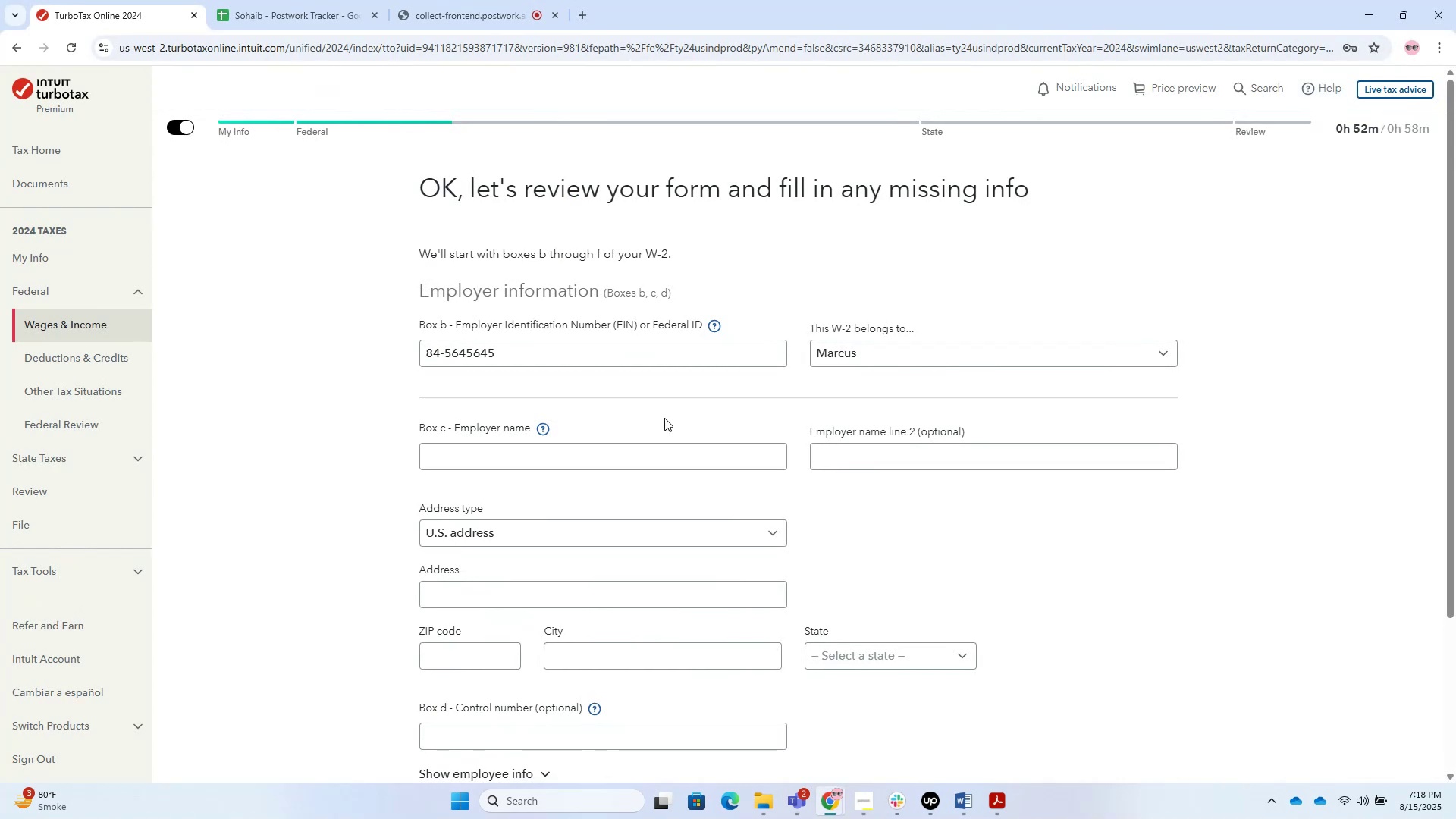 
key(Alt+Tab)
 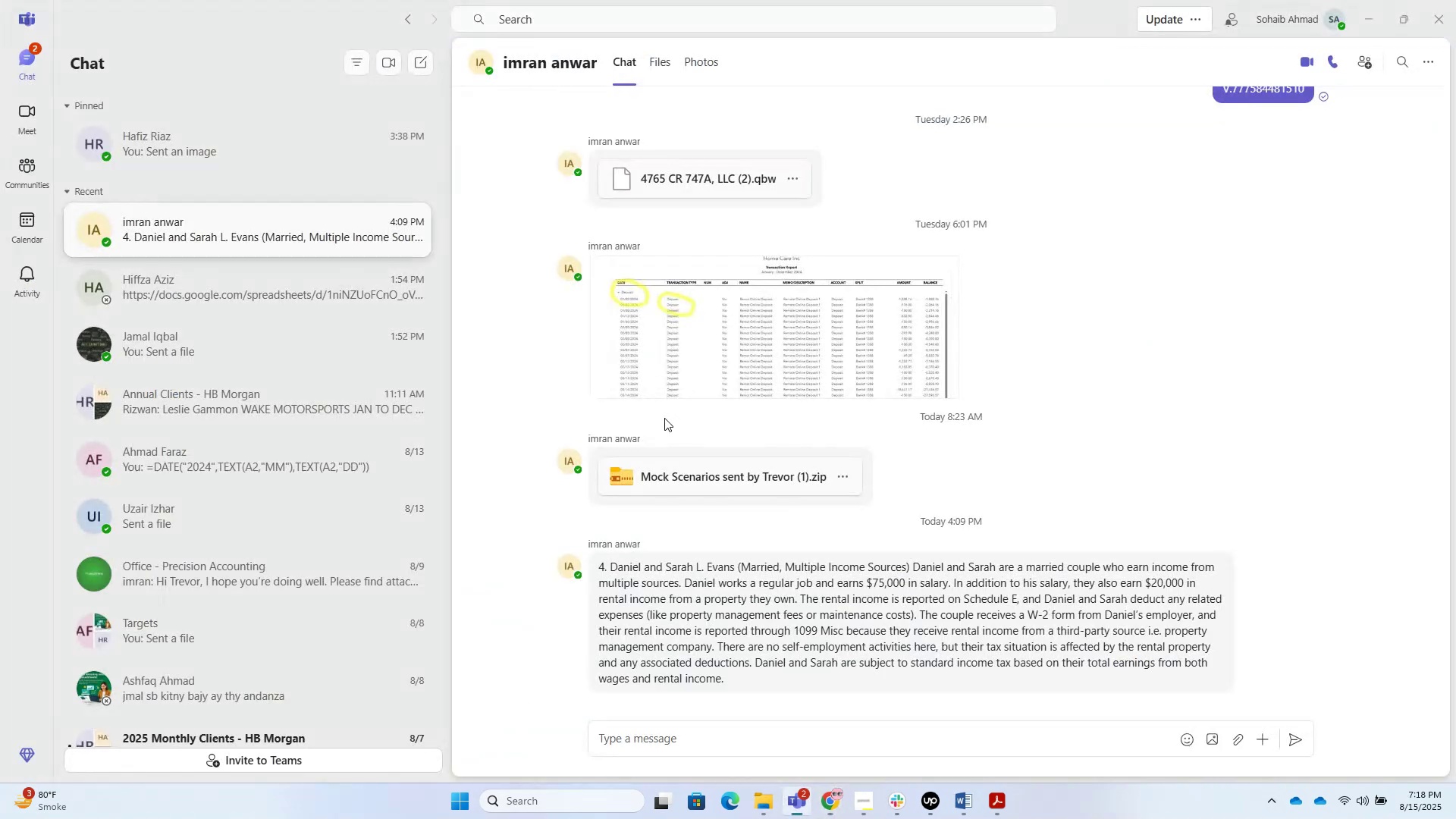 
key(Alt+AltLeft)
 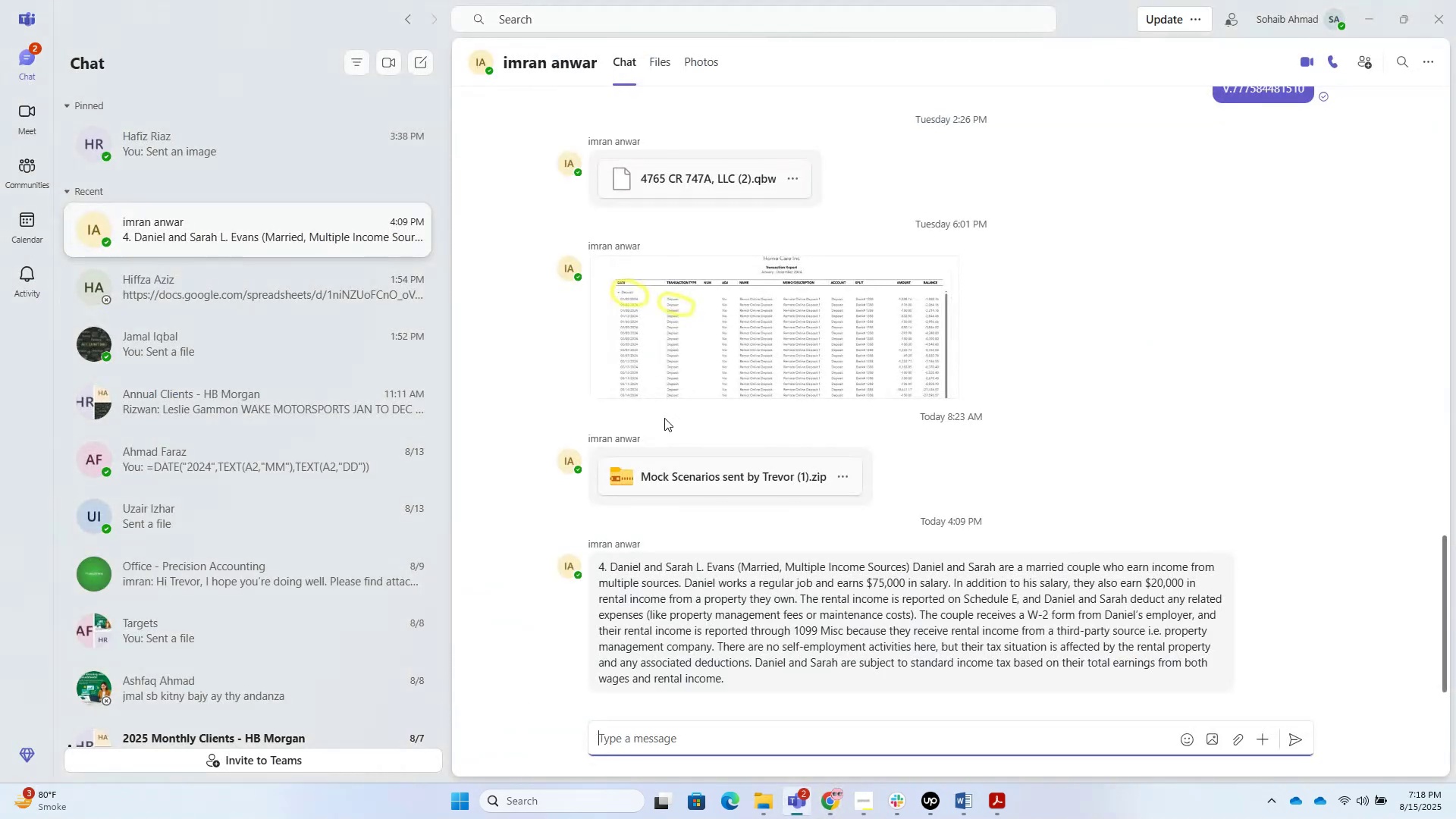 
key(Alt+Tab)
 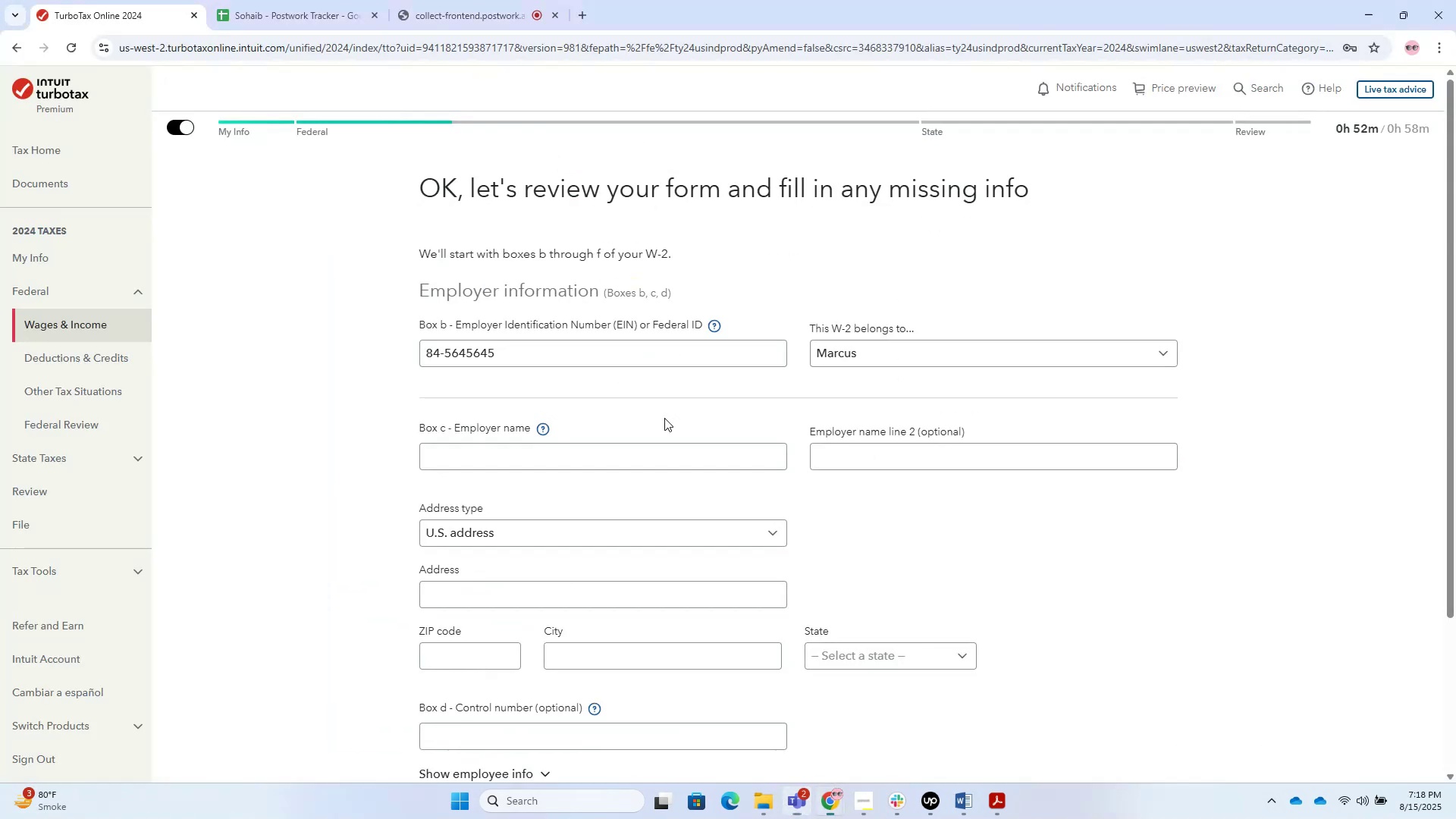 
key(Alt+AltLeft)
 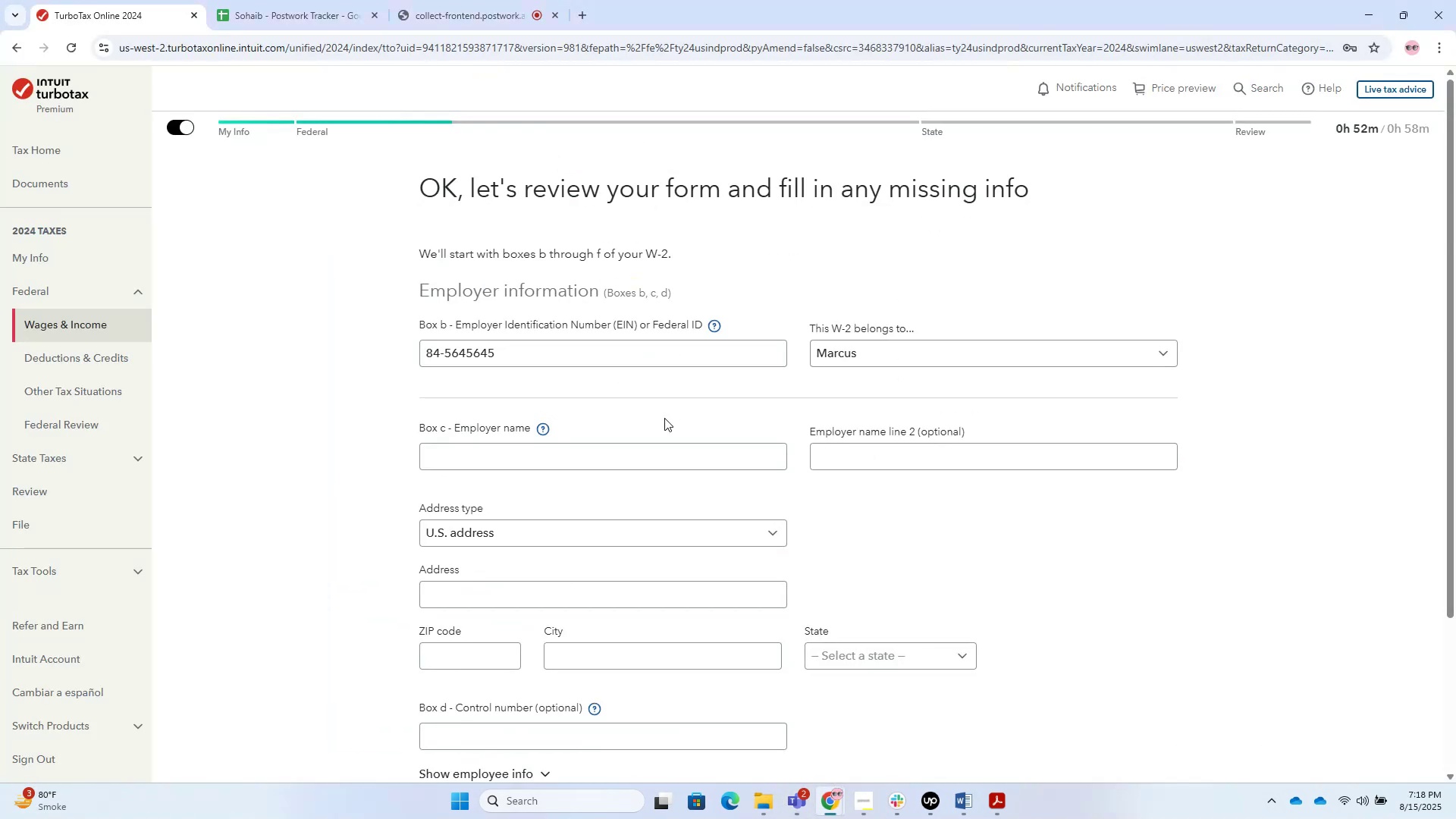 
key(Alt+Tab)
 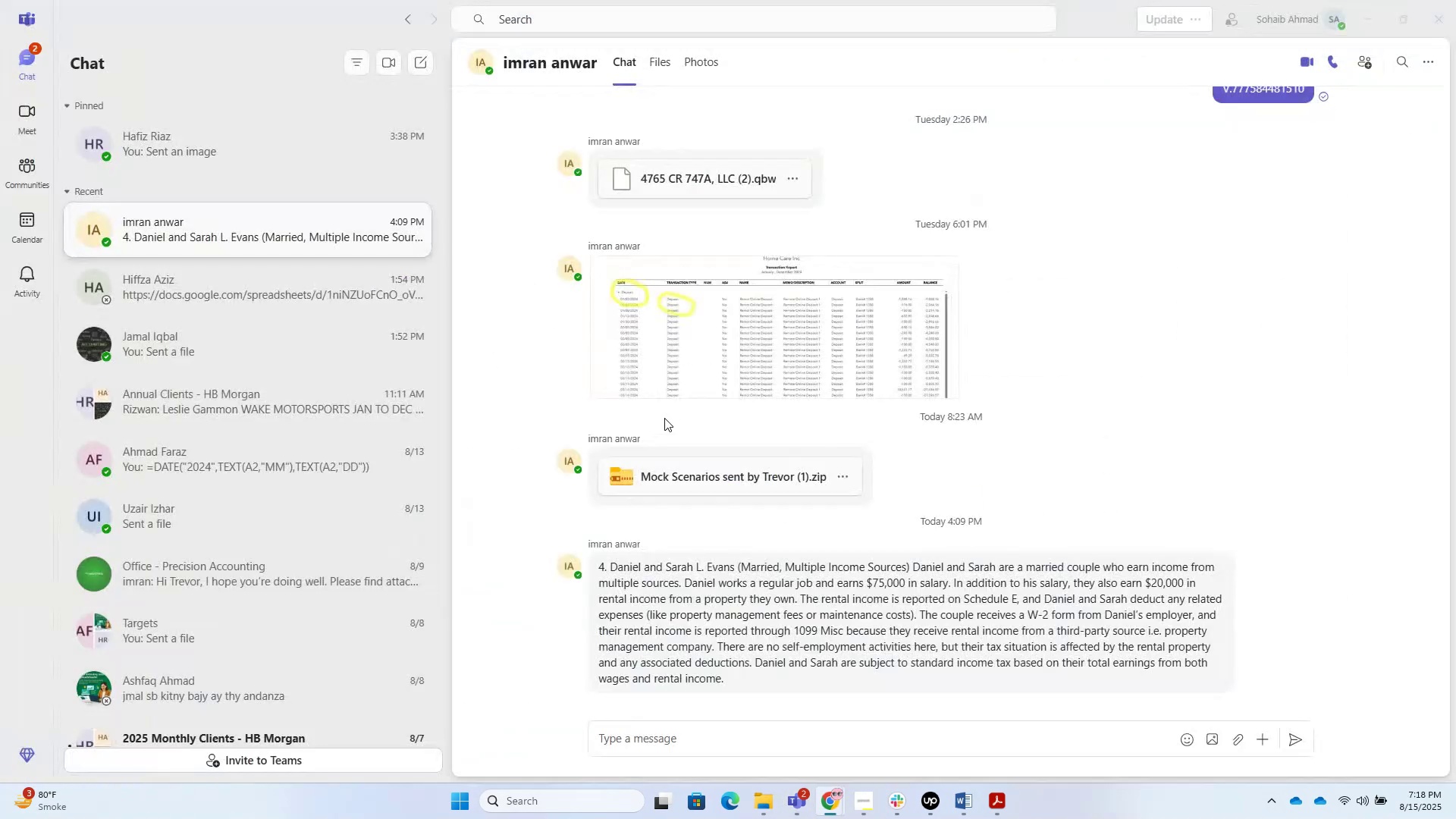 
key(Alt+Tab)
 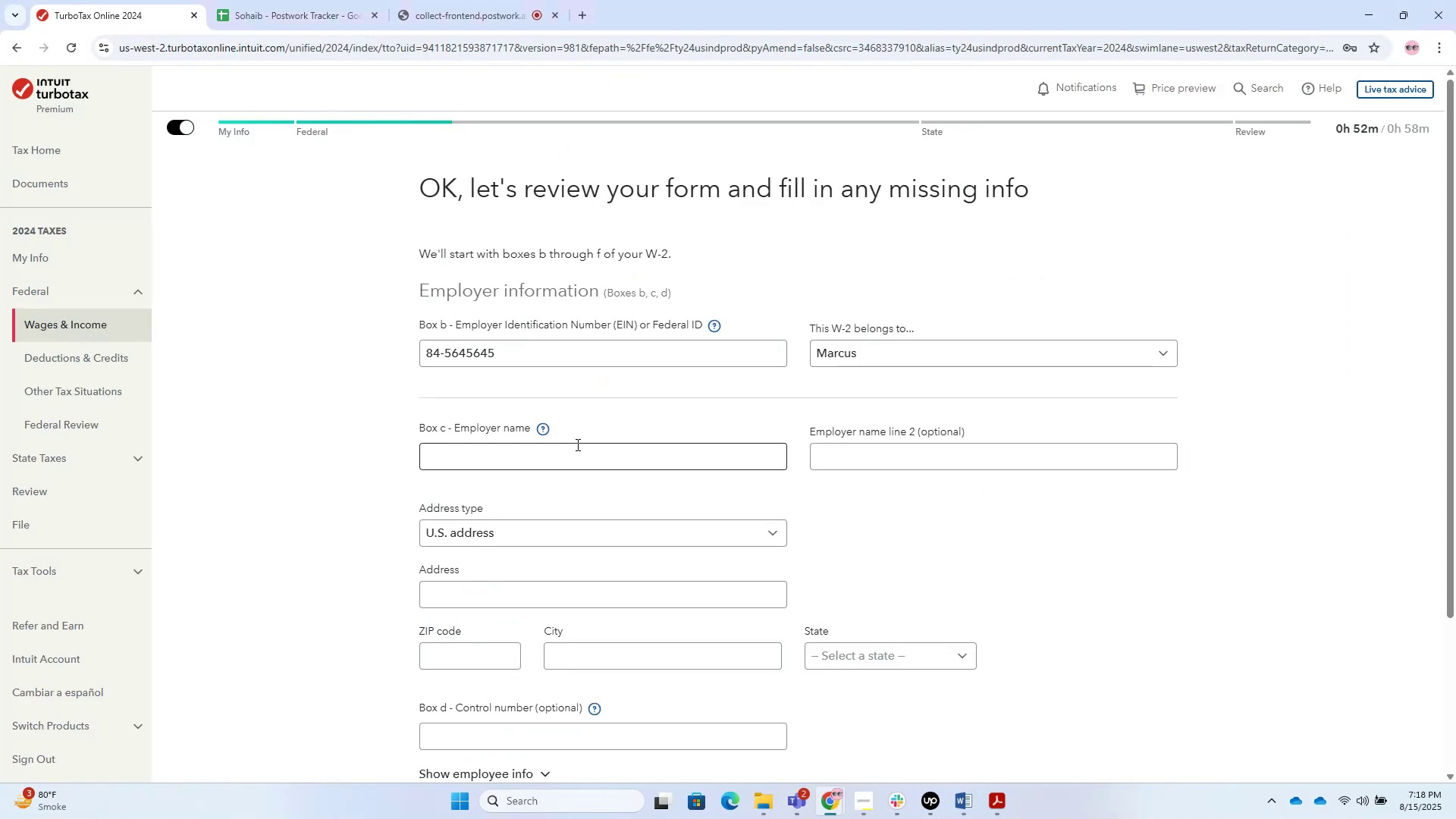 
left_click([577, 447])
 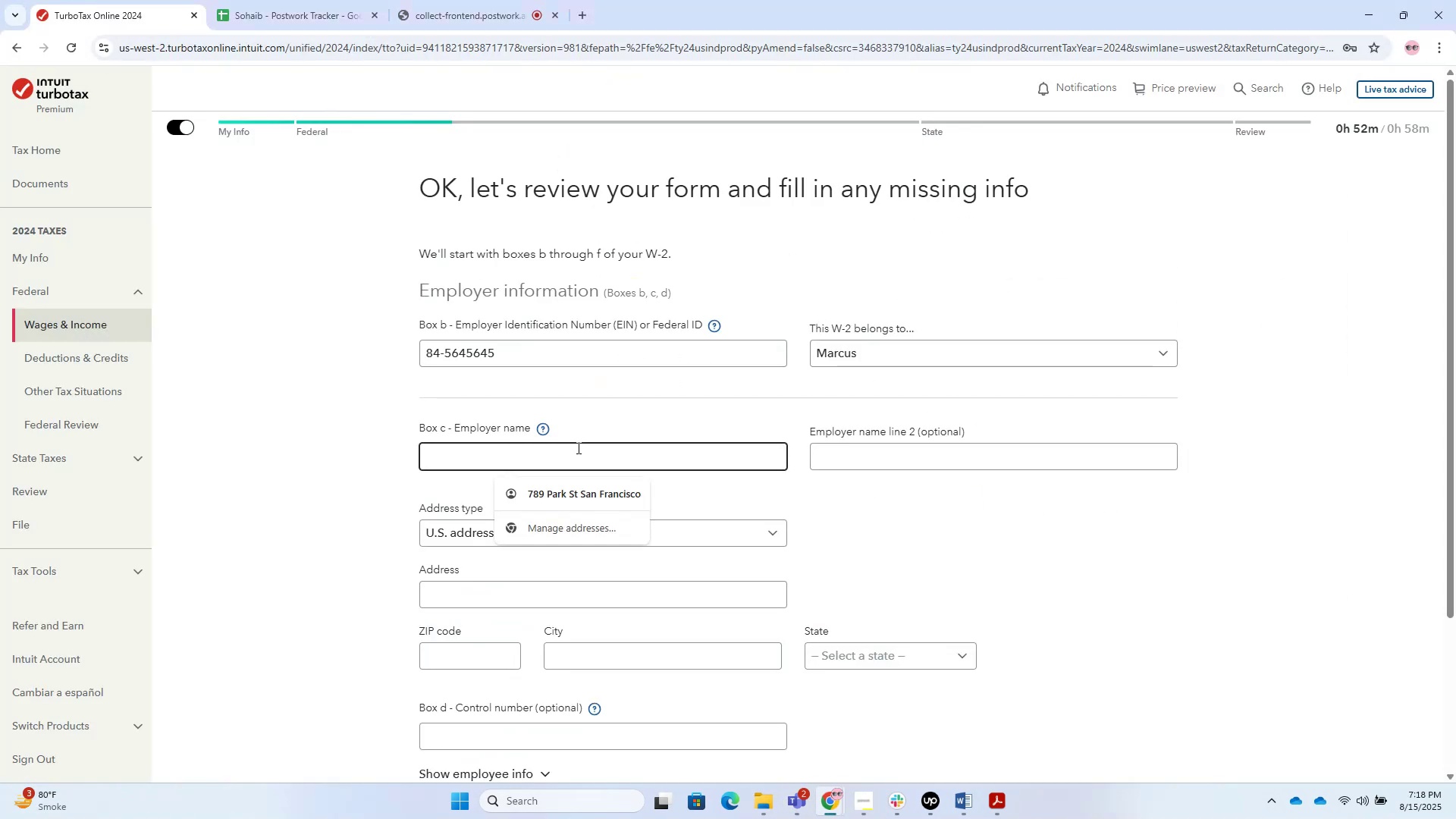 
left_click([577, 447])
 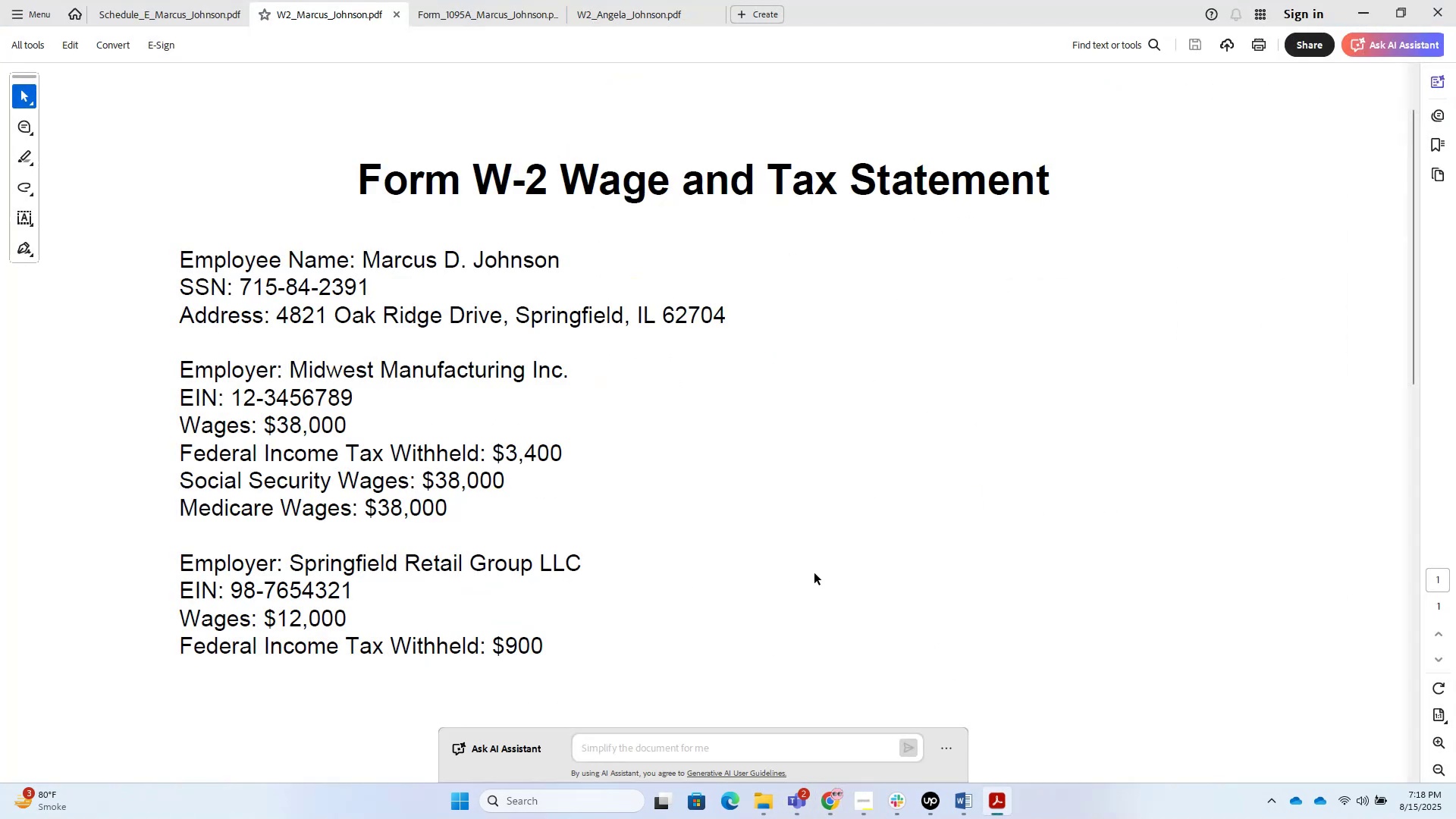 
key(Alt+AltLeft)
 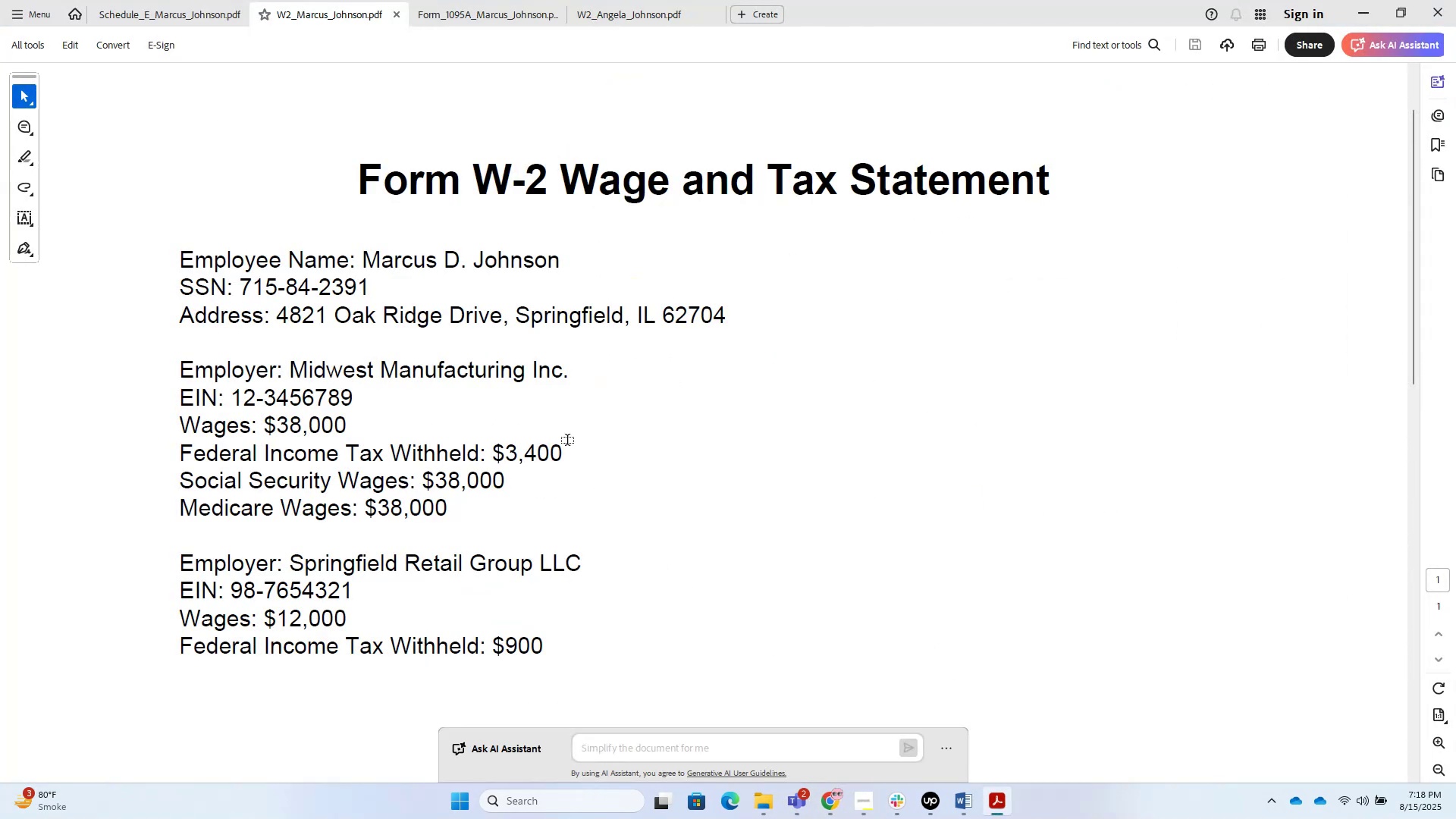 
key(Alt+Tab)
 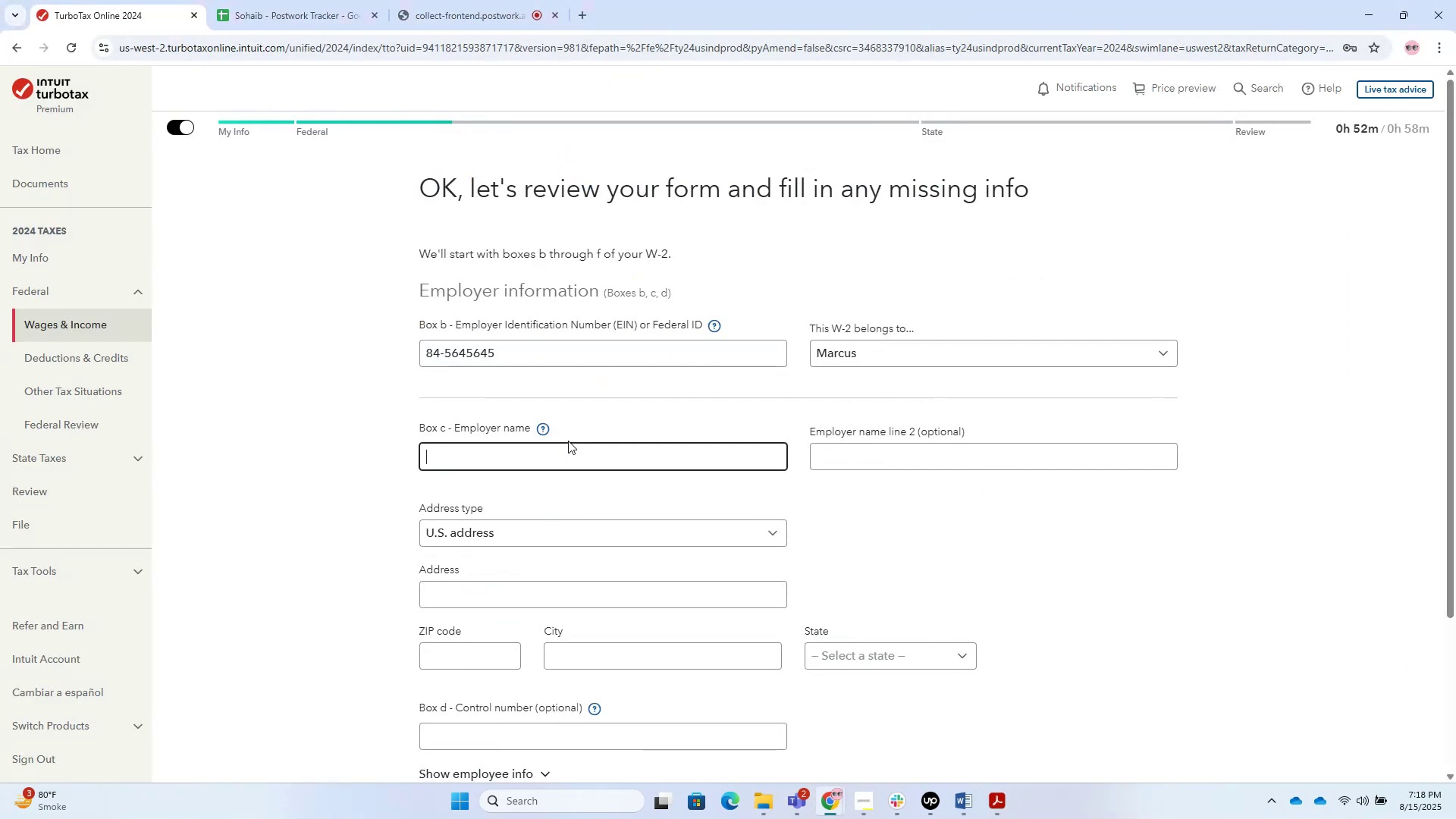 
key(Alt+AltLeft)
 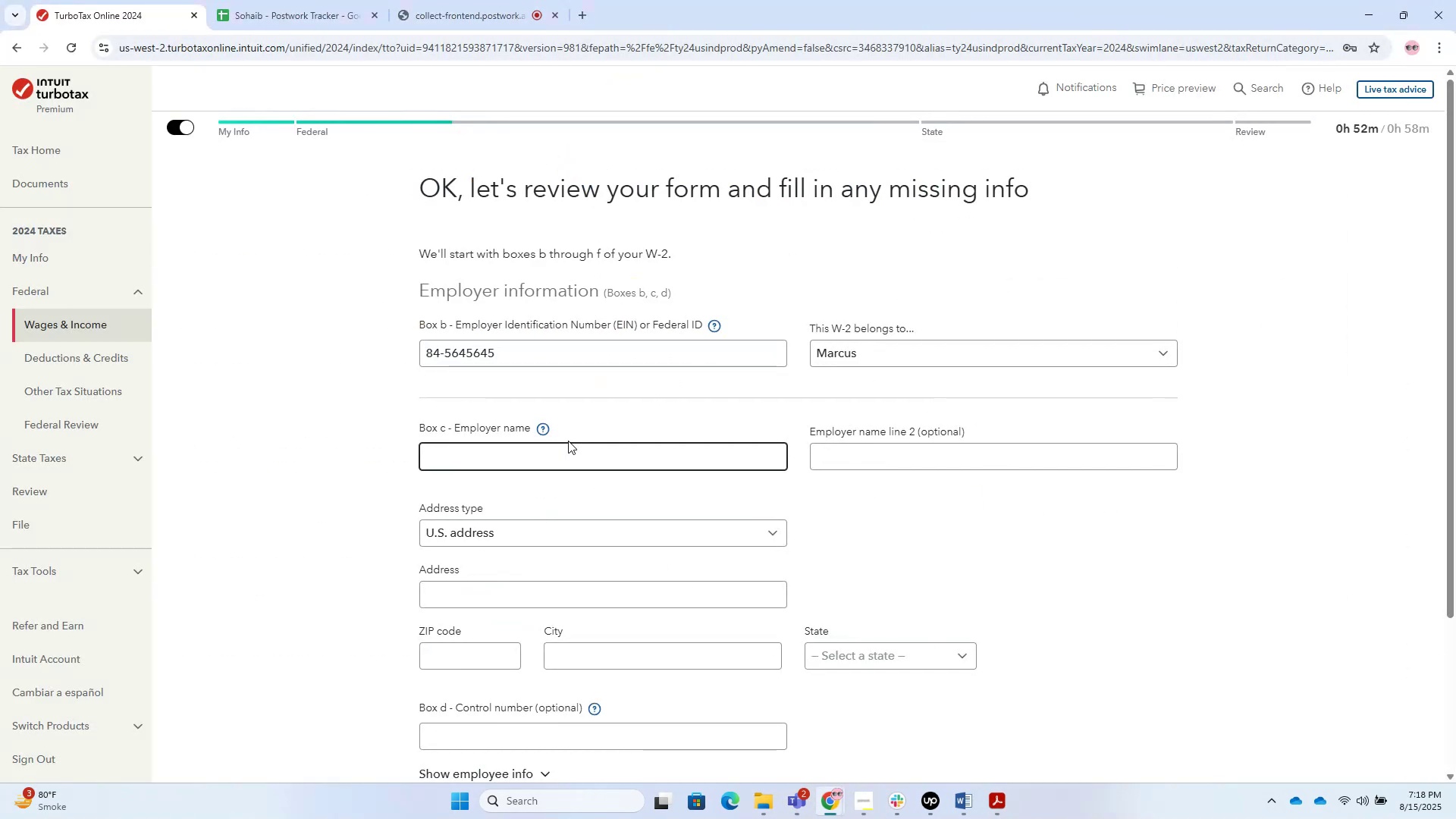 
key(Alt+Tab)
 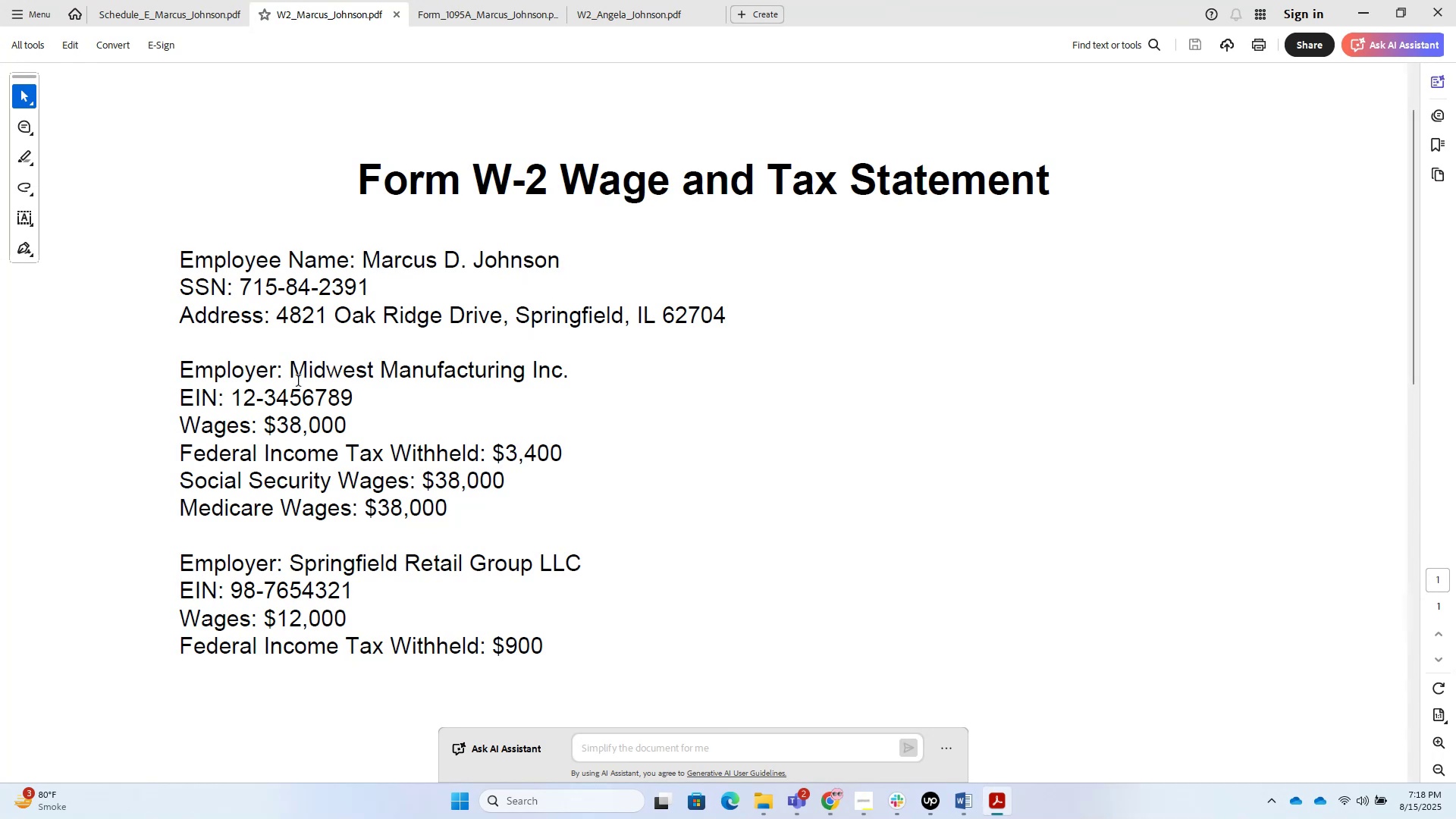 
left_click_drag(start_coordinate=[295, 372], to_coordinate=[560, 386])
 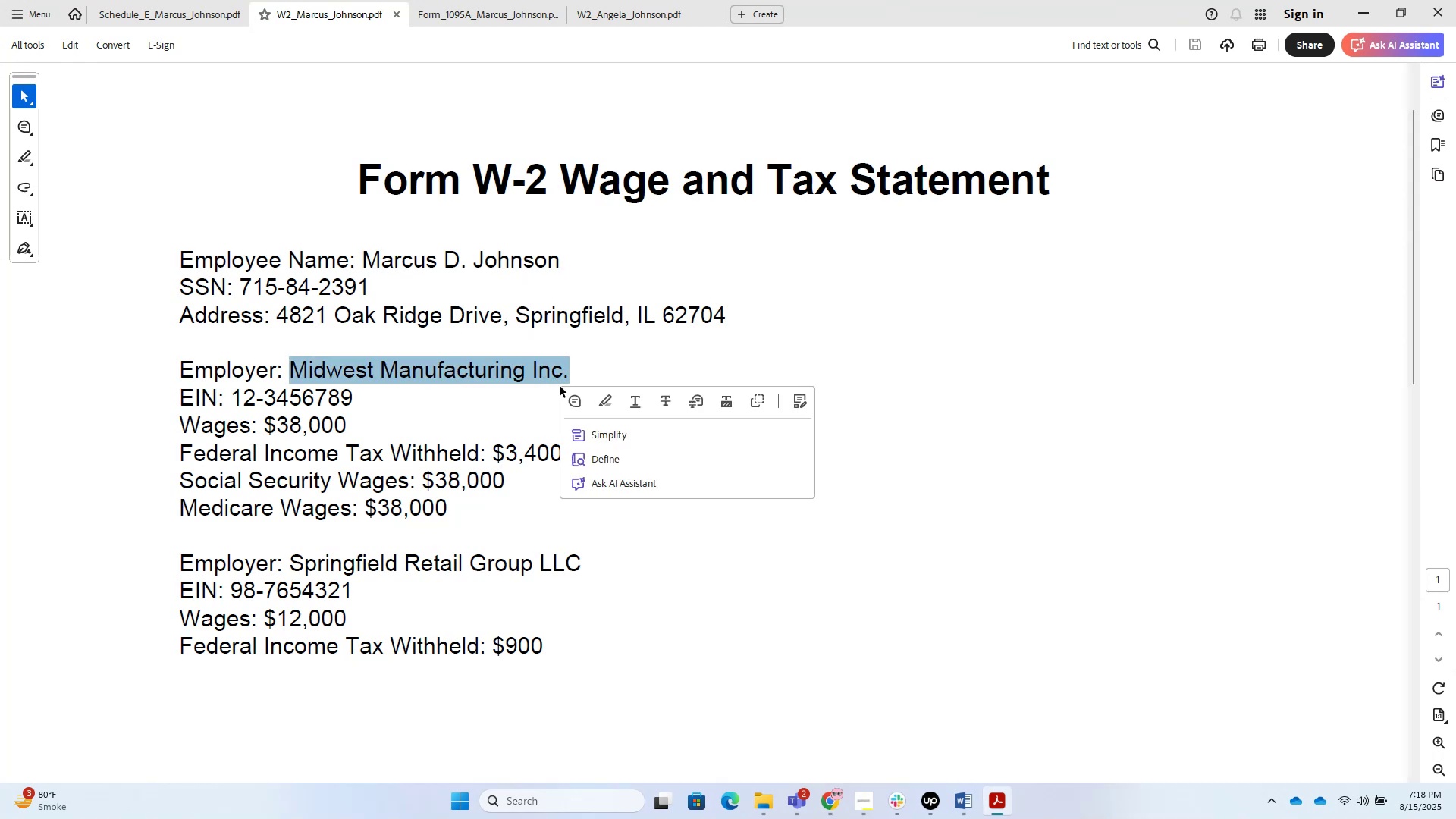 
key(Control+C)
 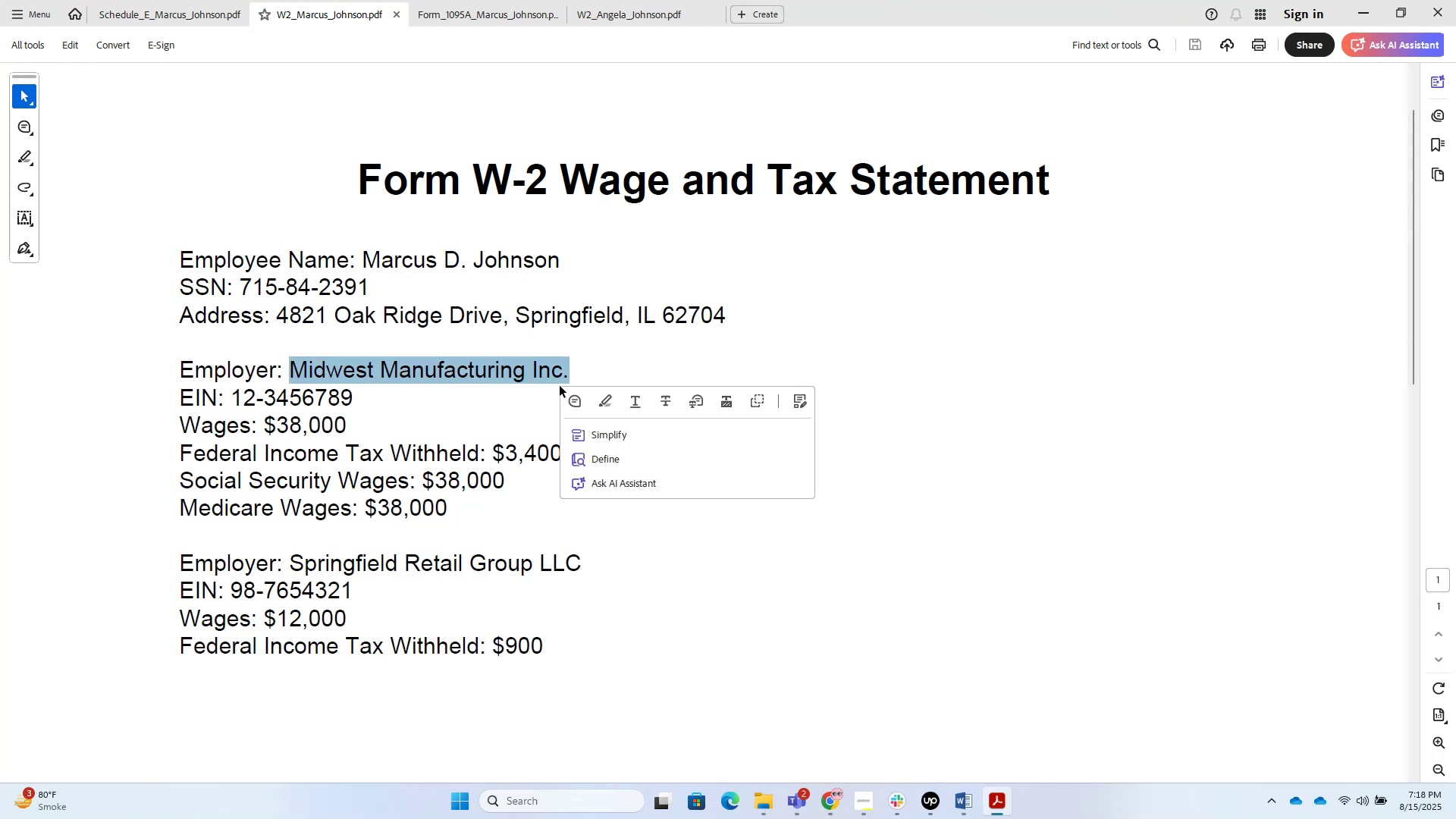 
key(Alt+AltLeft)
 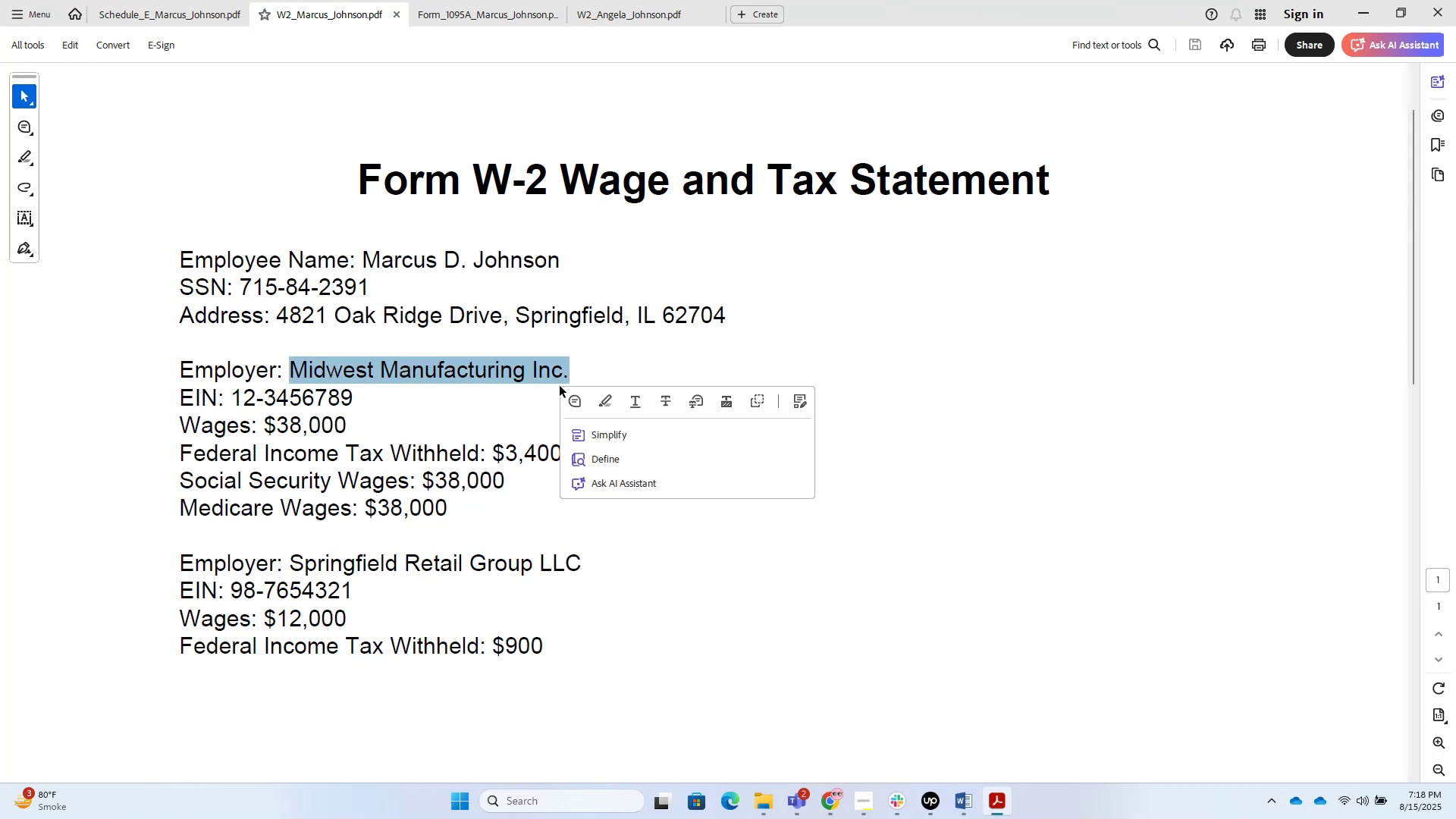 
key(Alt+Tab)
 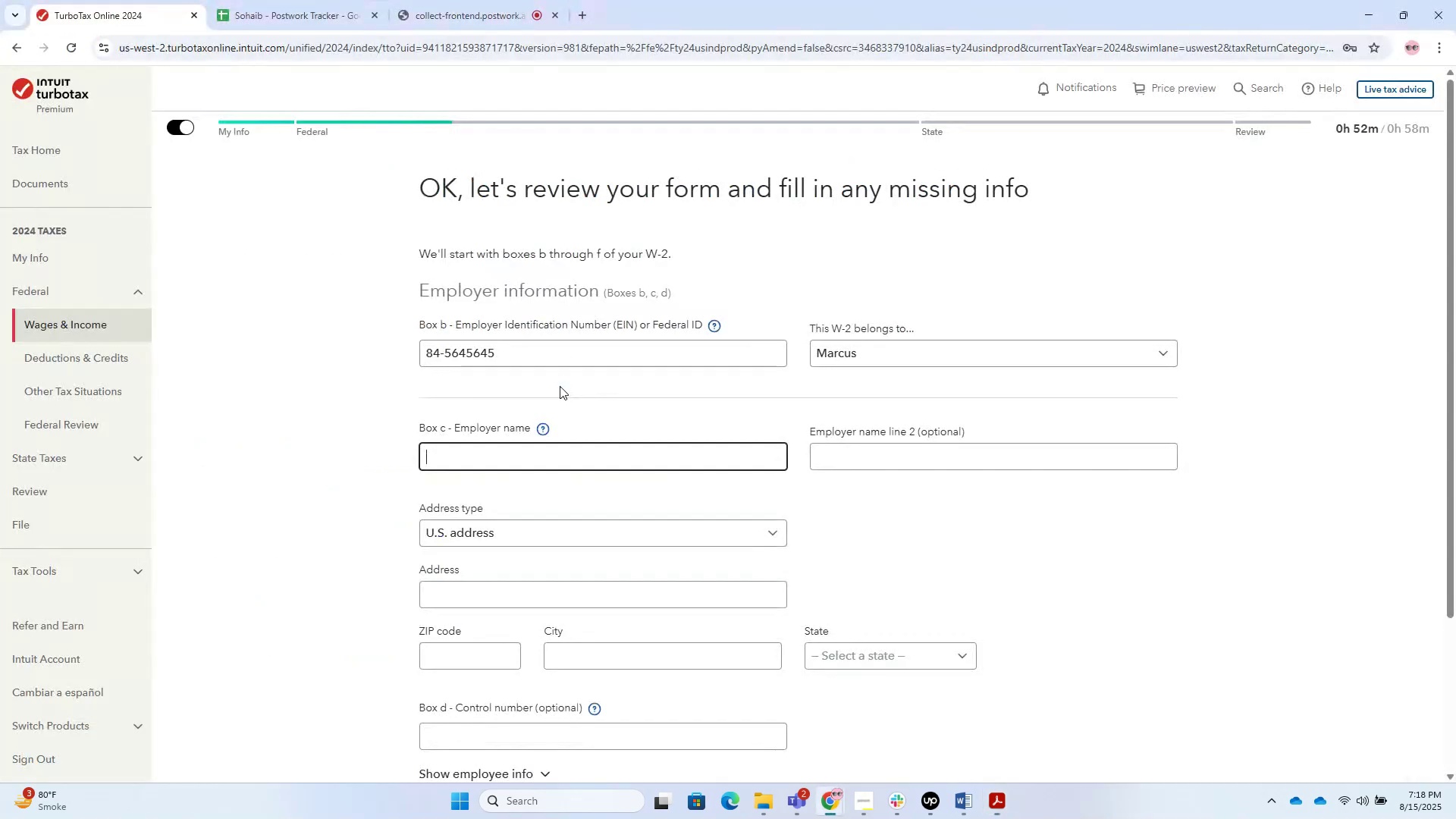 
key(Control+V)
 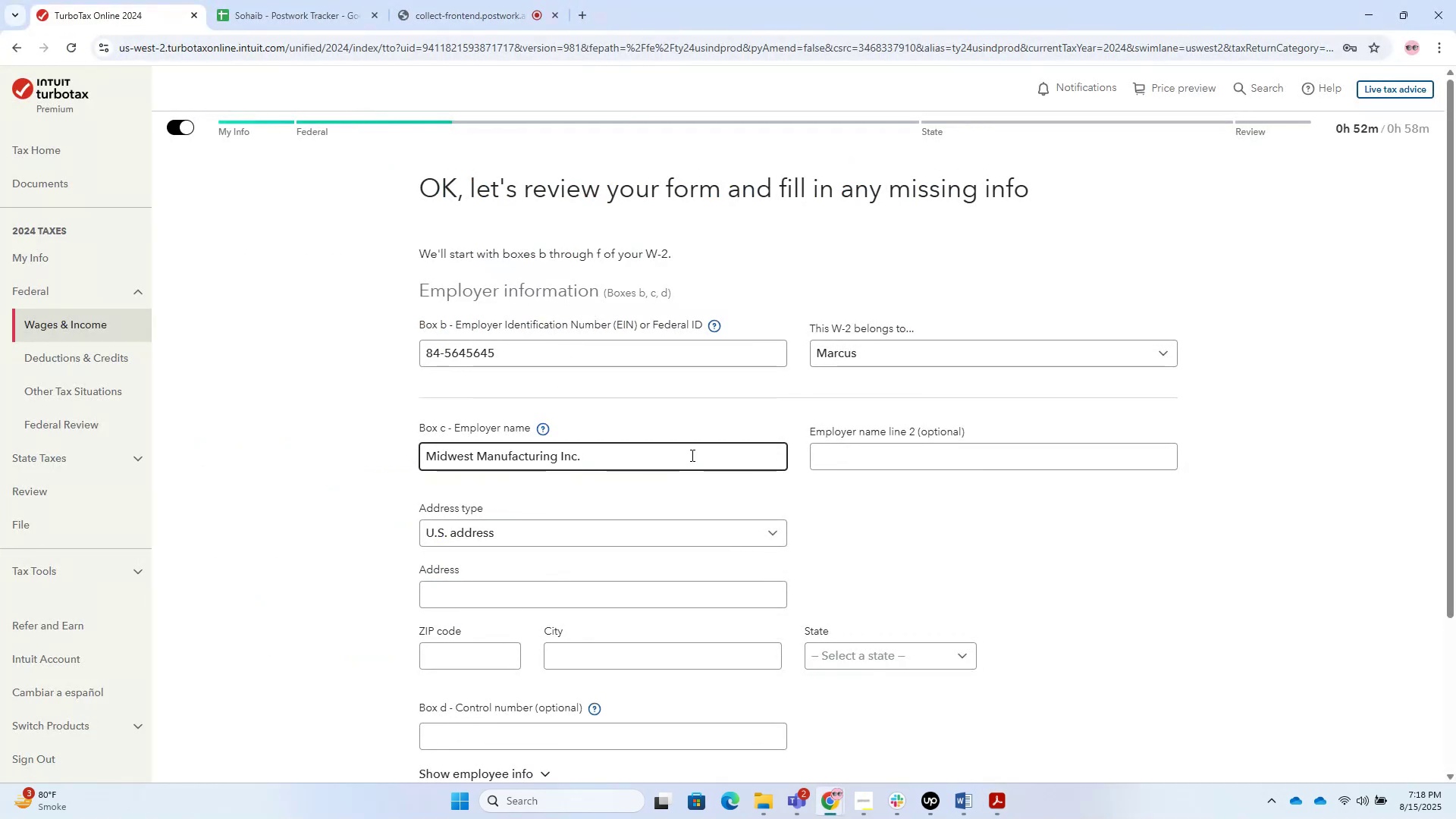 
key(Alt+AltLeft)
 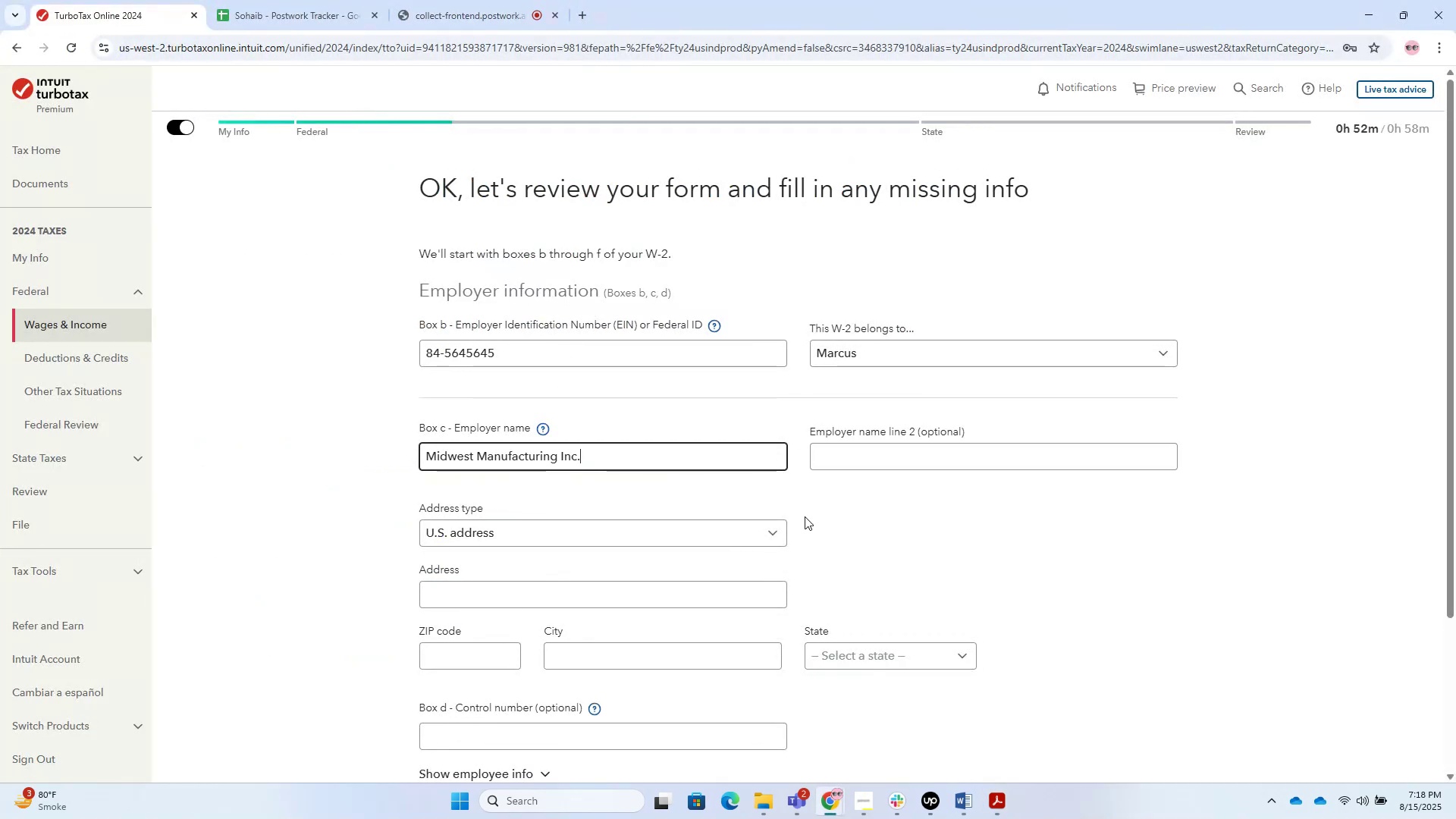 
key(Alt+Tab)
 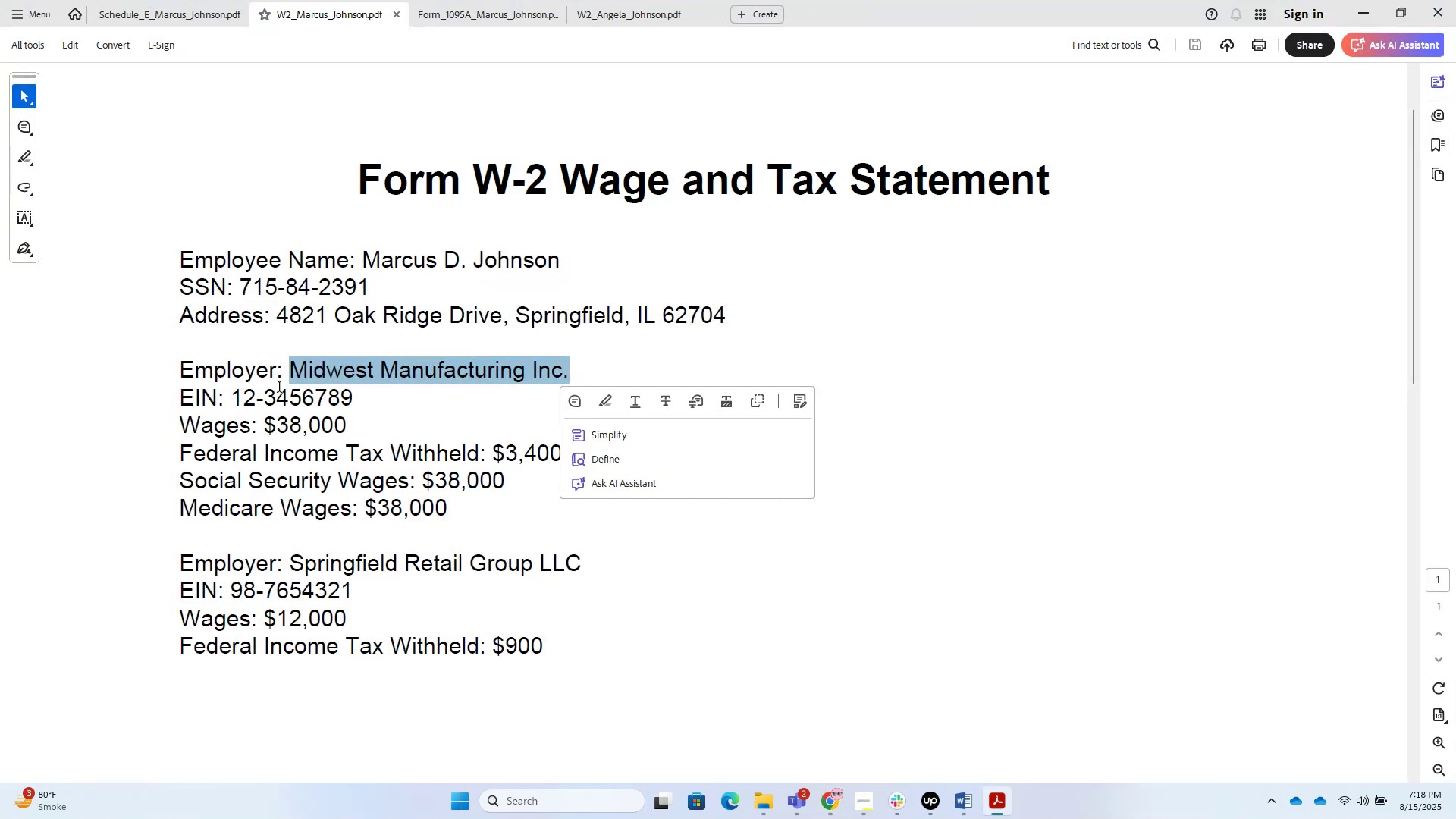 
wait(5.49)
 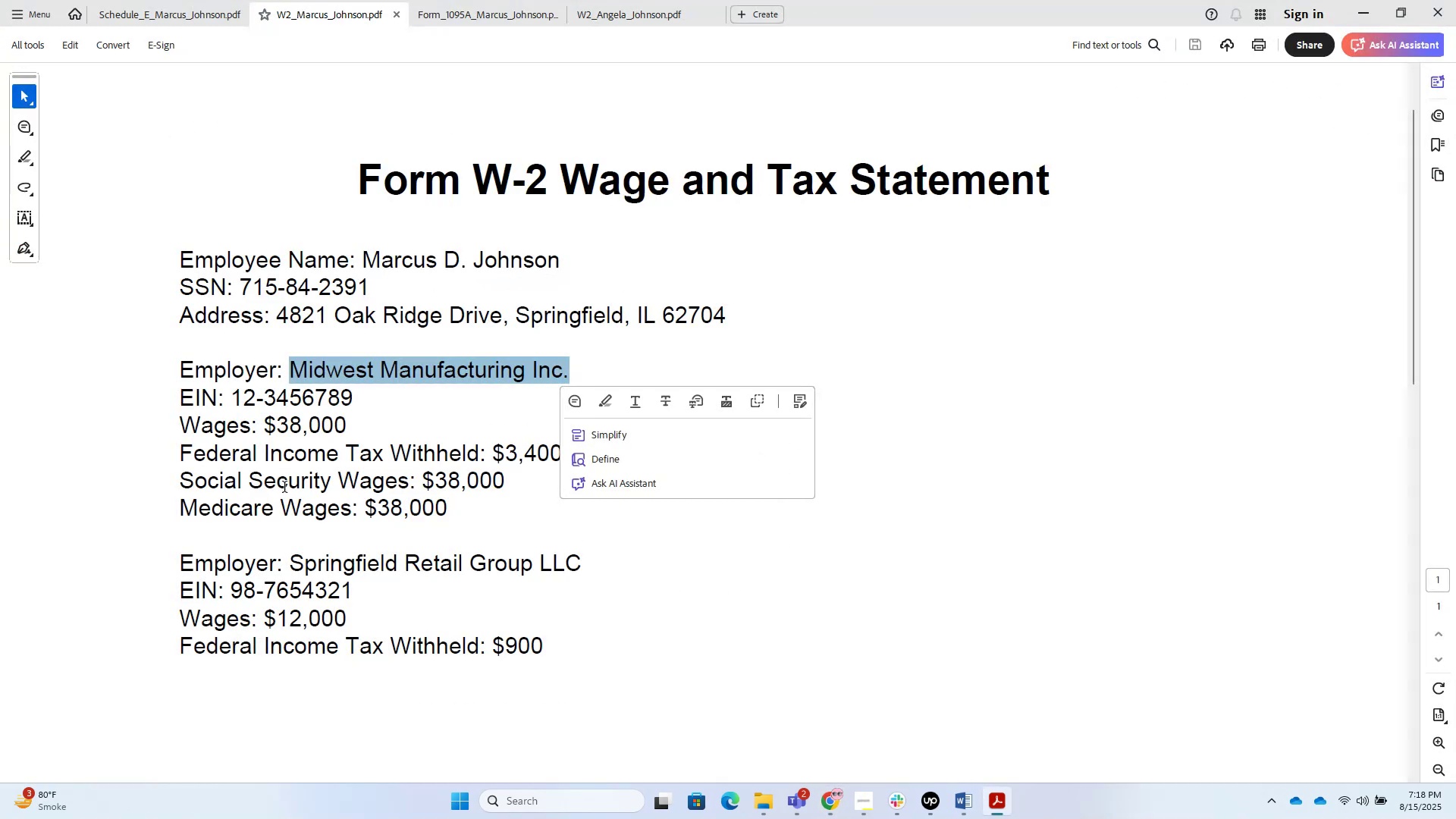 
left_click_drag(start_coordinate=[293, 558], to_coordinate=[605, 565])
 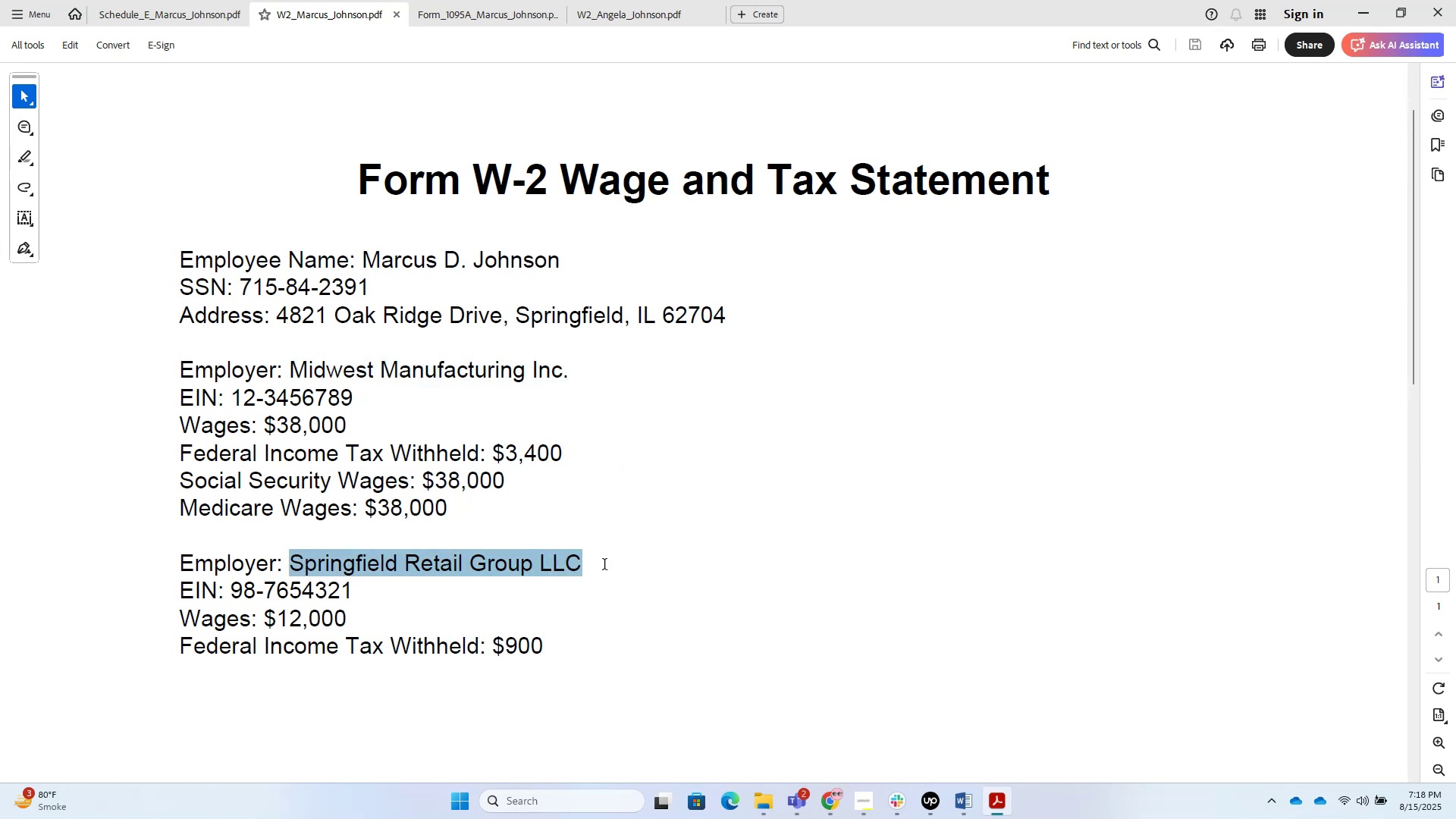 
key(Control+C)
 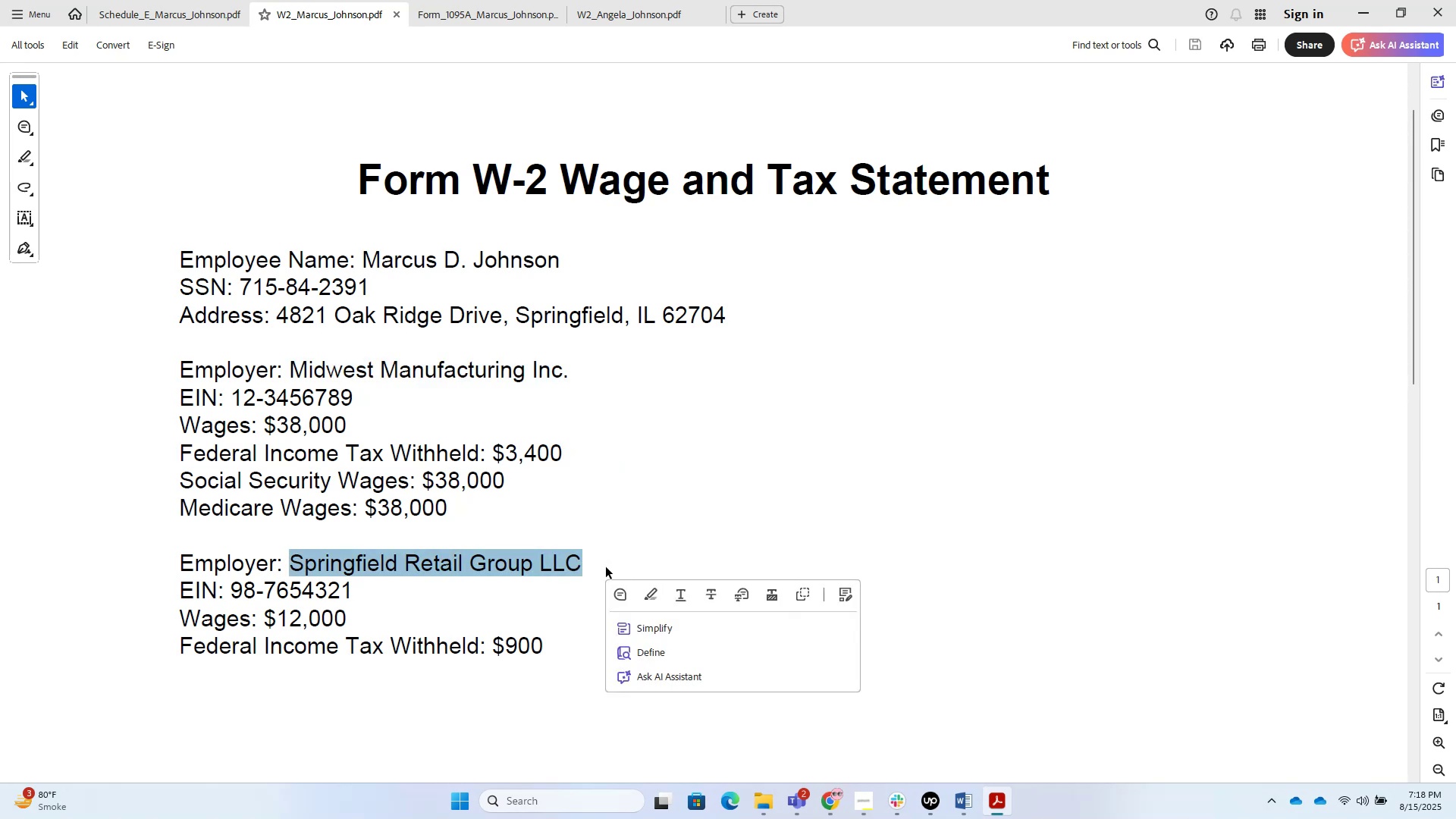 
key(Alt+Tab)
 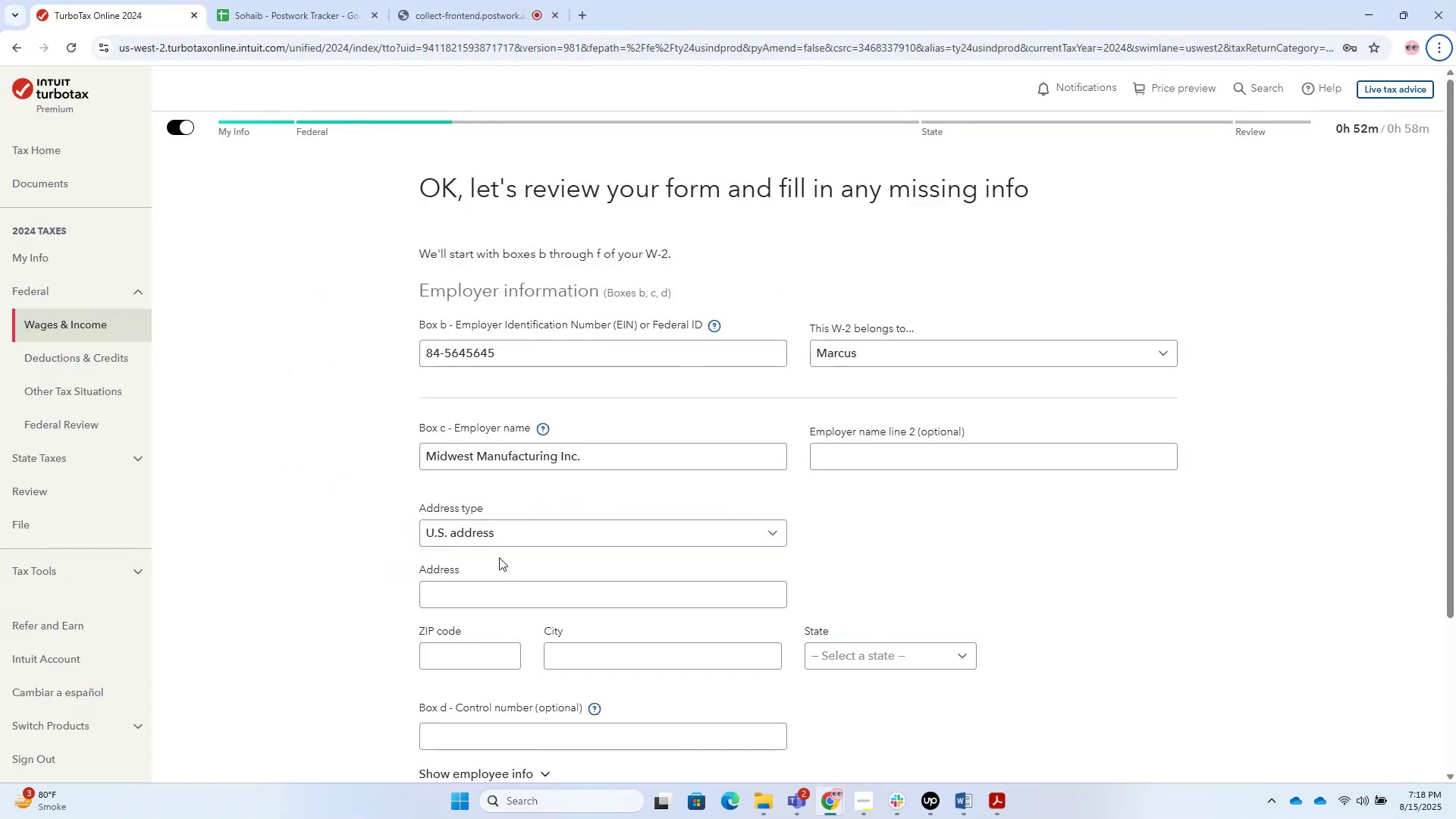 
key(Alt+AltLeft)
 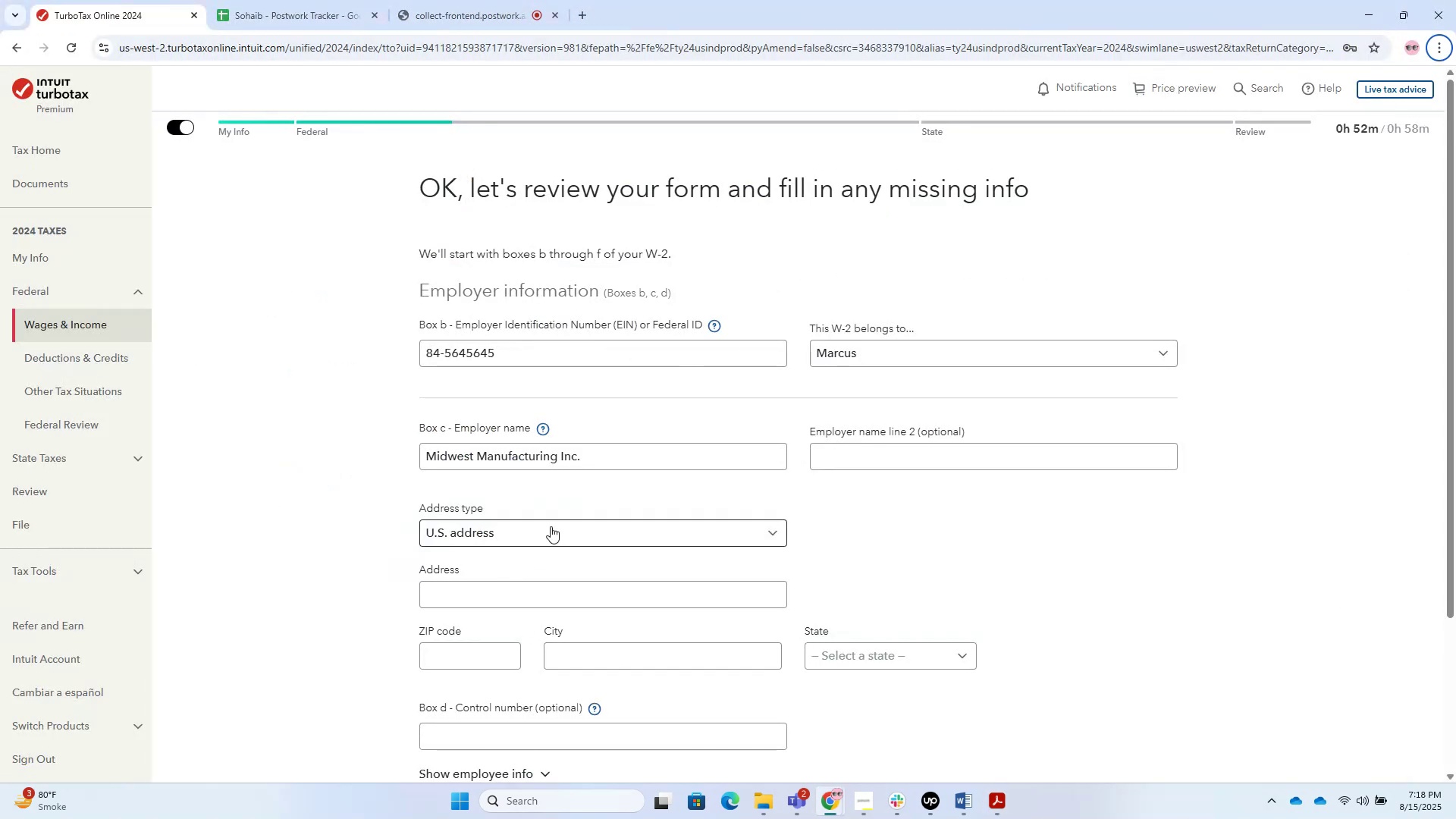 
key(Alt+Tab)
 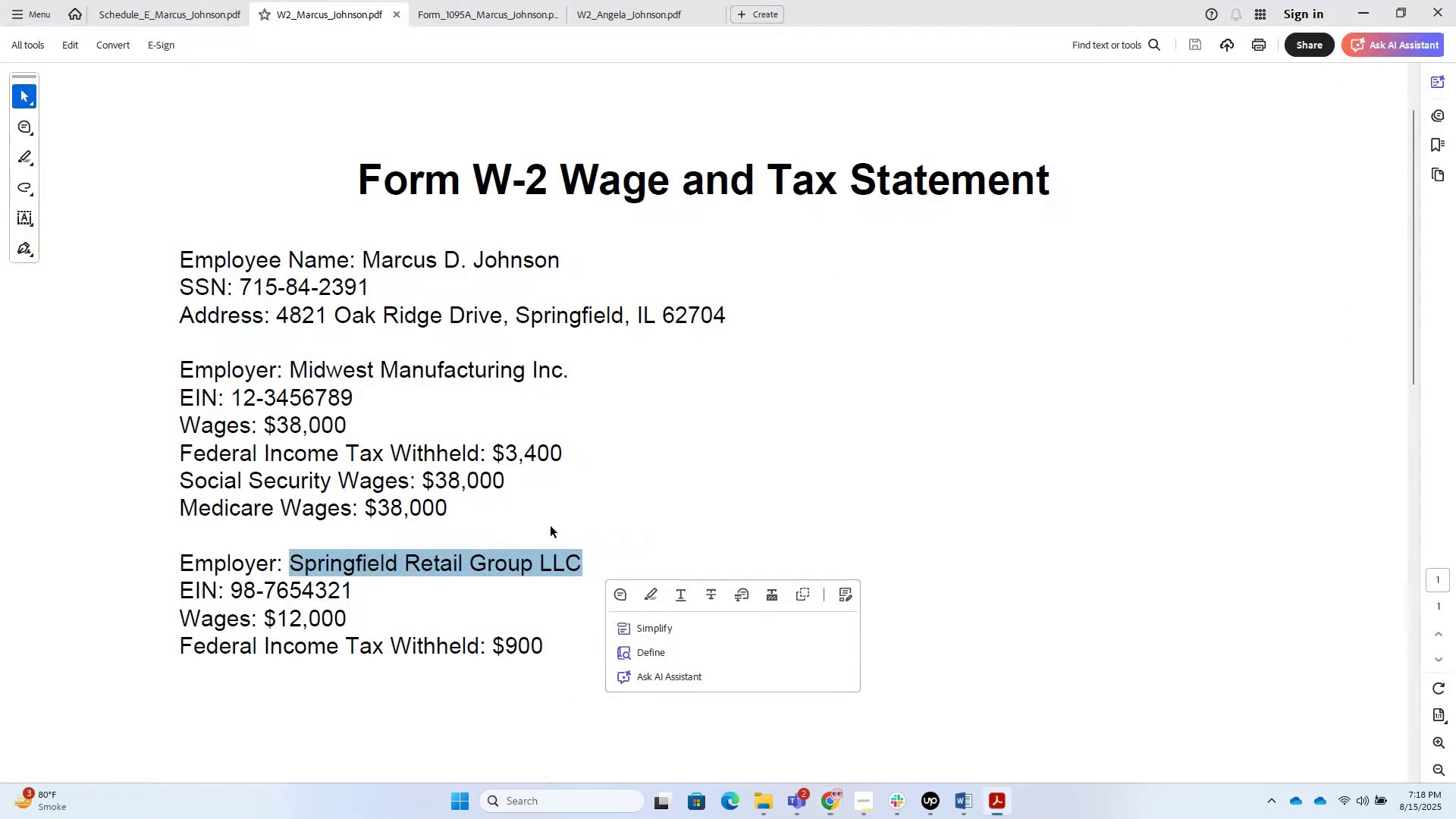 
hold_key(key=AltLeft, duration=1.53)
 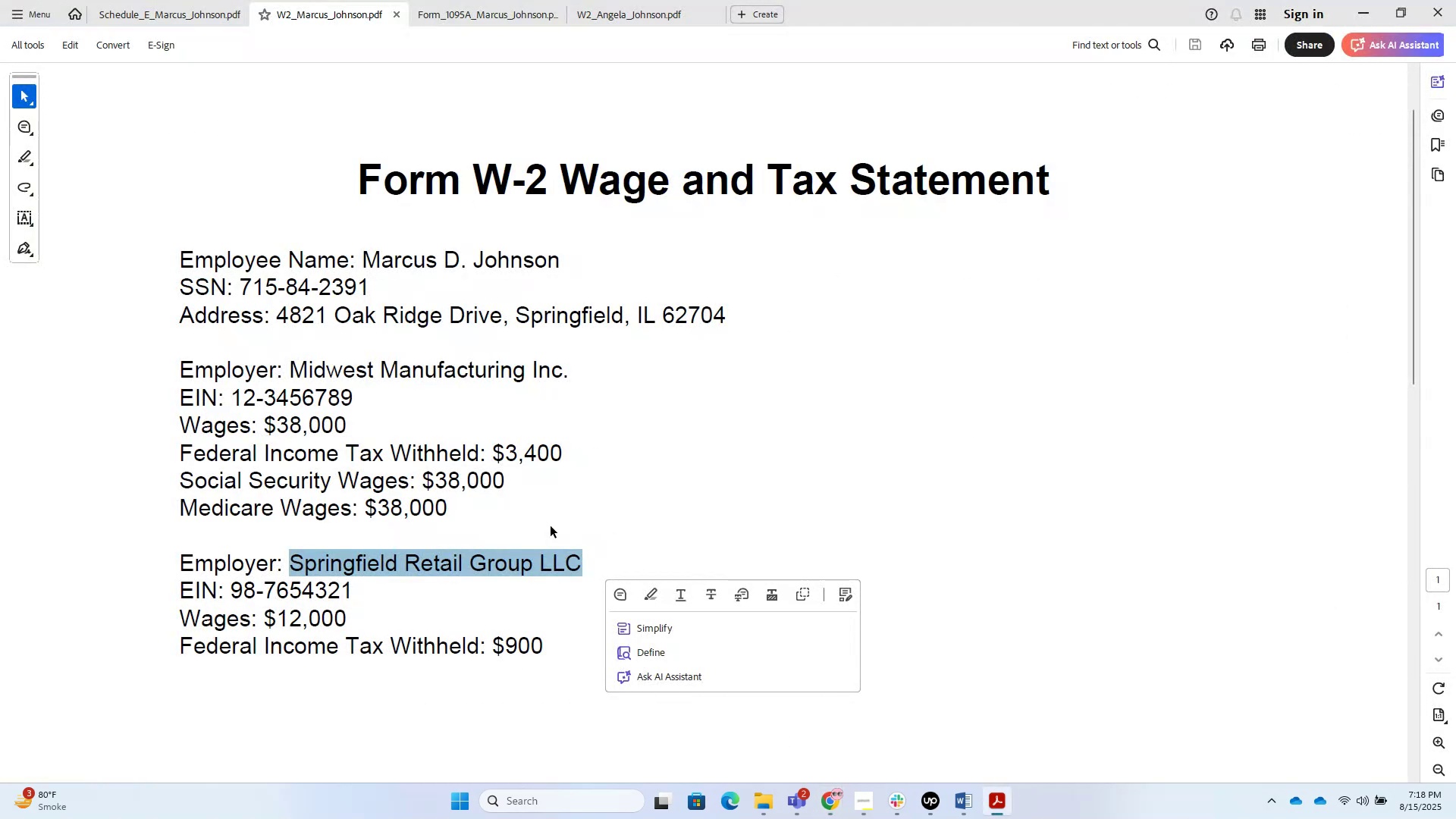 
hold_key(key=AltLeft, duration=1.51)
 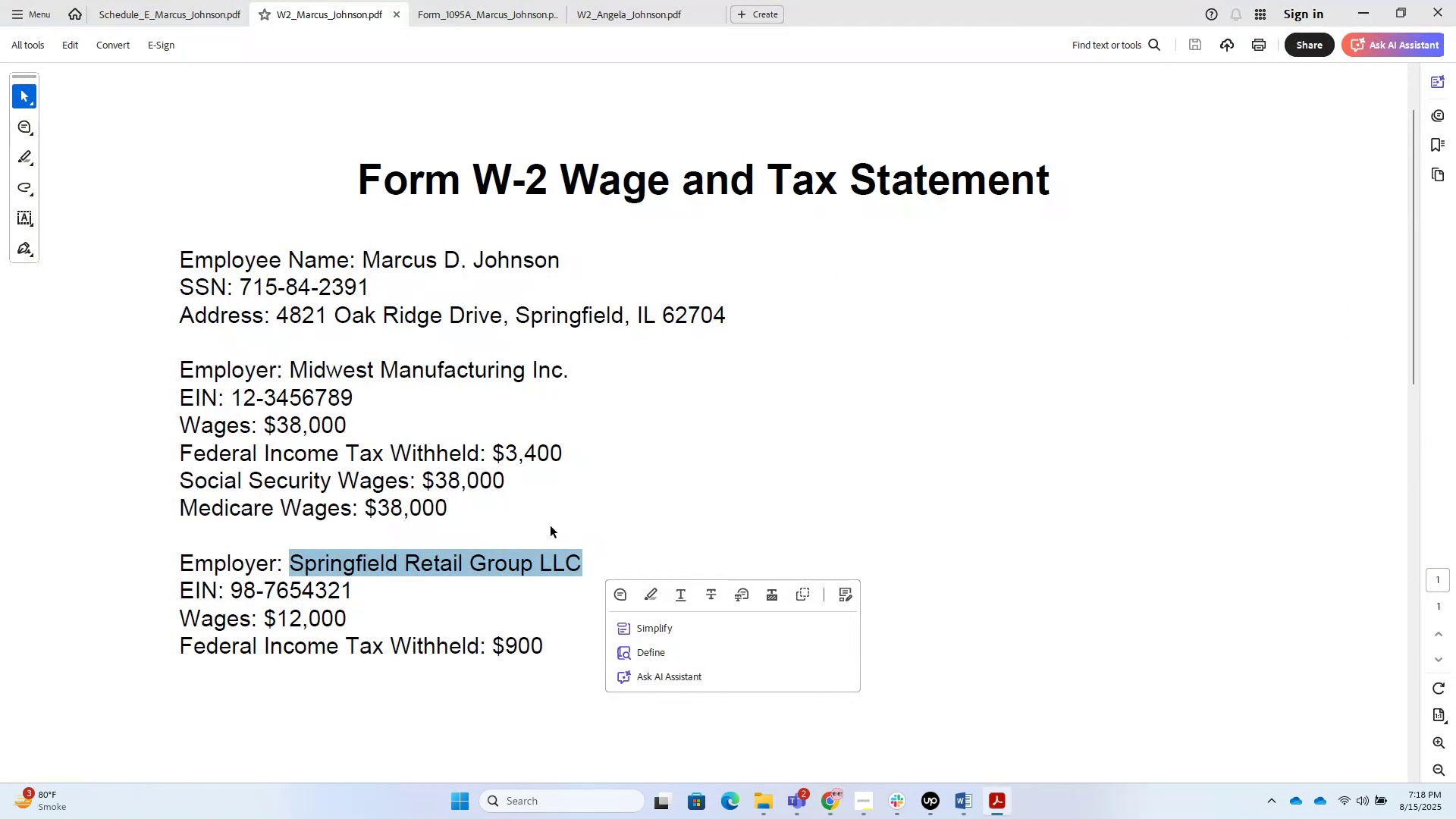 
hold_key(key=AltLeft, duration=1.53)
 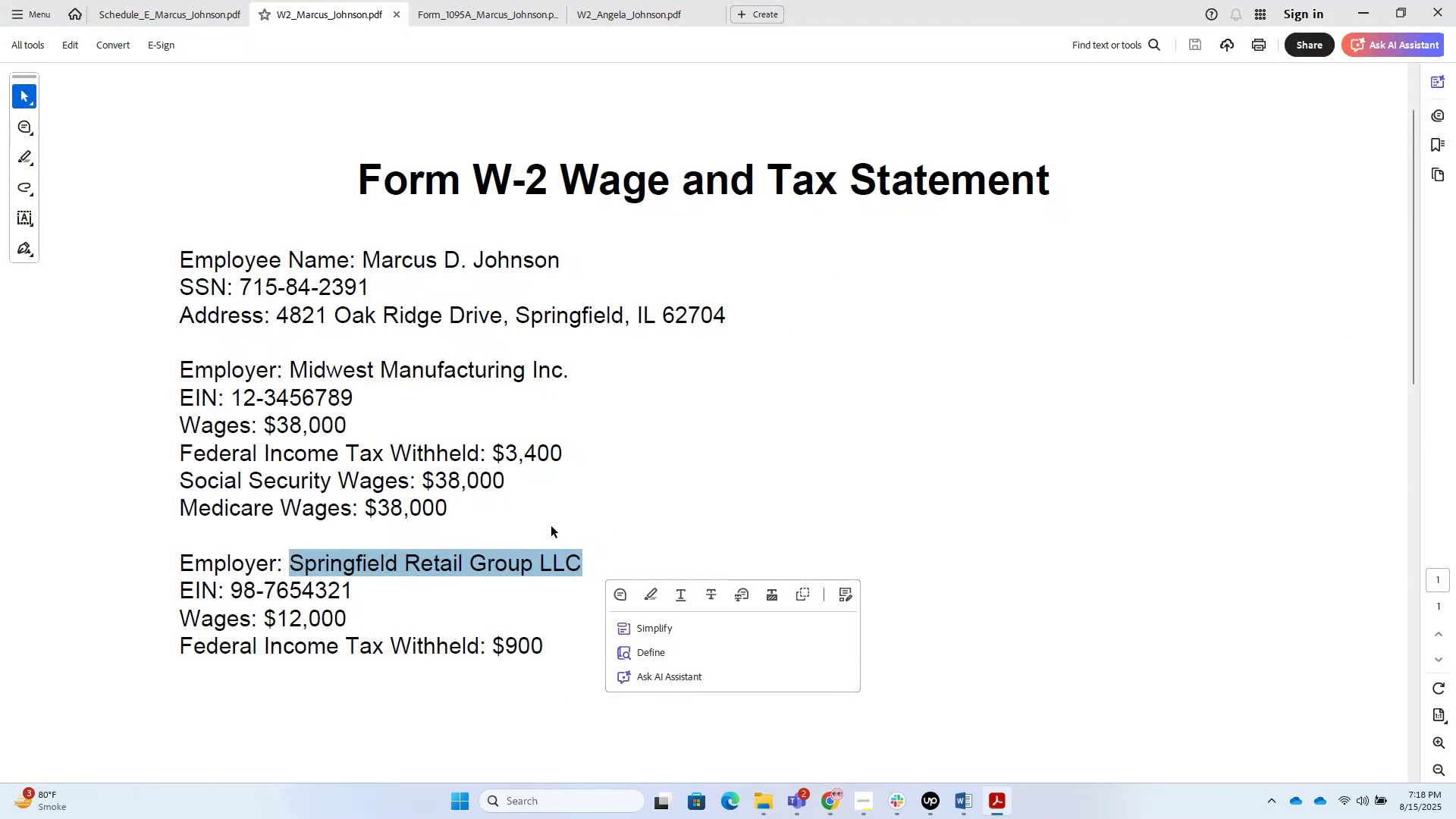 
key(Alt+AltLeft)
 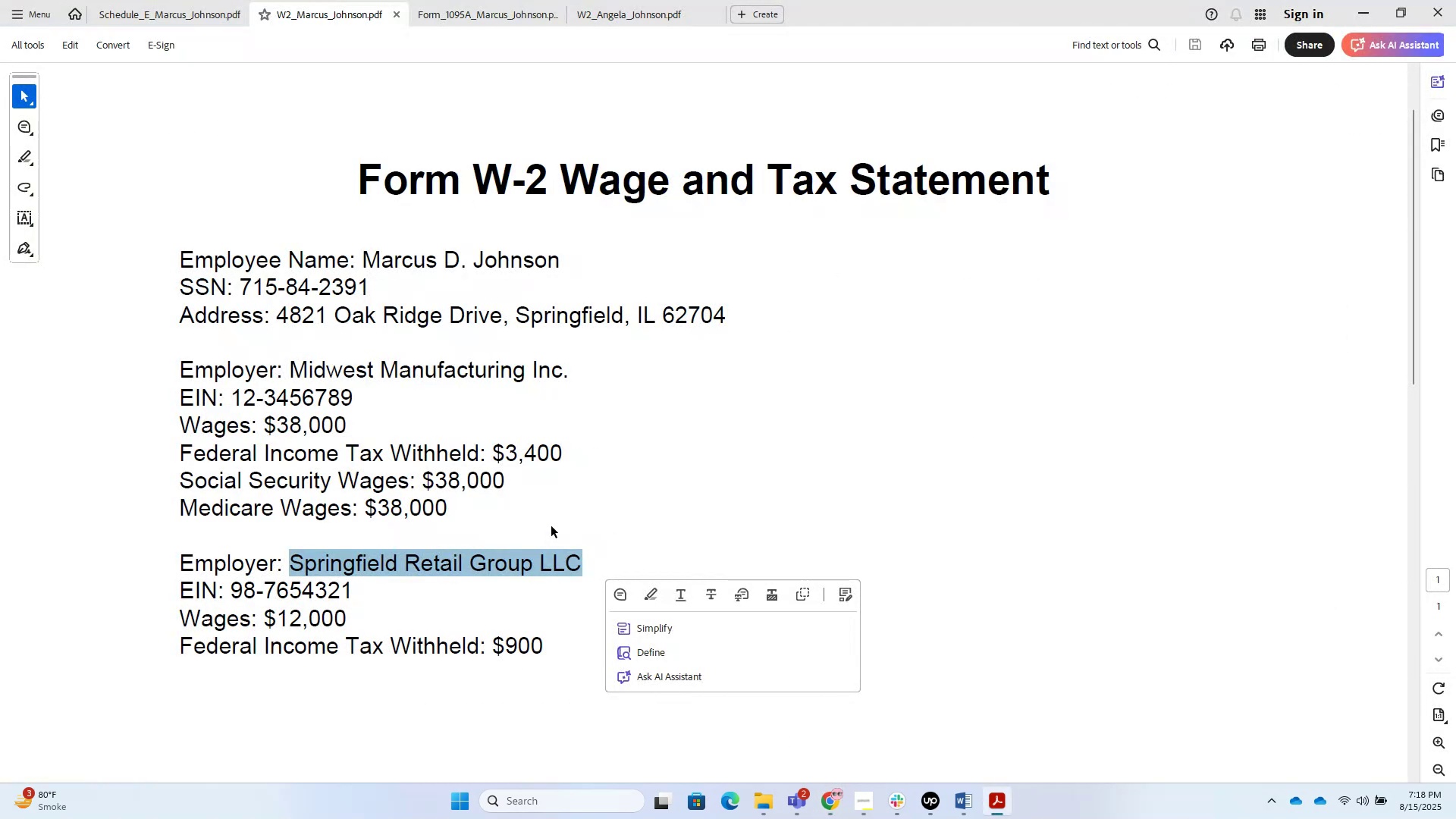 
key(Alt+AltLeft)
 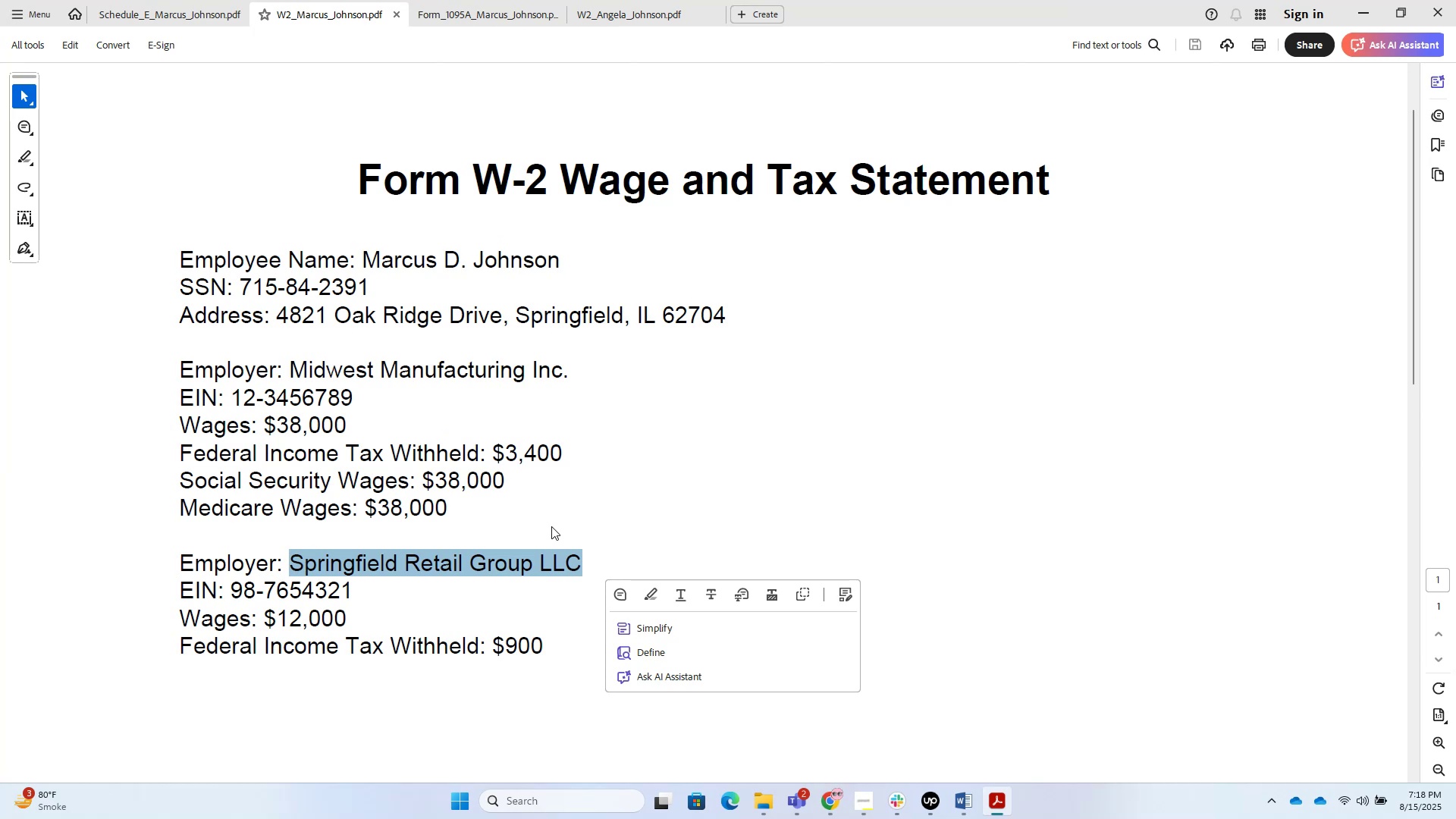 
key(Alt+AltLeft)
 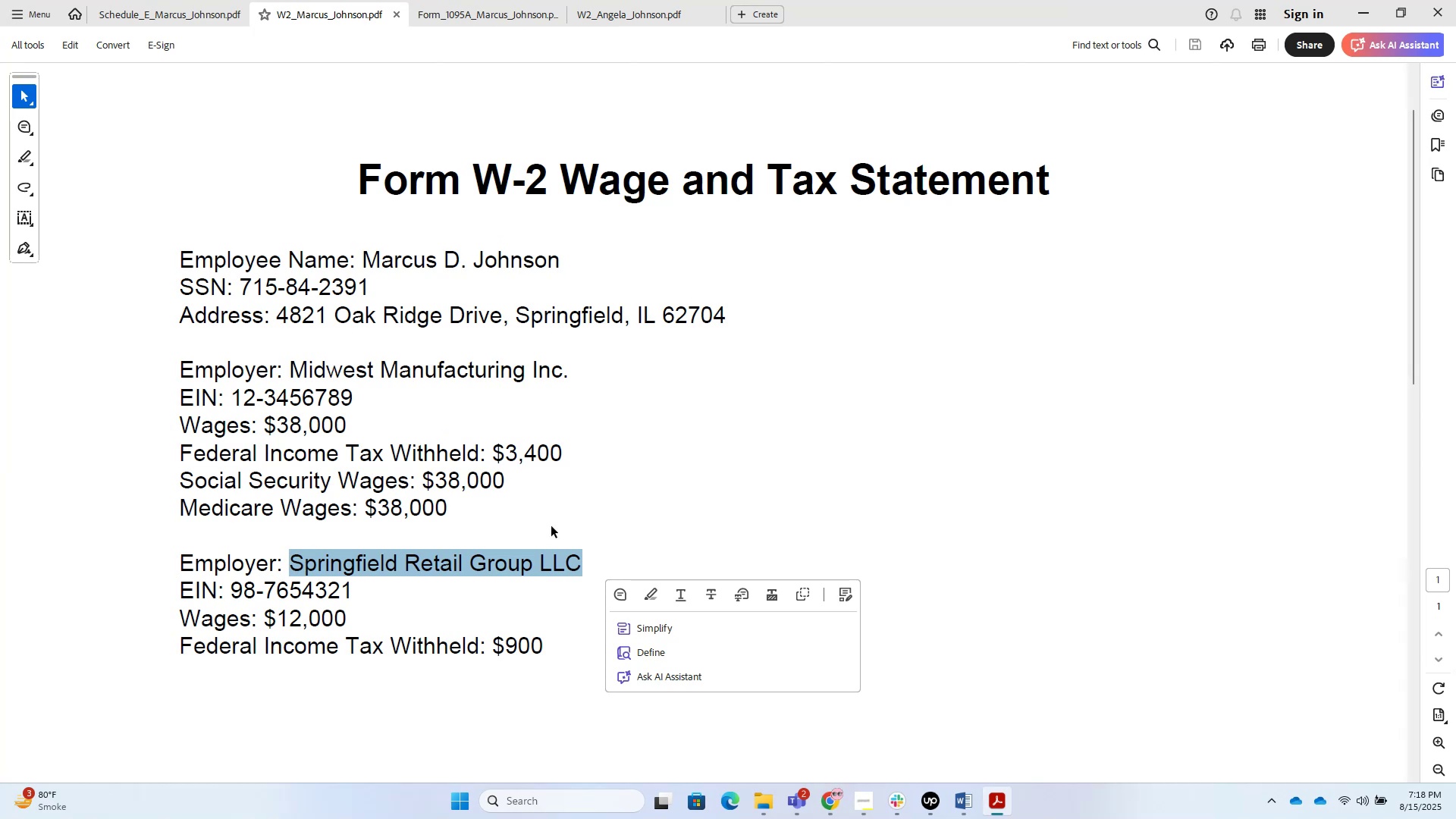 
hold_key(key=Tab, duration=6.26)
 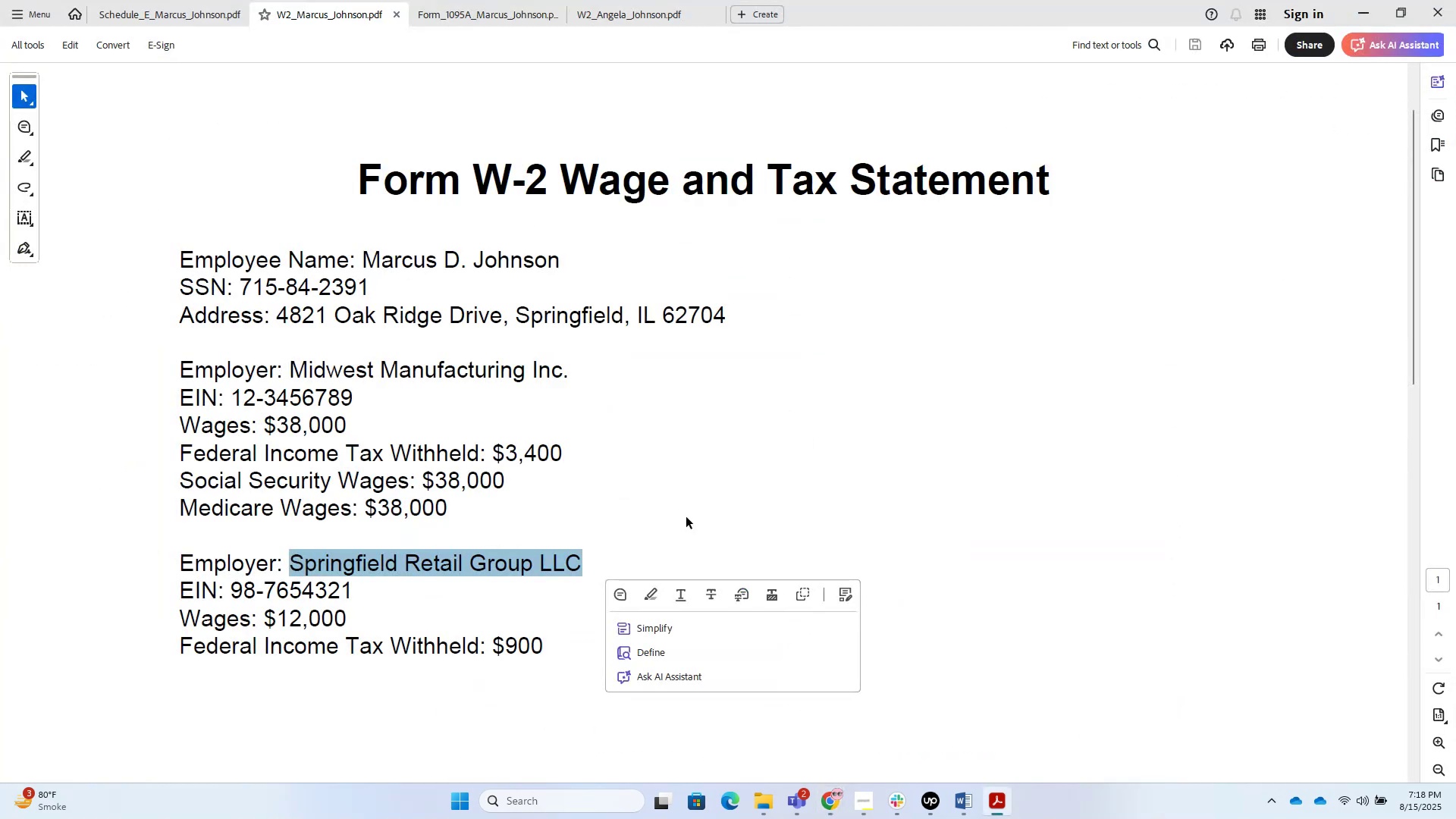 
scroll: coordinate [626, 472], scroll_direction: down, amount: 4.0
 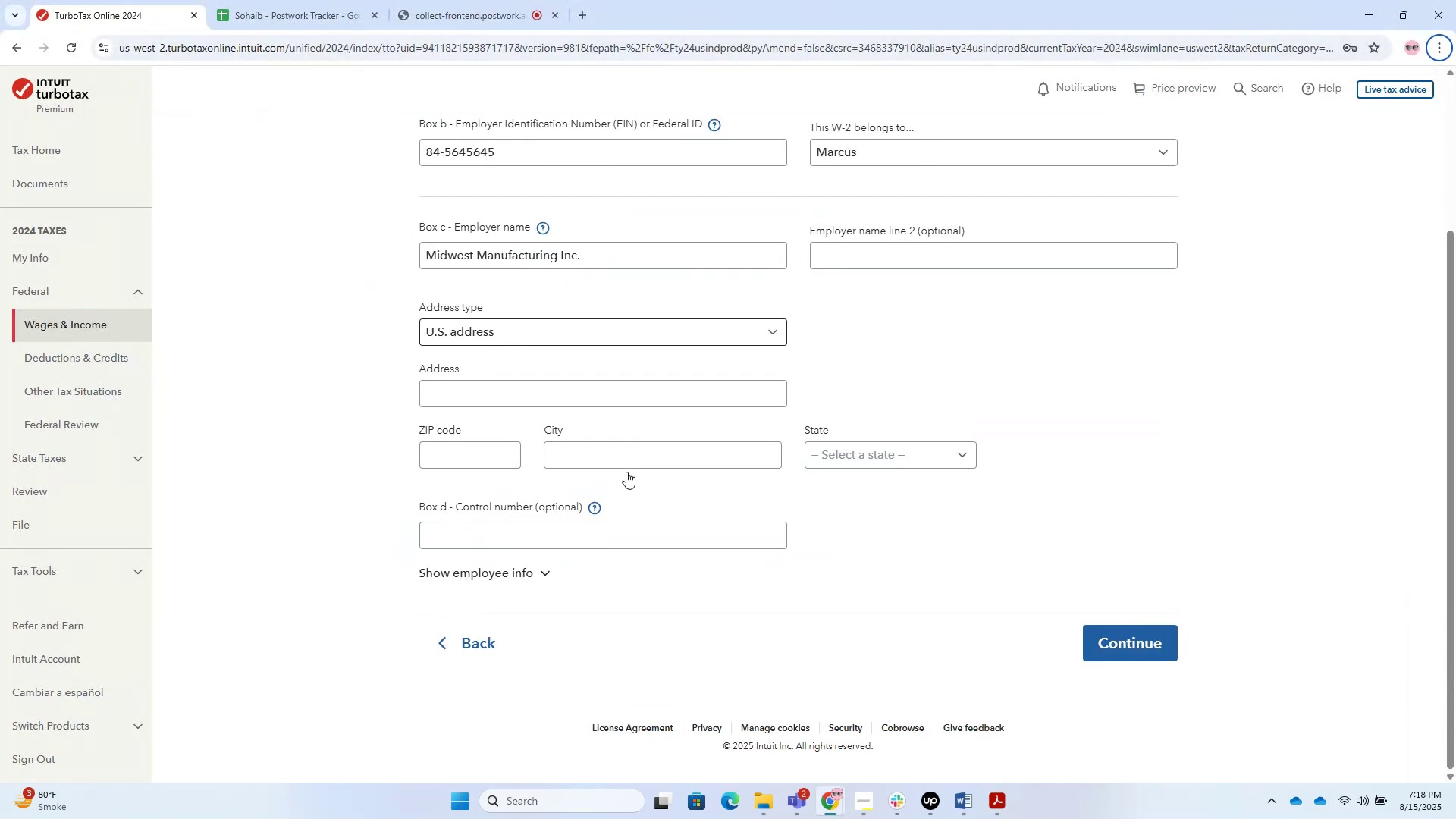 
scroll: coordinate [626, 472], scroll_direction: up, amount: 2.0
 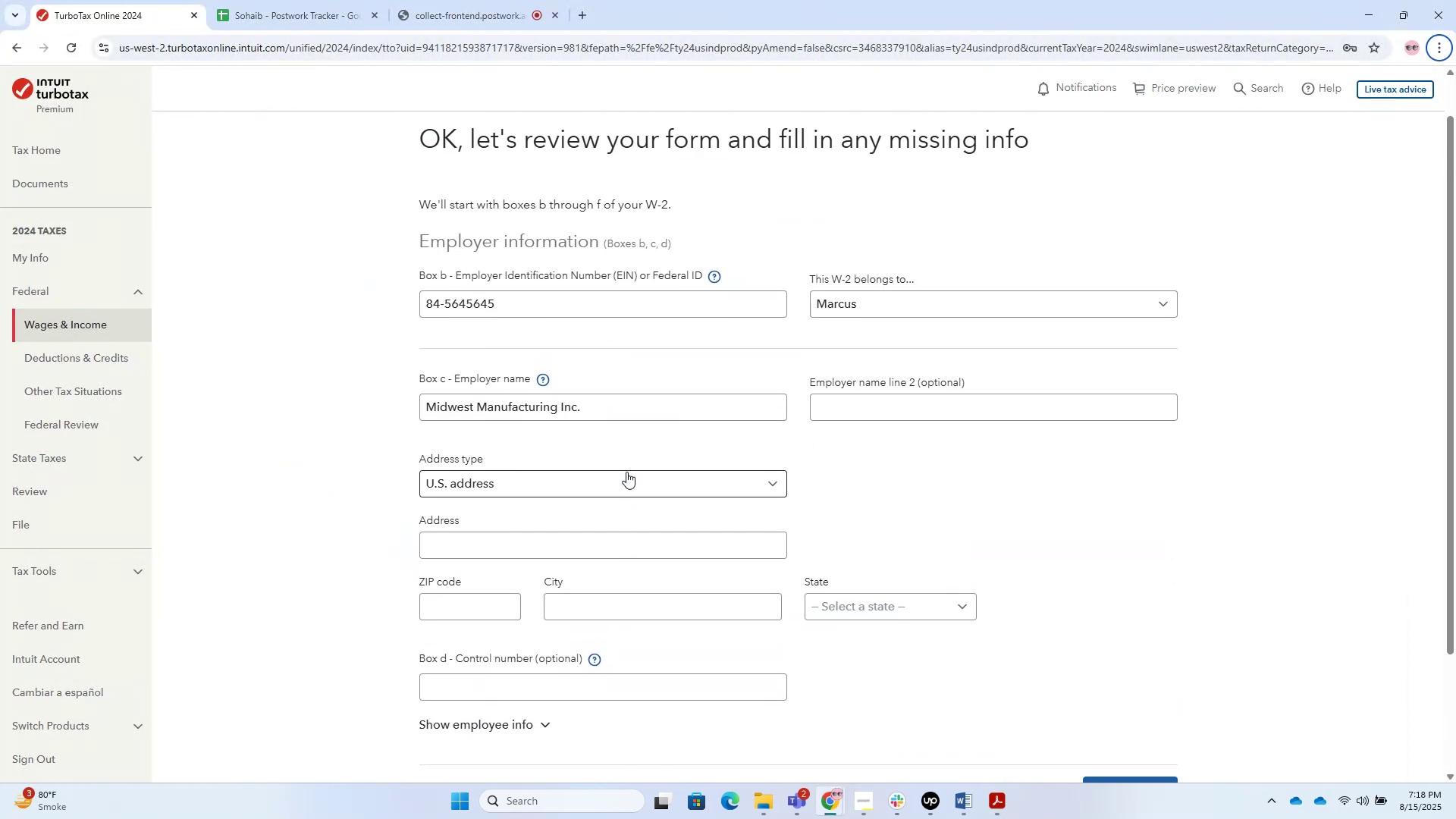 
key(Alt+AltLeft)
 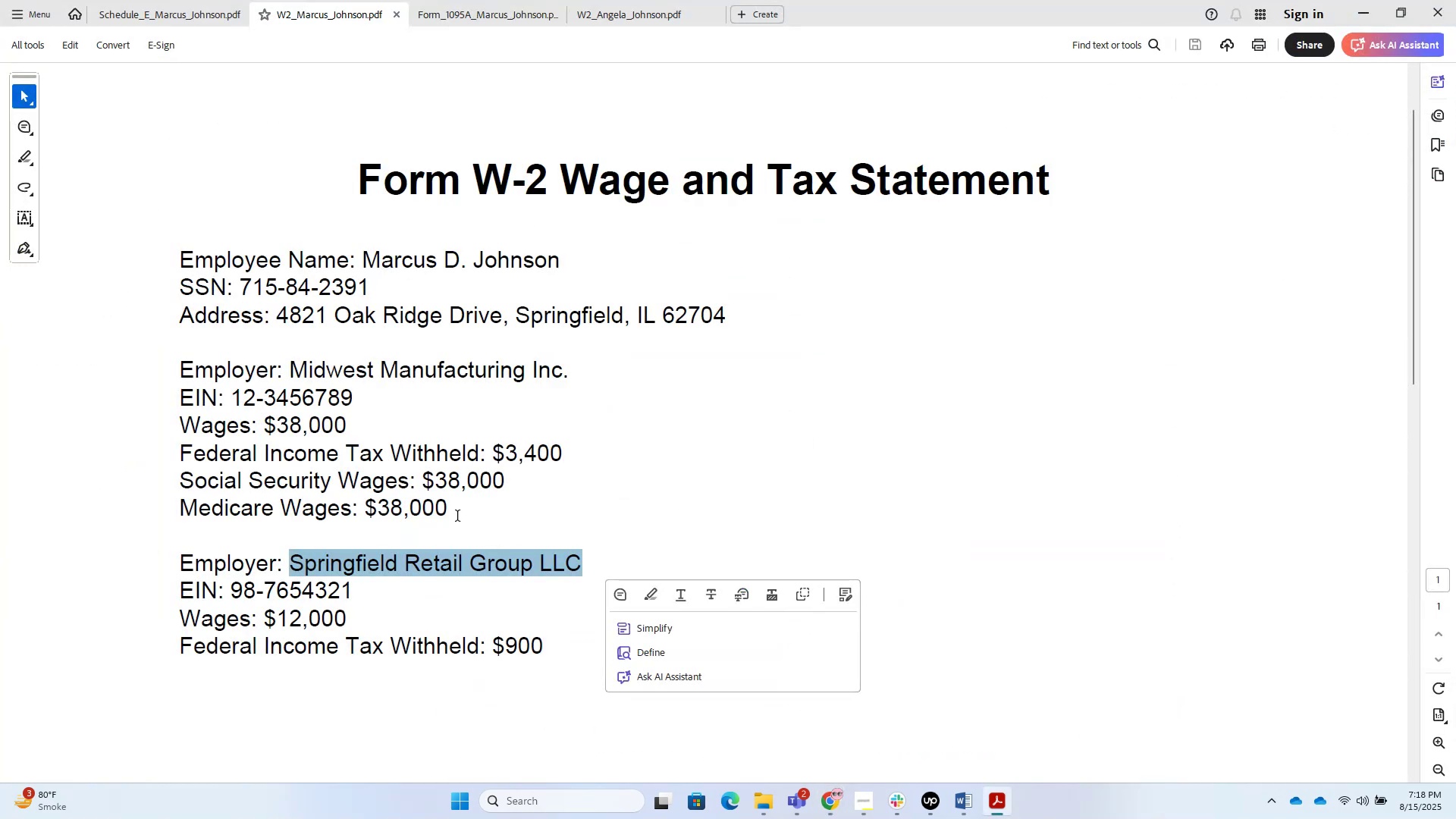 
left_click([573, 501])
 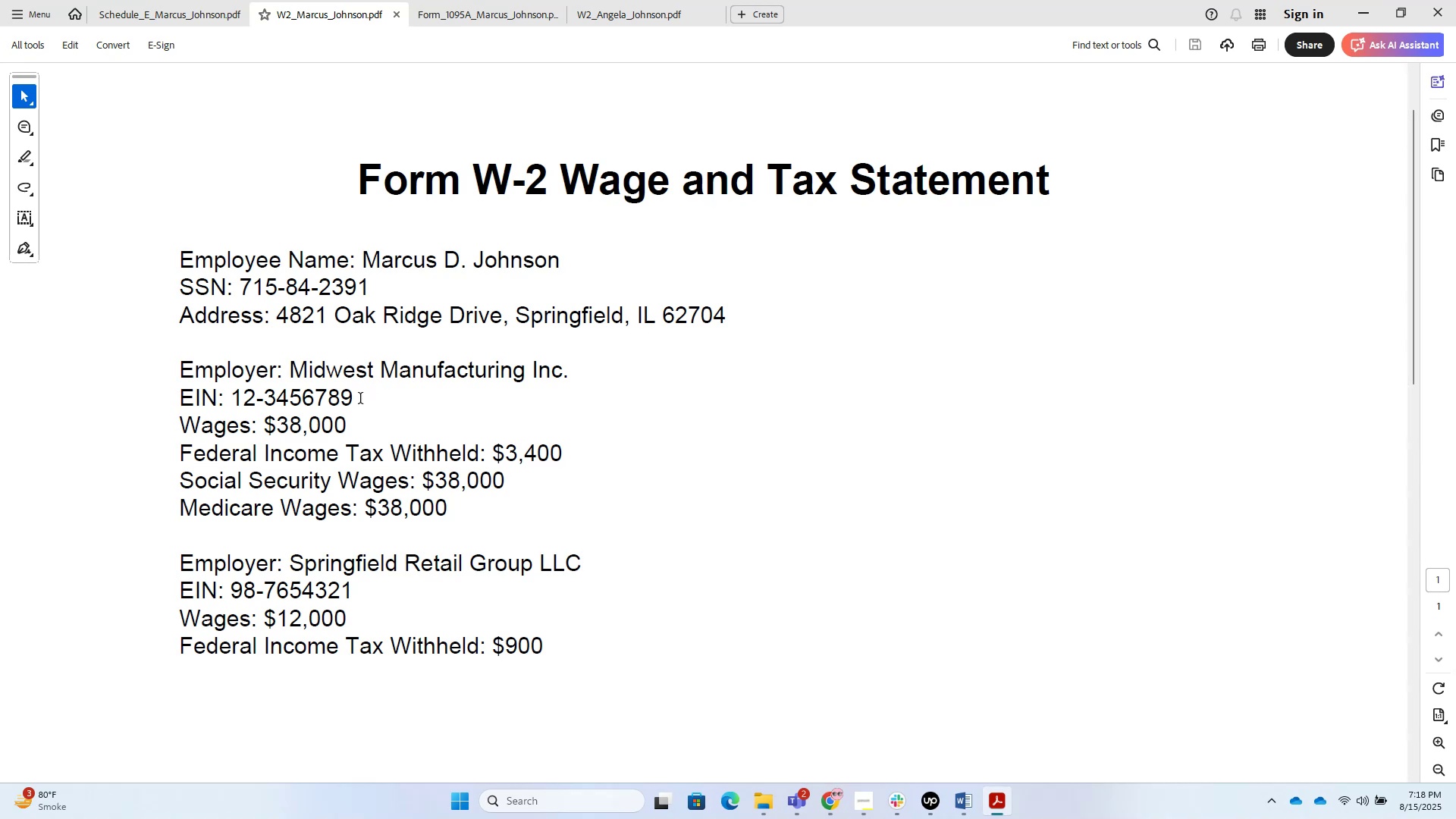 
key(Alt+AltLeft)
 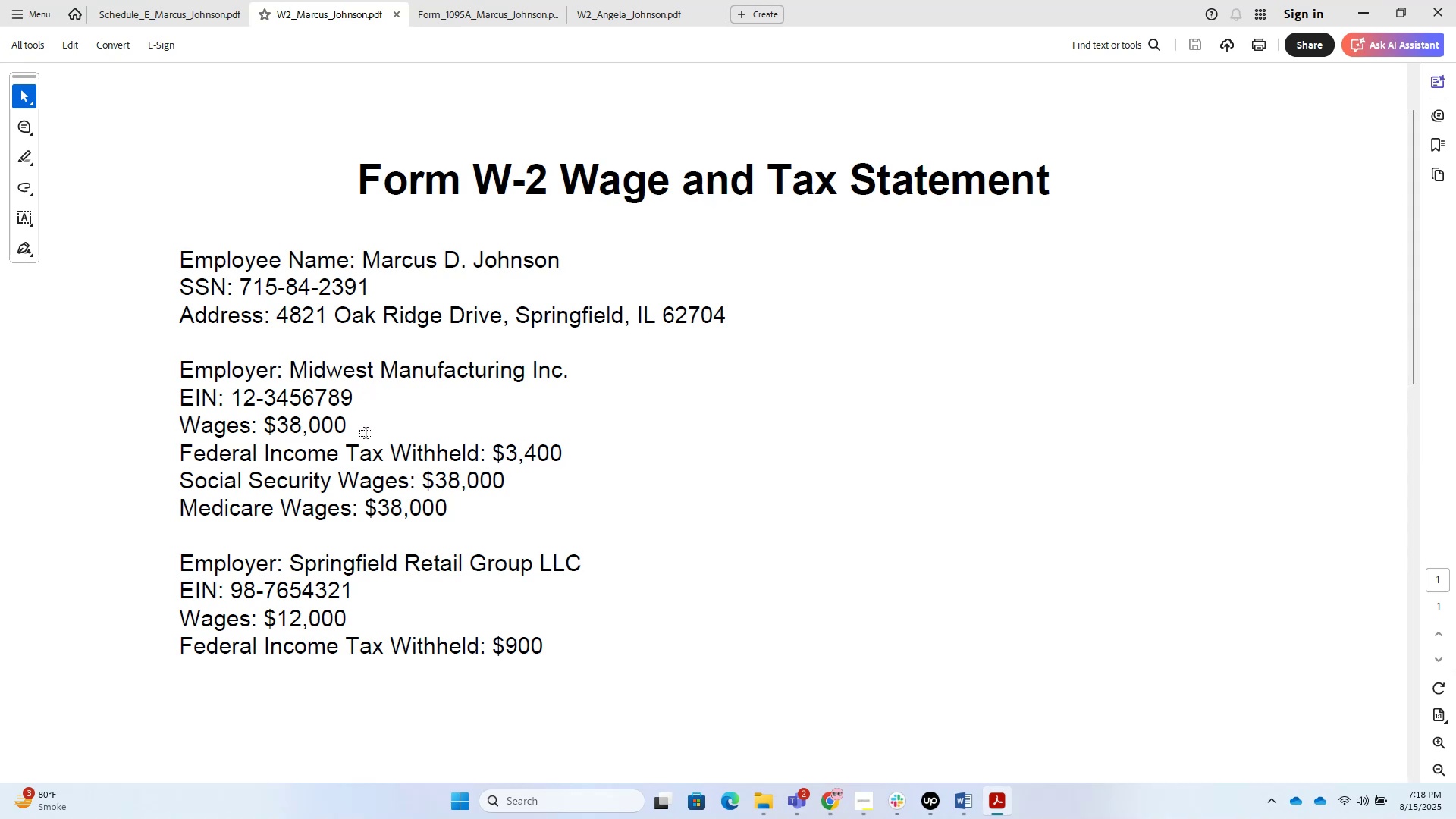 
key(Alt+Tab)
 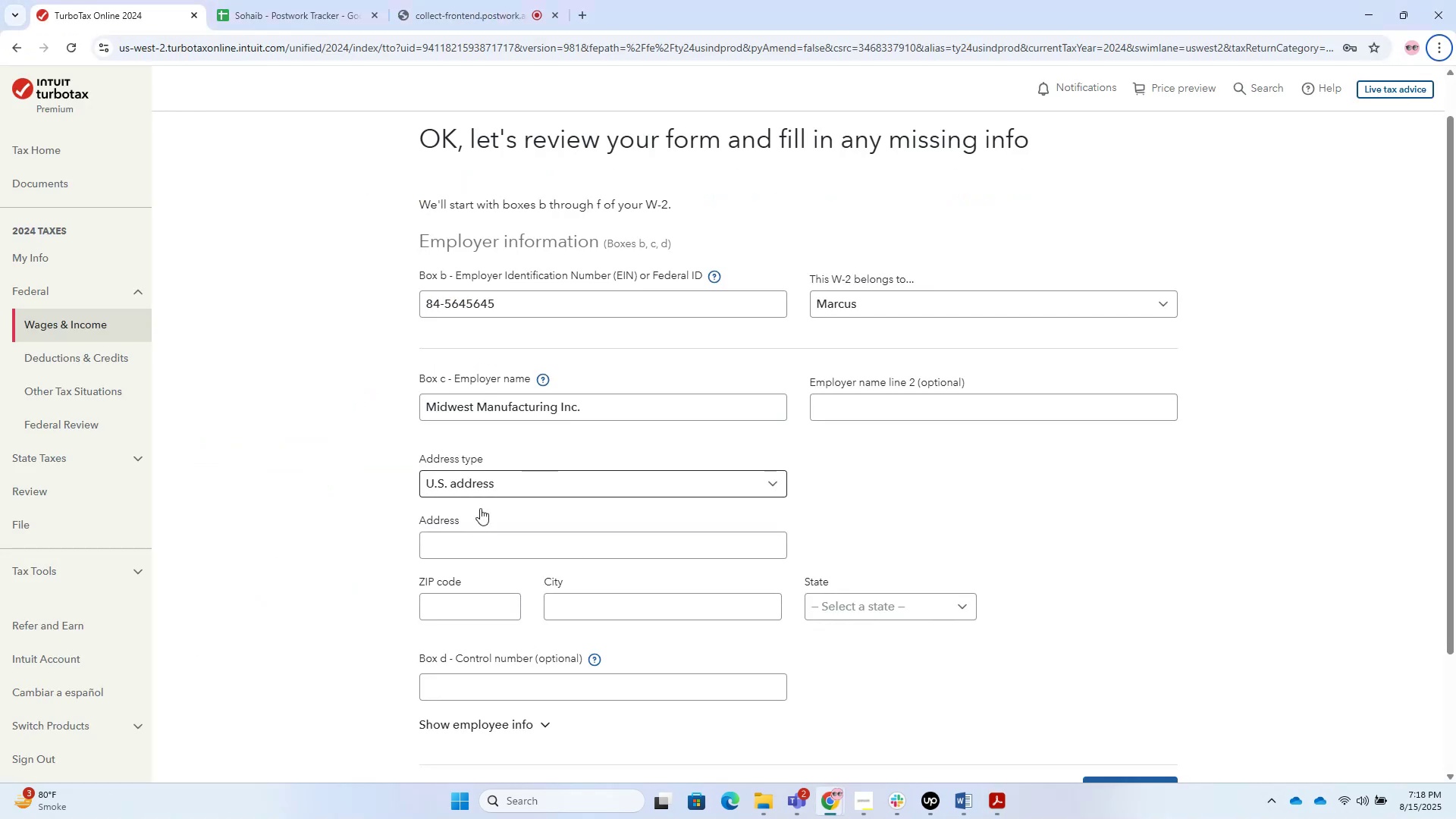 
left_click([507, 541])
 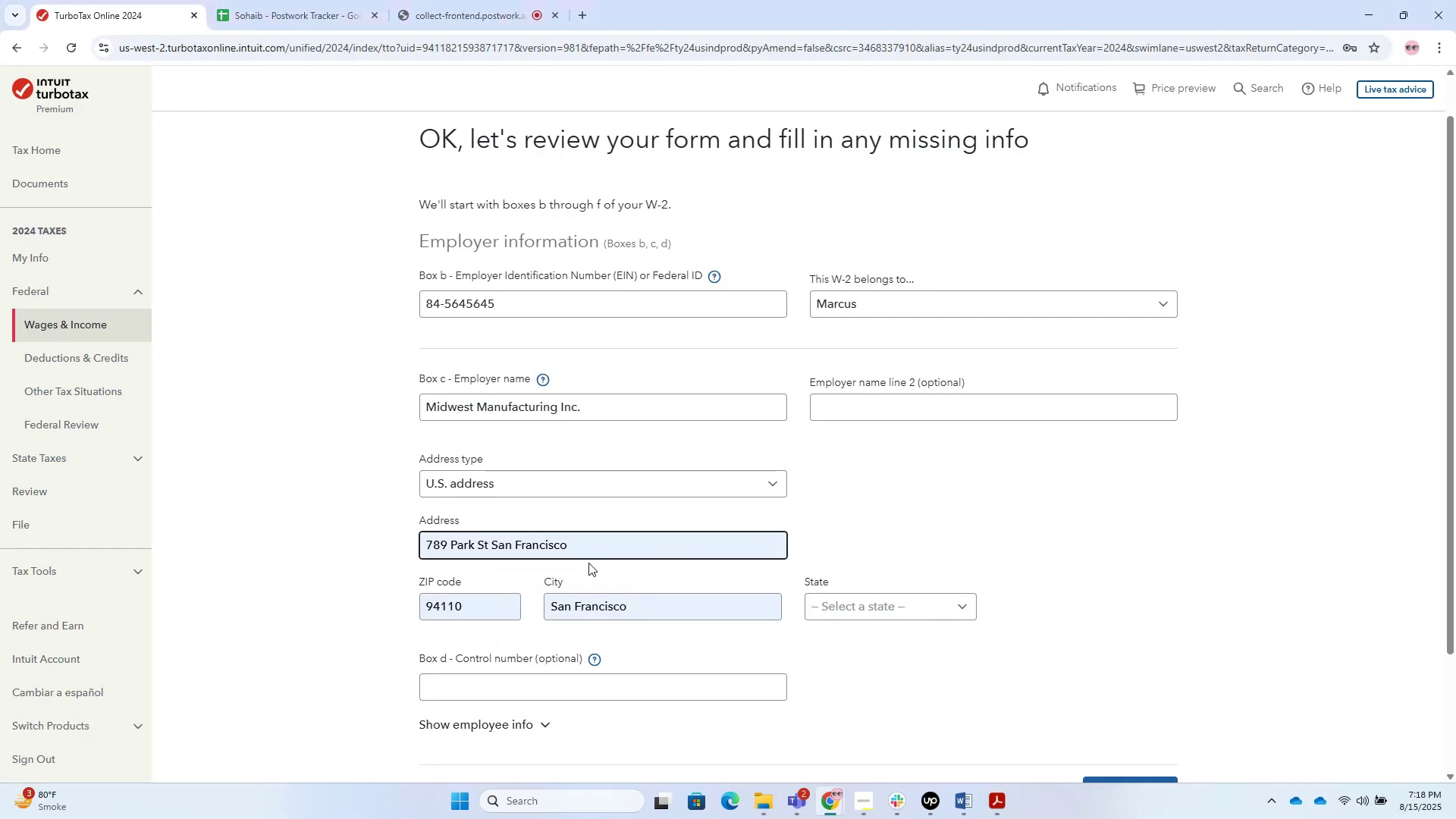 
left_click_drag(start_coordinate=[576, 548], to_coordinate=[198, 534])
 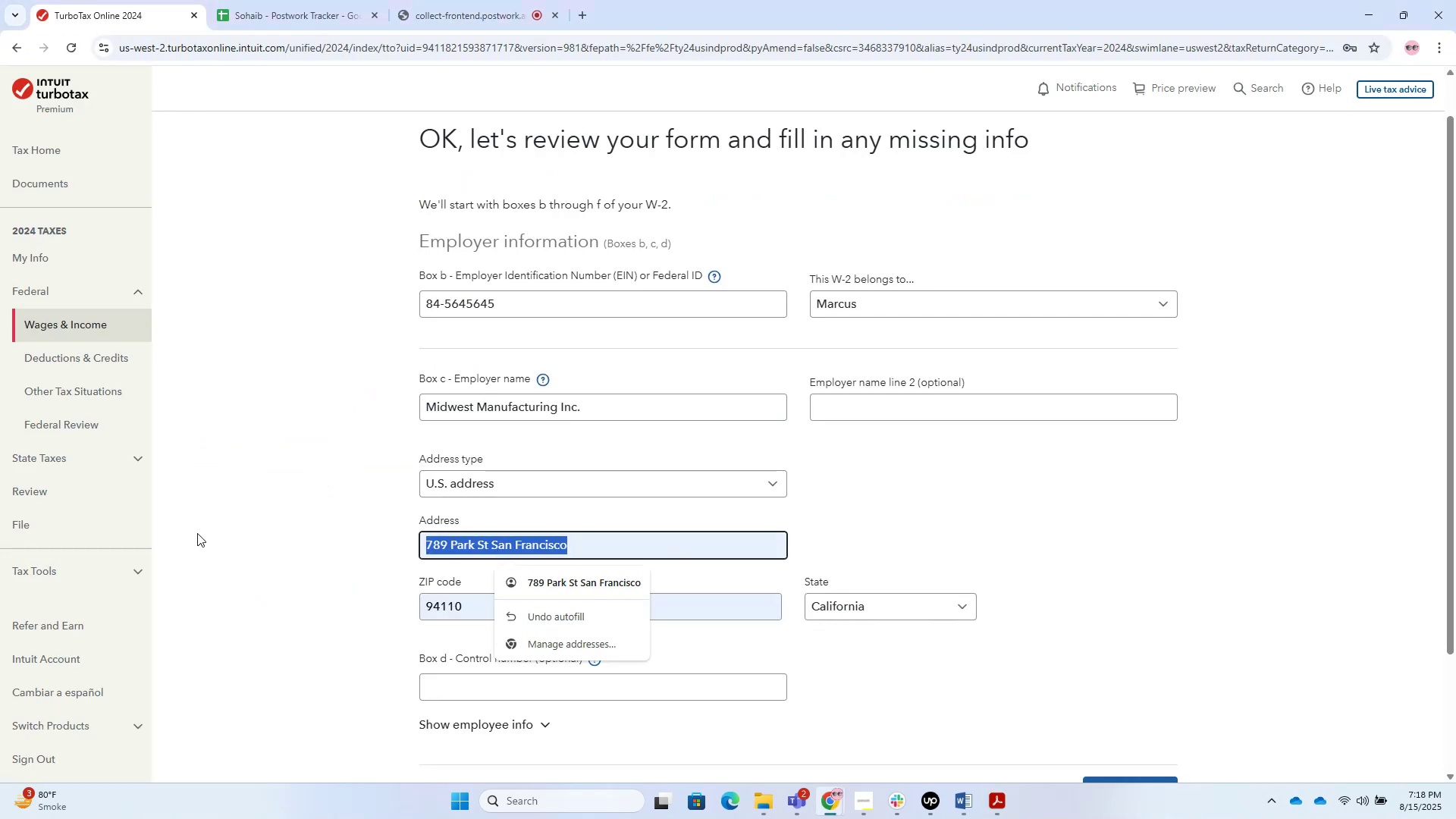 
key(Alt+AltLeft)
 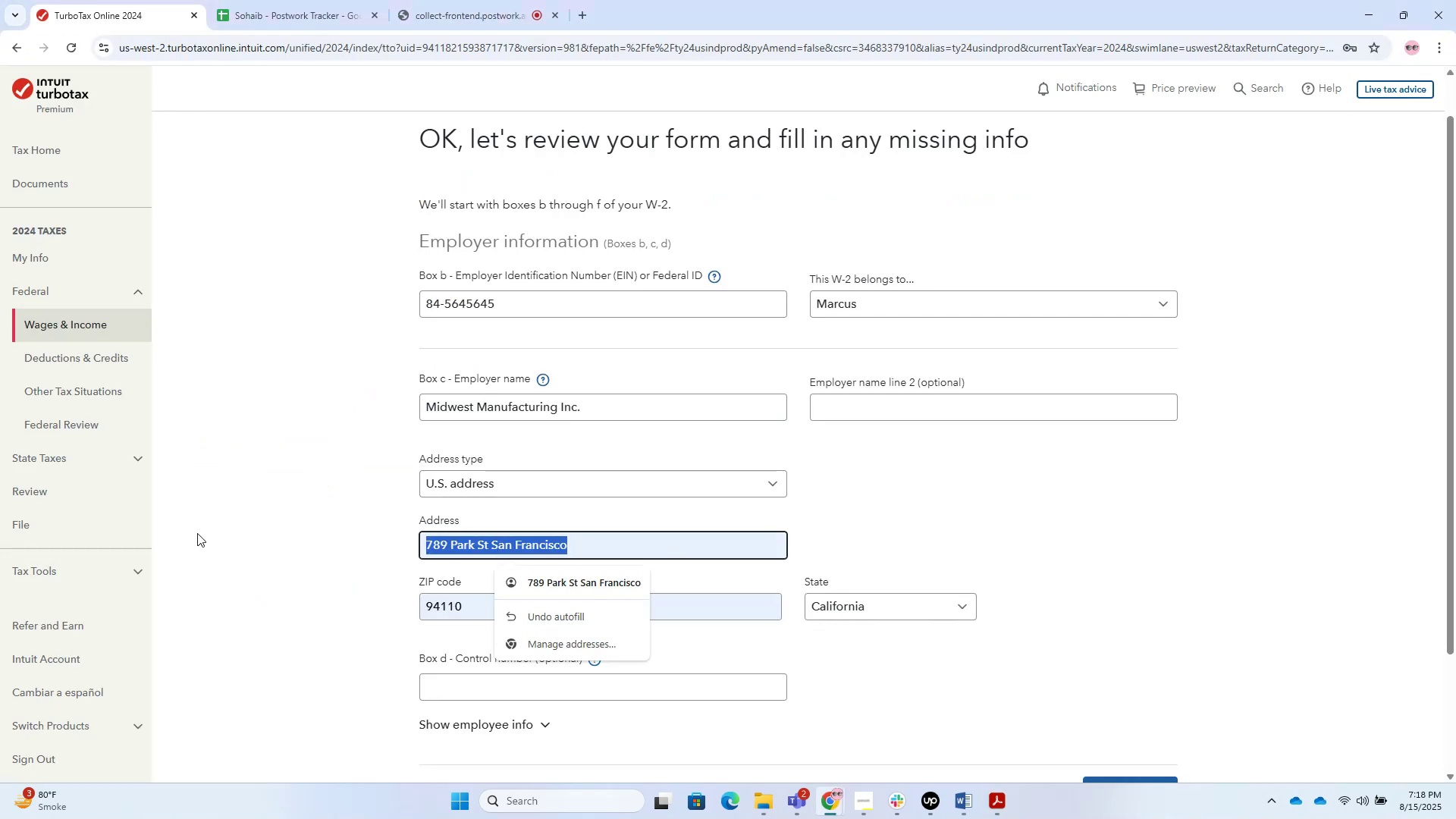 
key(Alt+Tab)
 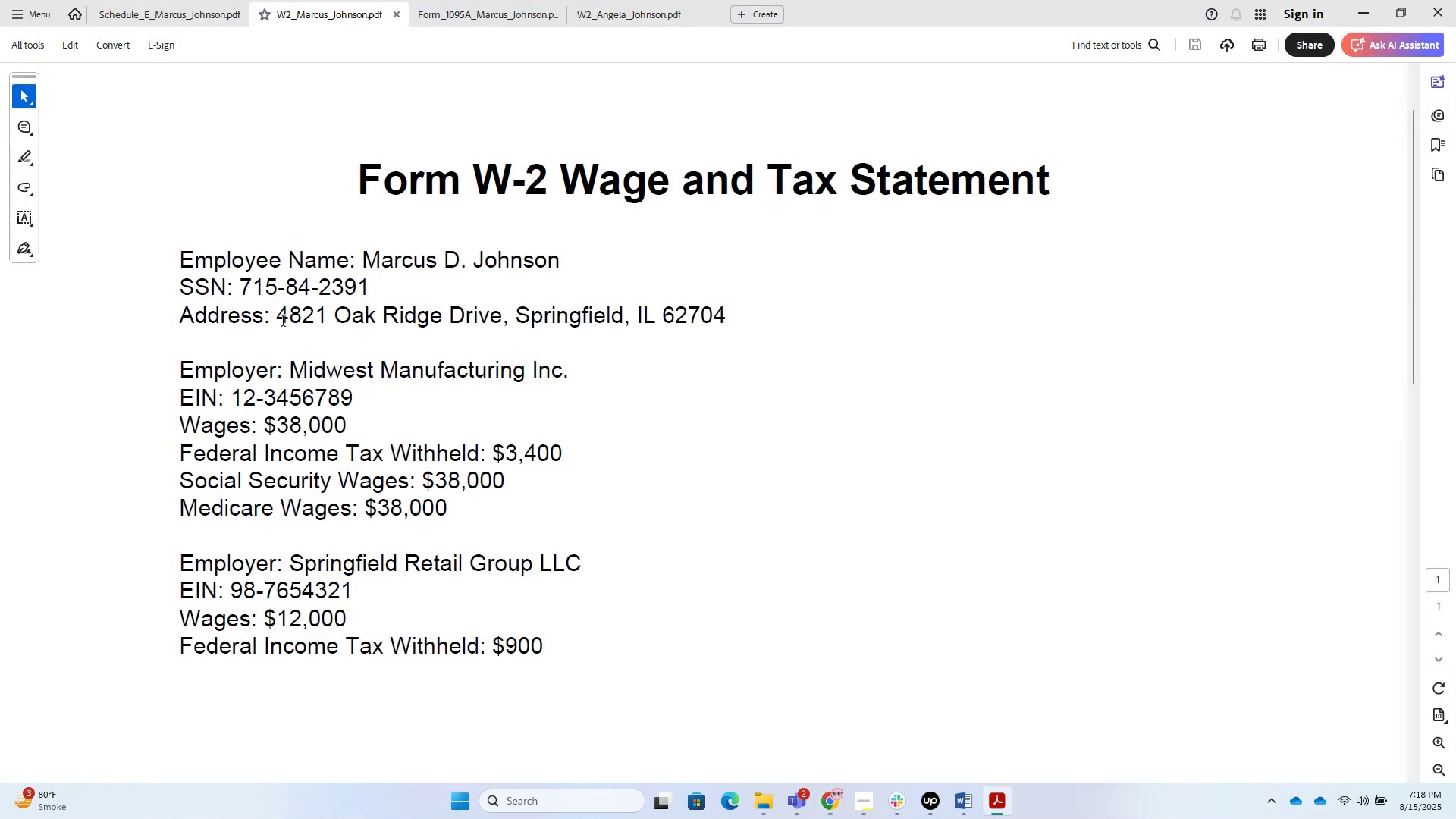 
left_click_drag(start_coordinate=[276, 312], to_coordinate=[733, 322])
 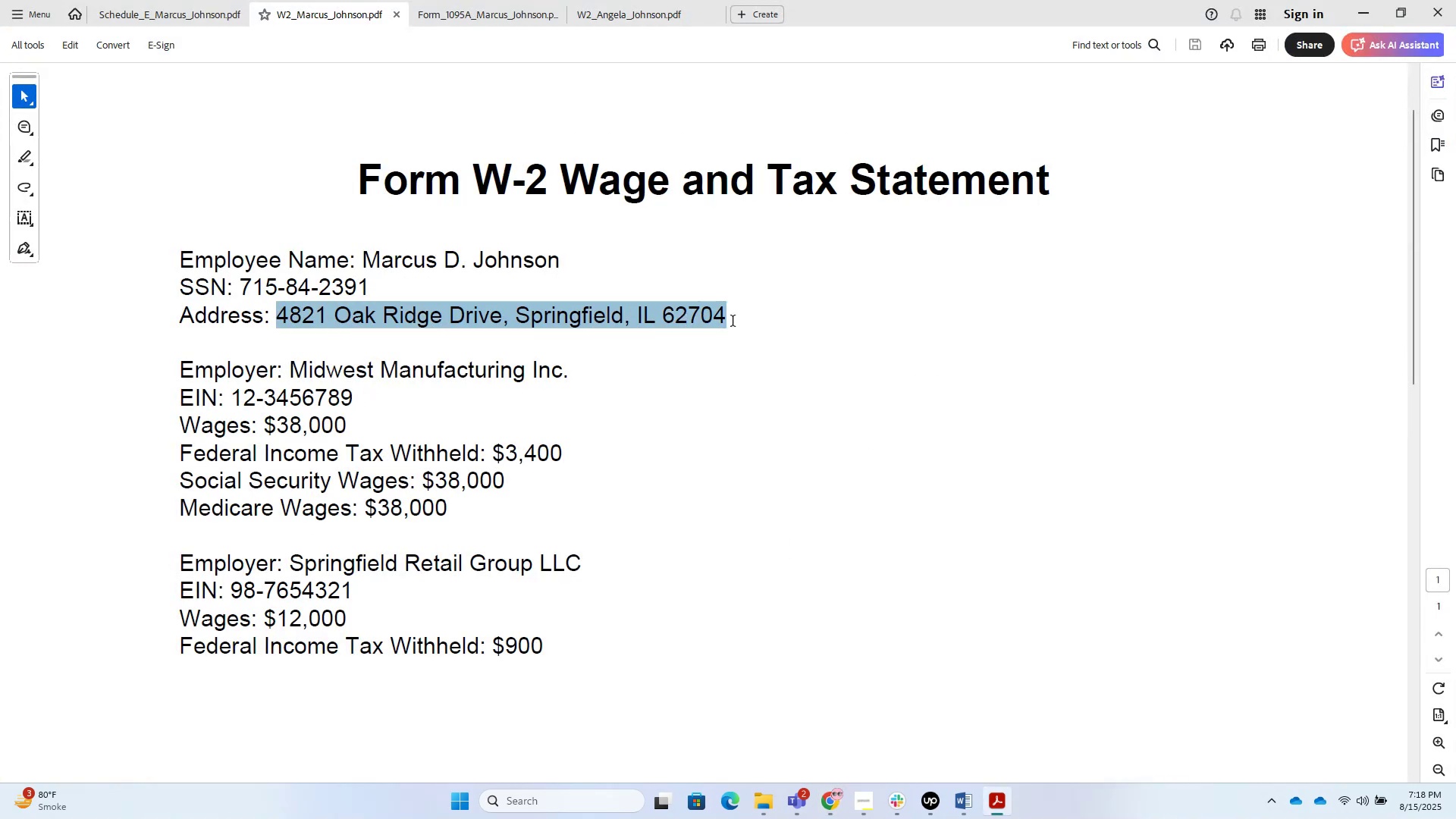 
key(Control+C)
 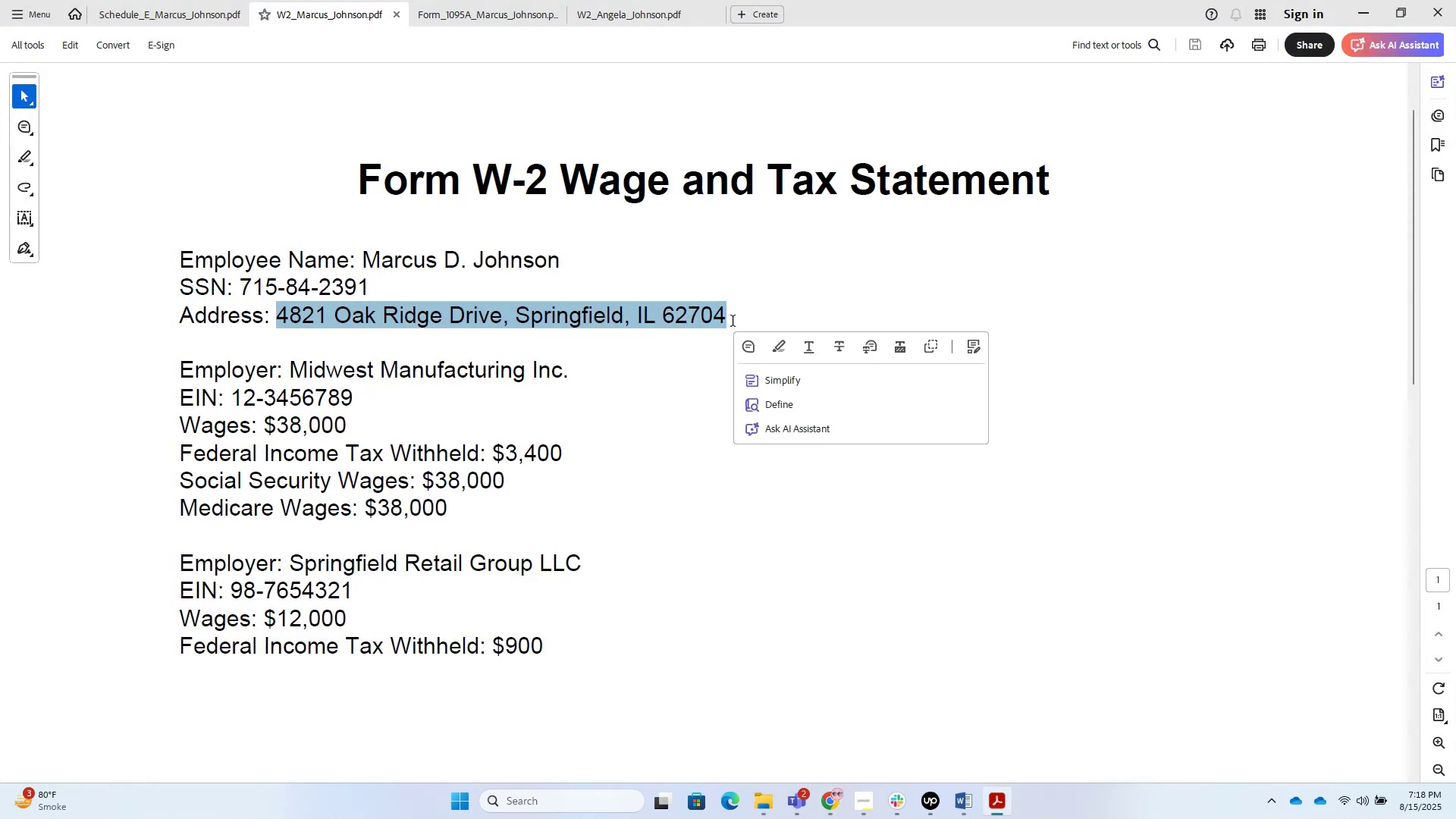 
key(Alt+Tab)
 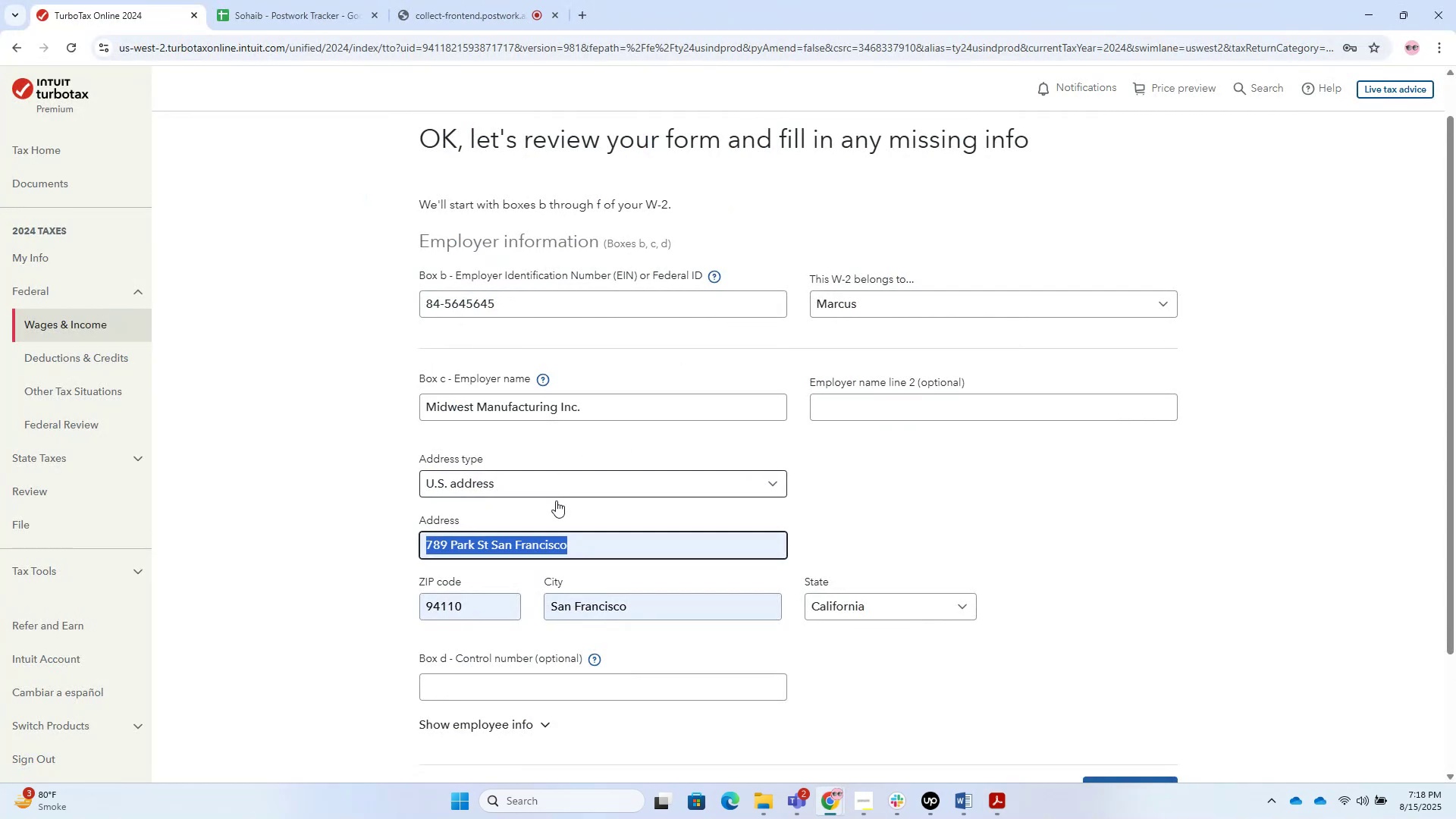 
left_click([589, 548])
 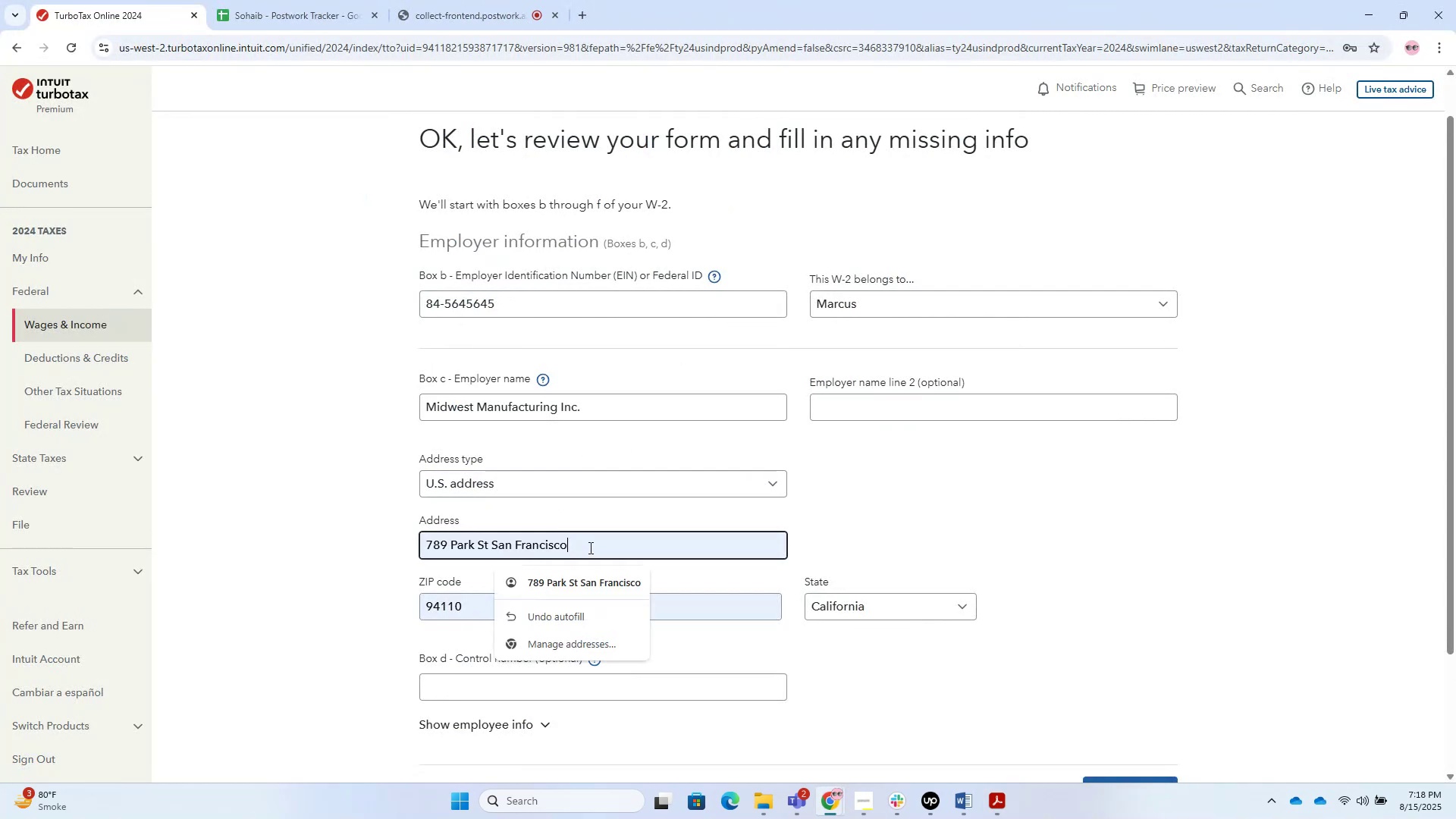 
left_click_drag(start_coordinate=[609, 545], to_coordinate=[325, 542])
 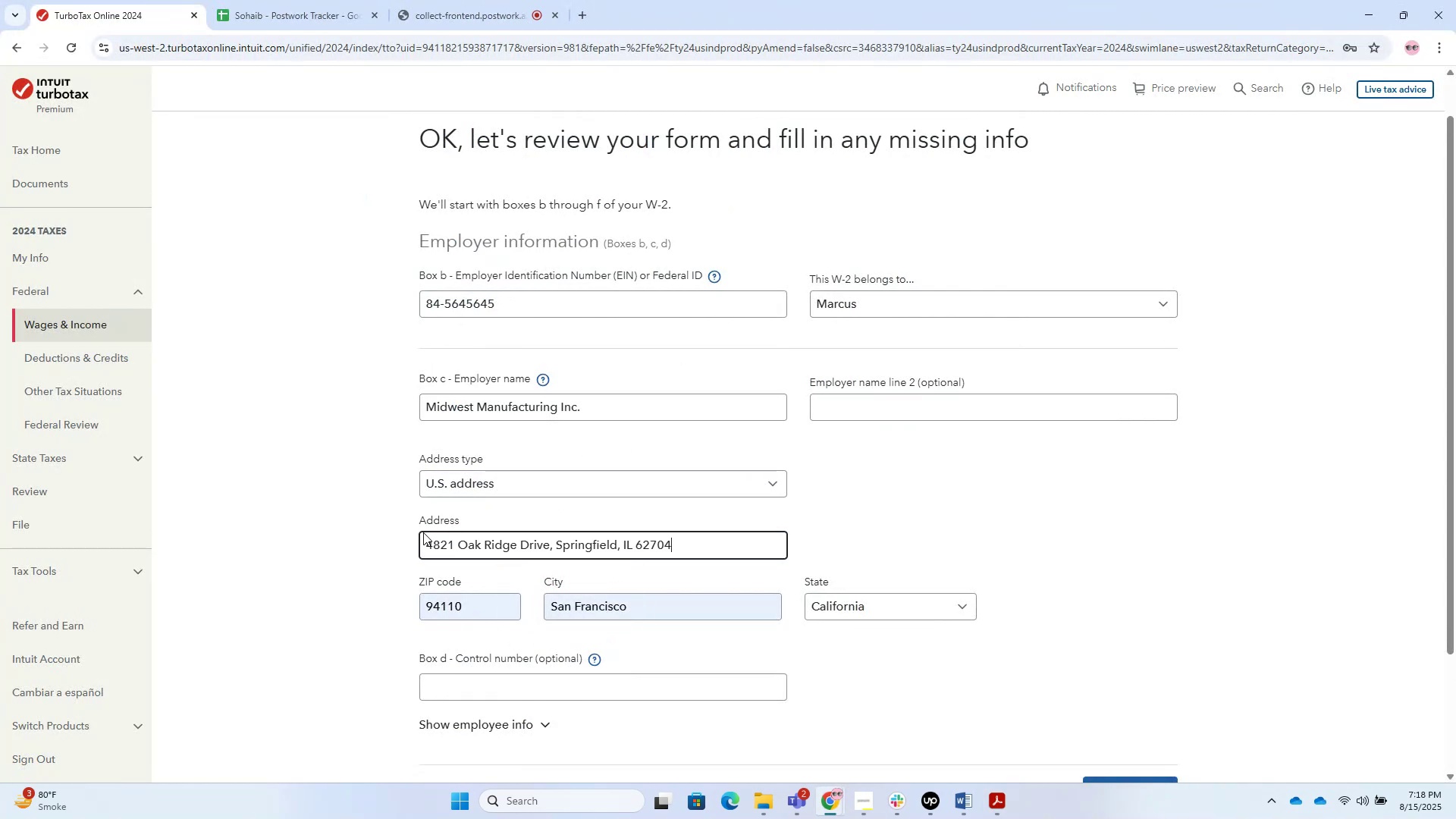 
key(Control+V)
 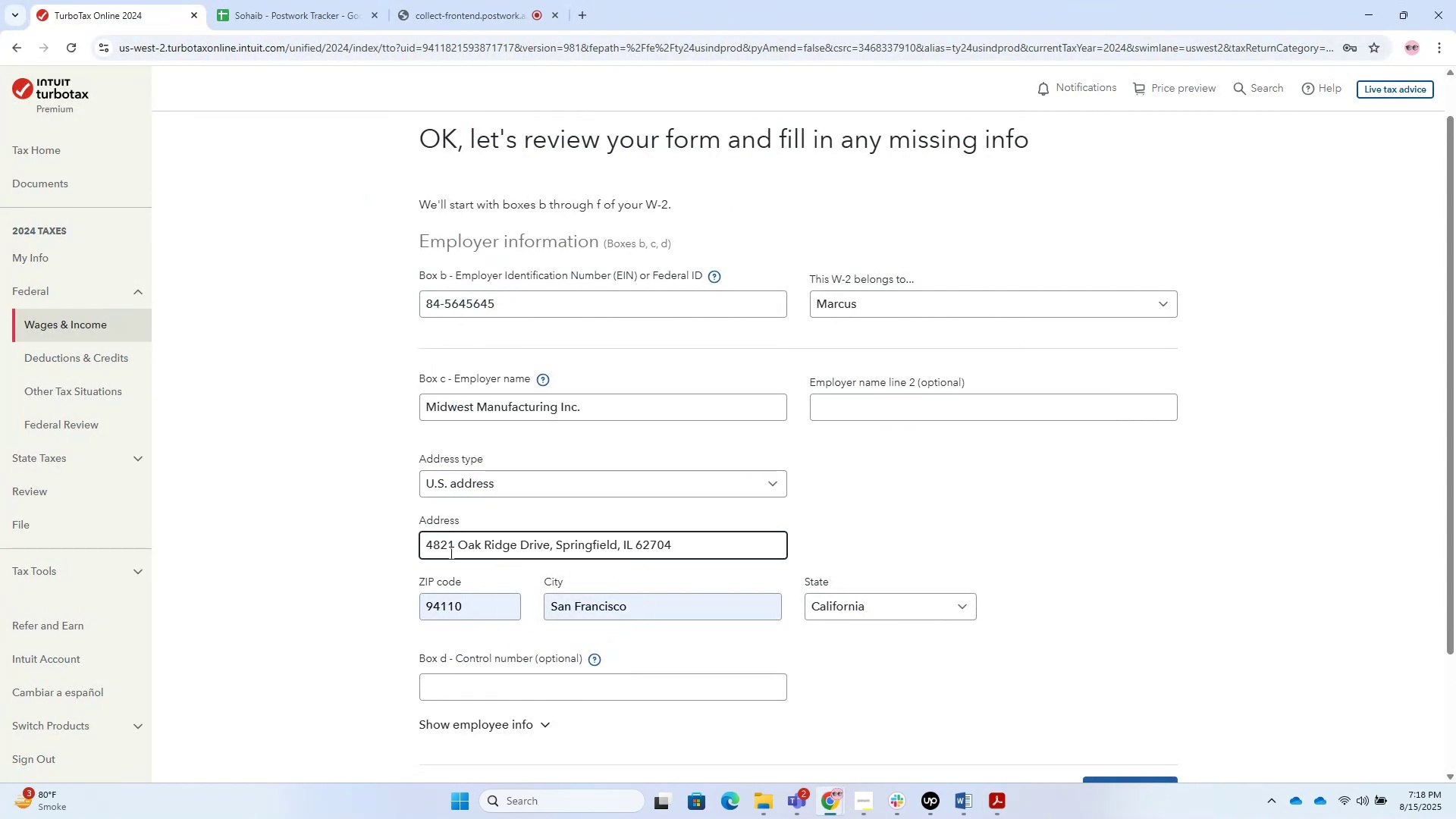 
left_click([441, 552])
 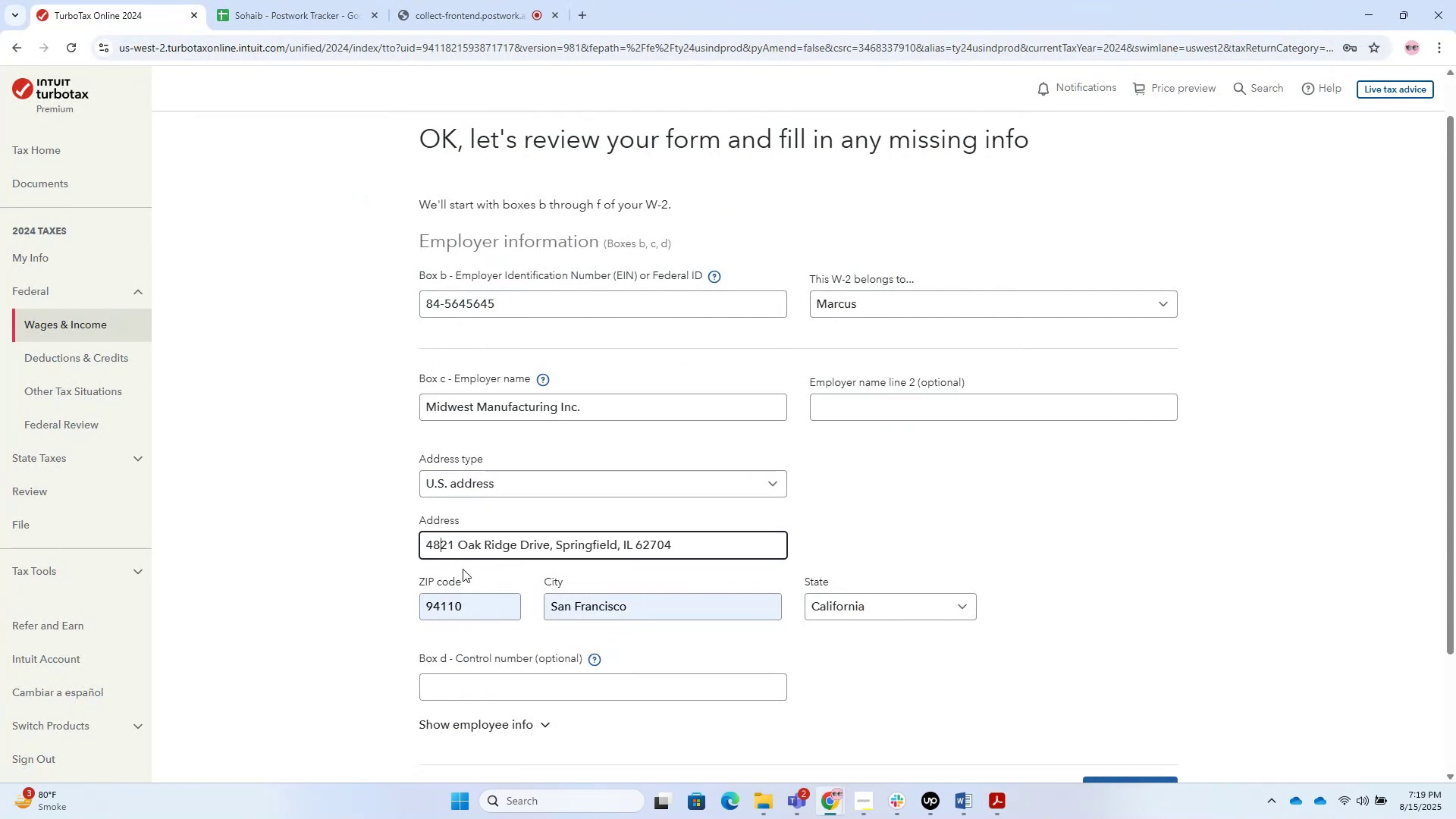 
key(Backspace)
 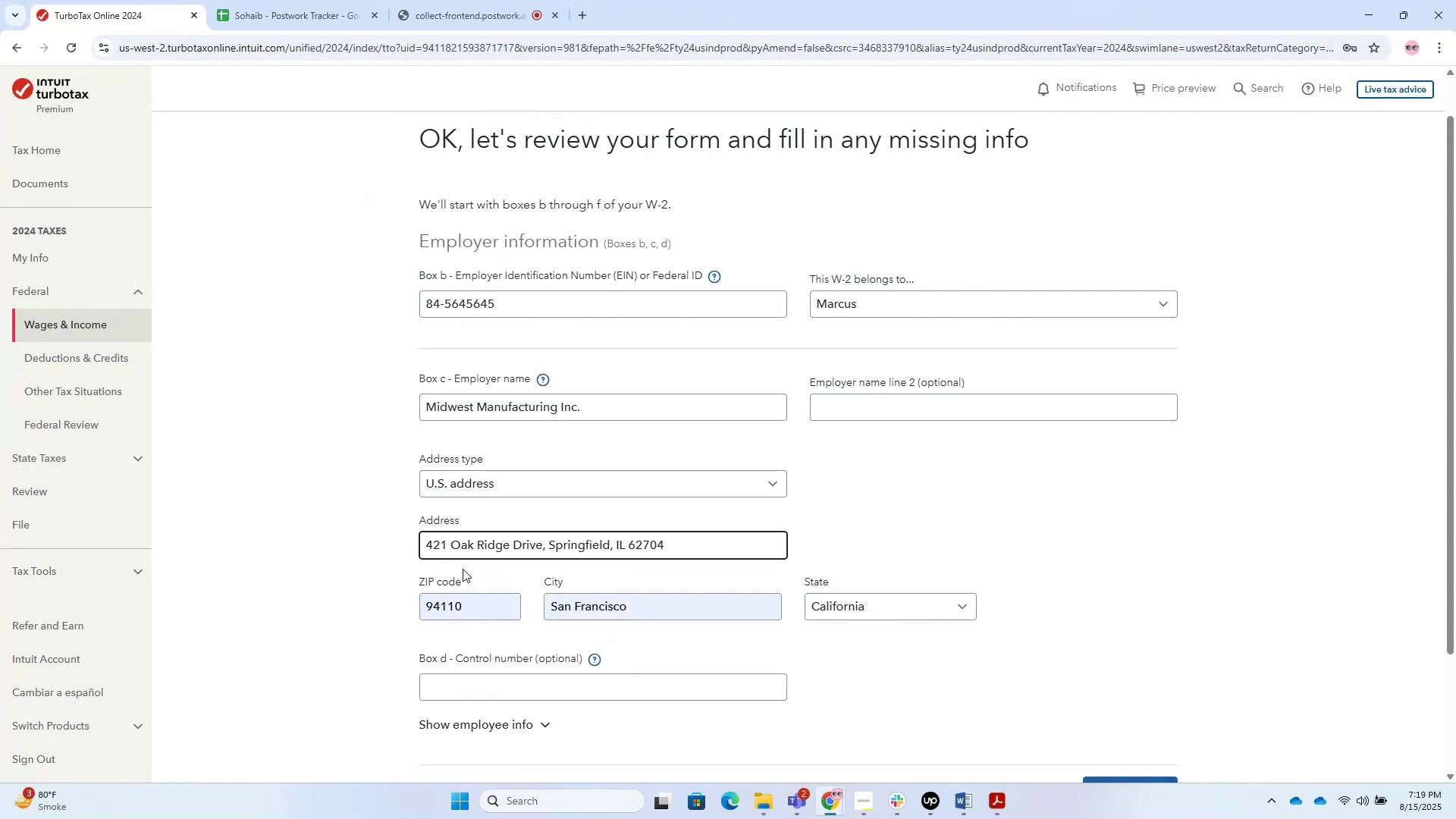 
key(Numpad7)
 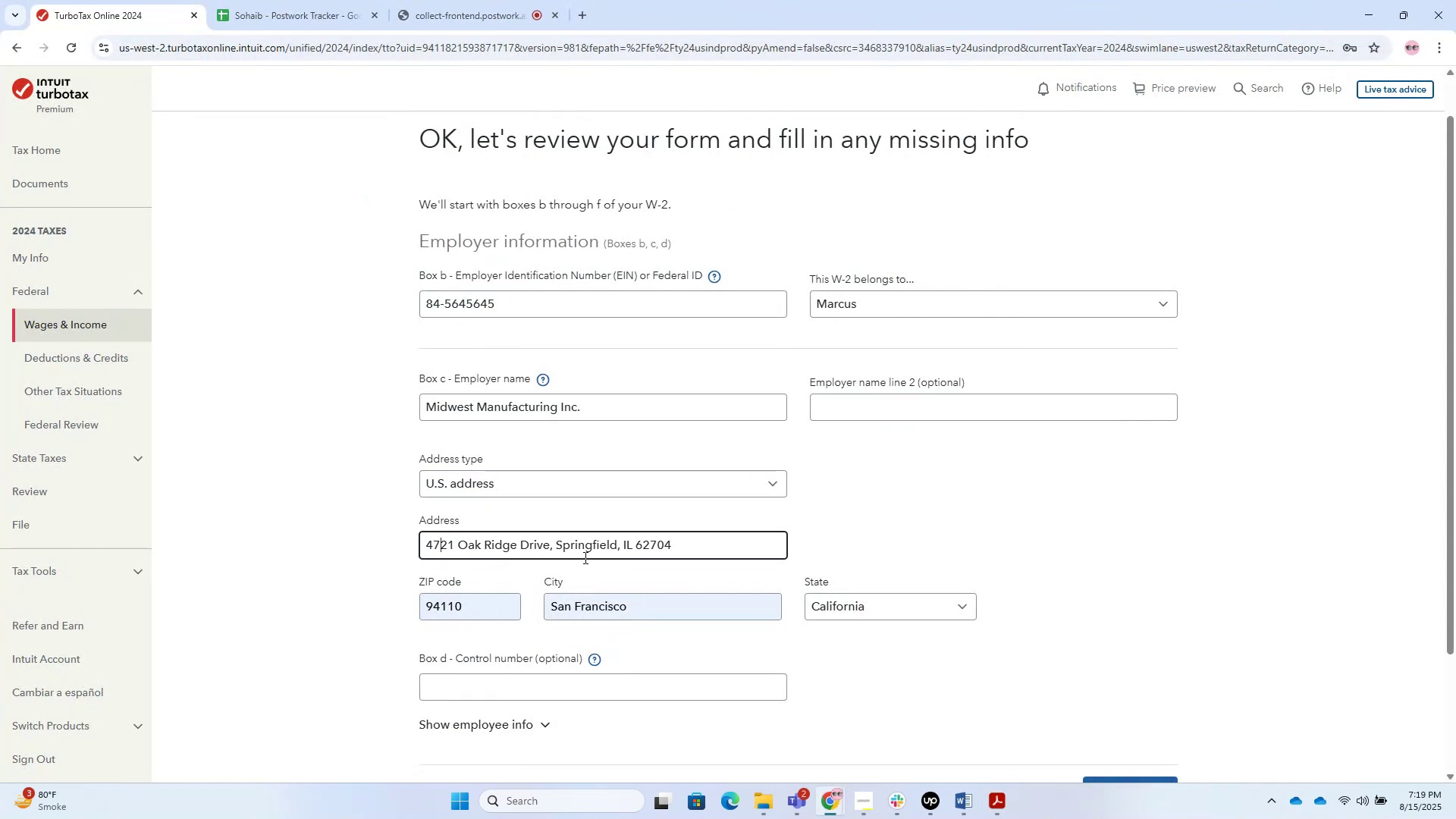 
left_click_drag(start_coordinate=[559, 548], to_coordinate=[617, 557])
 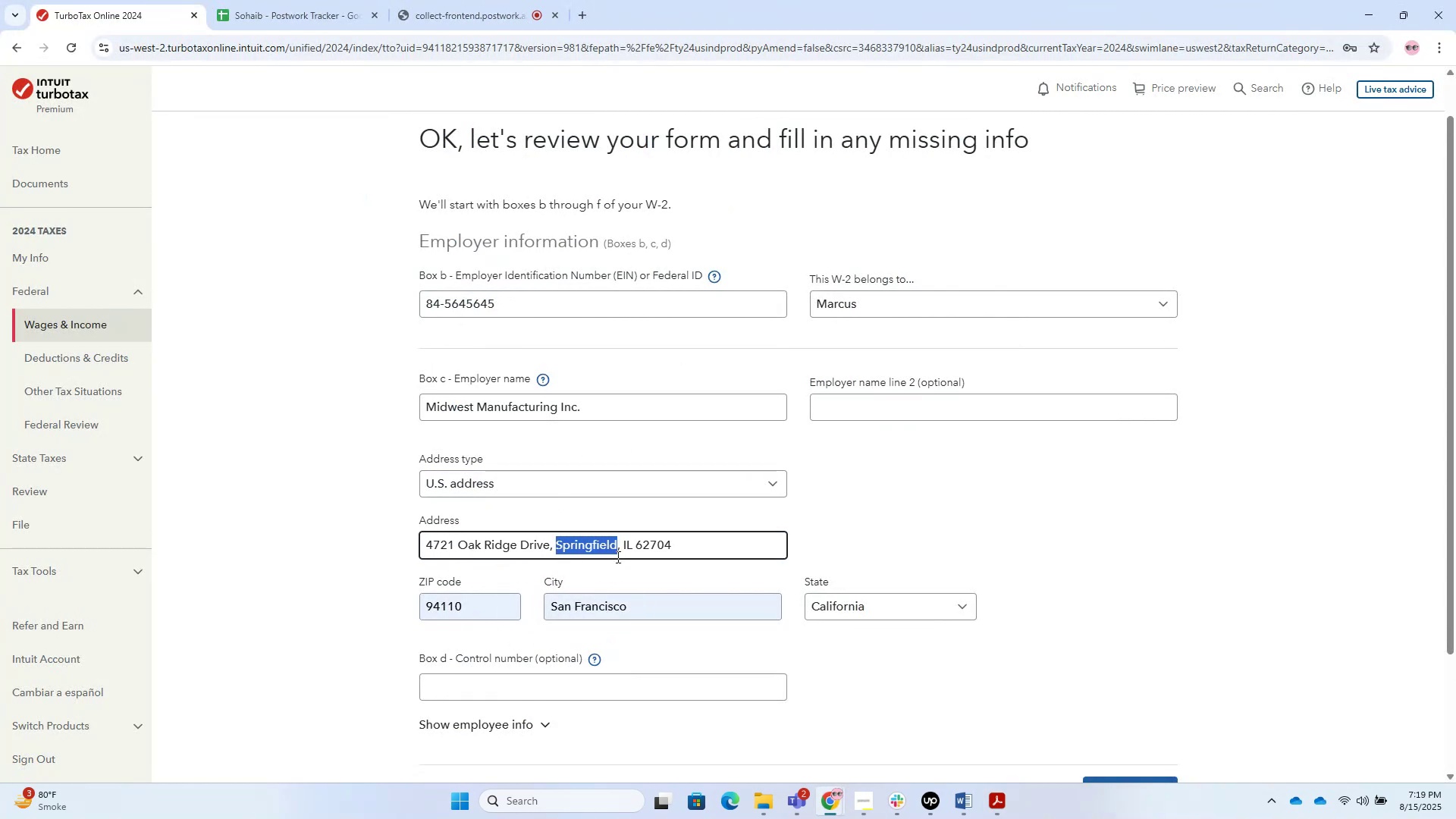 
key(Control+C)
 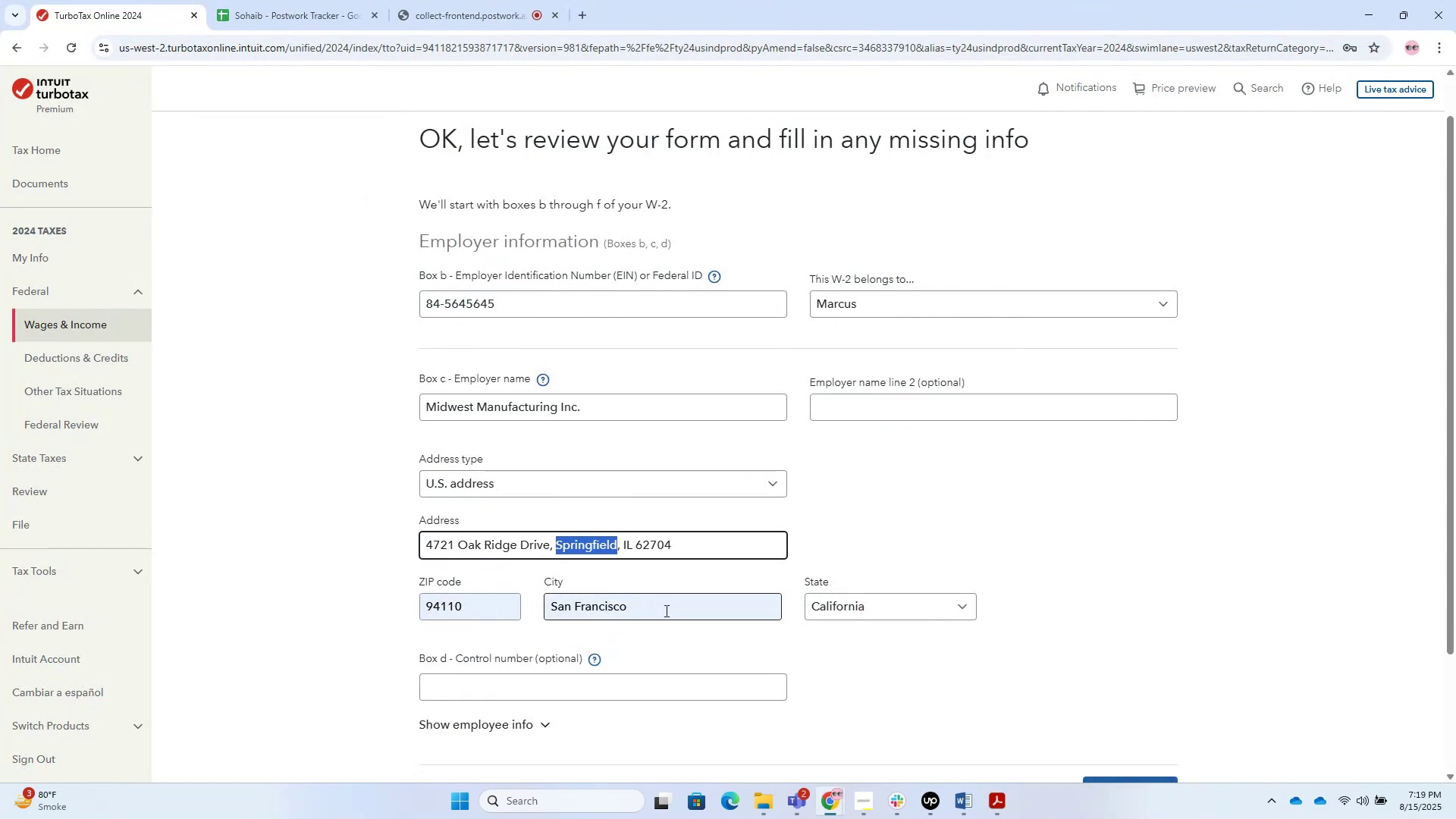 
left_click_drag(start_coordinate=[665, 609], to_coordinate=[497, 603])
 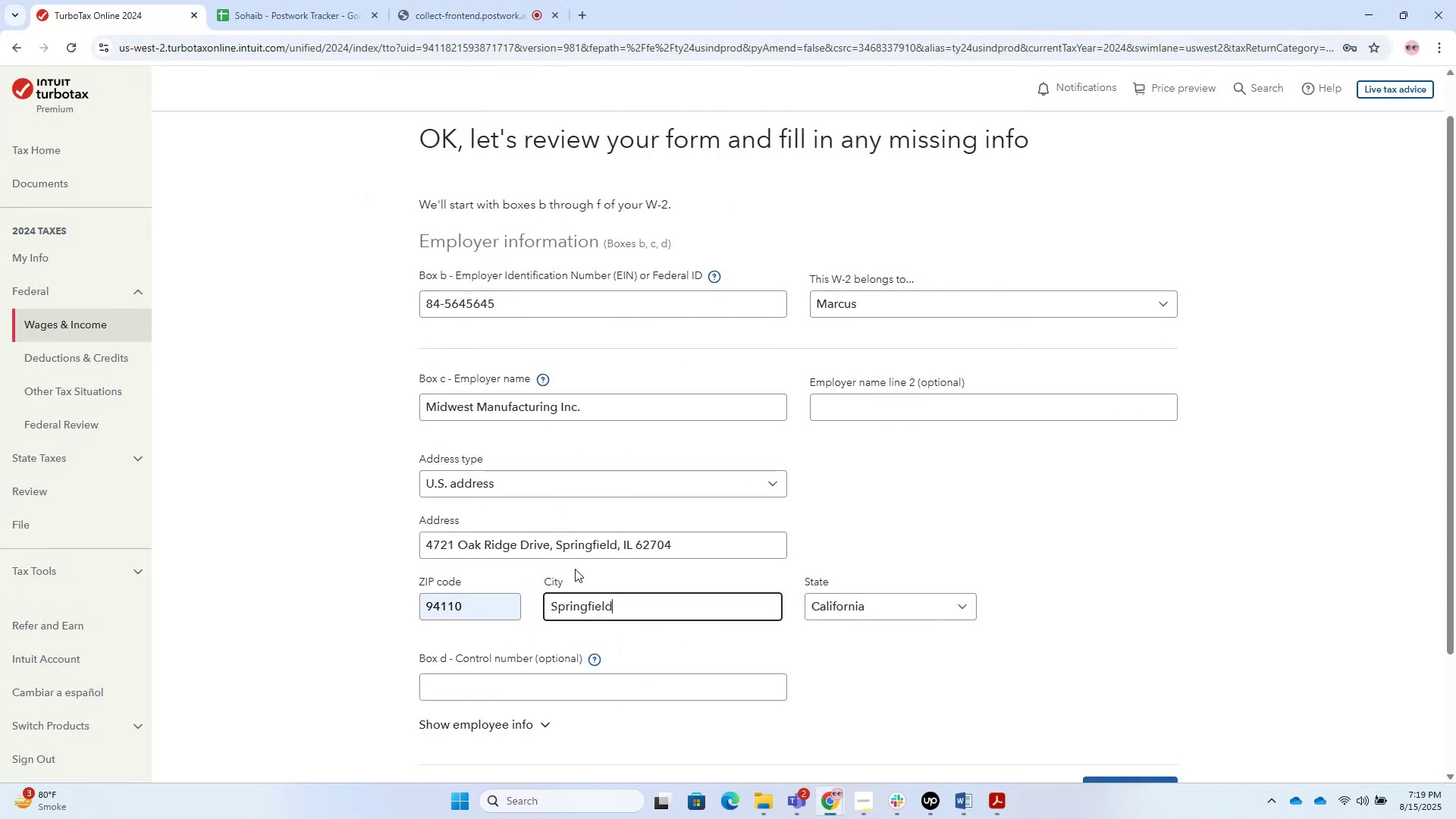 
key(Control+V)
 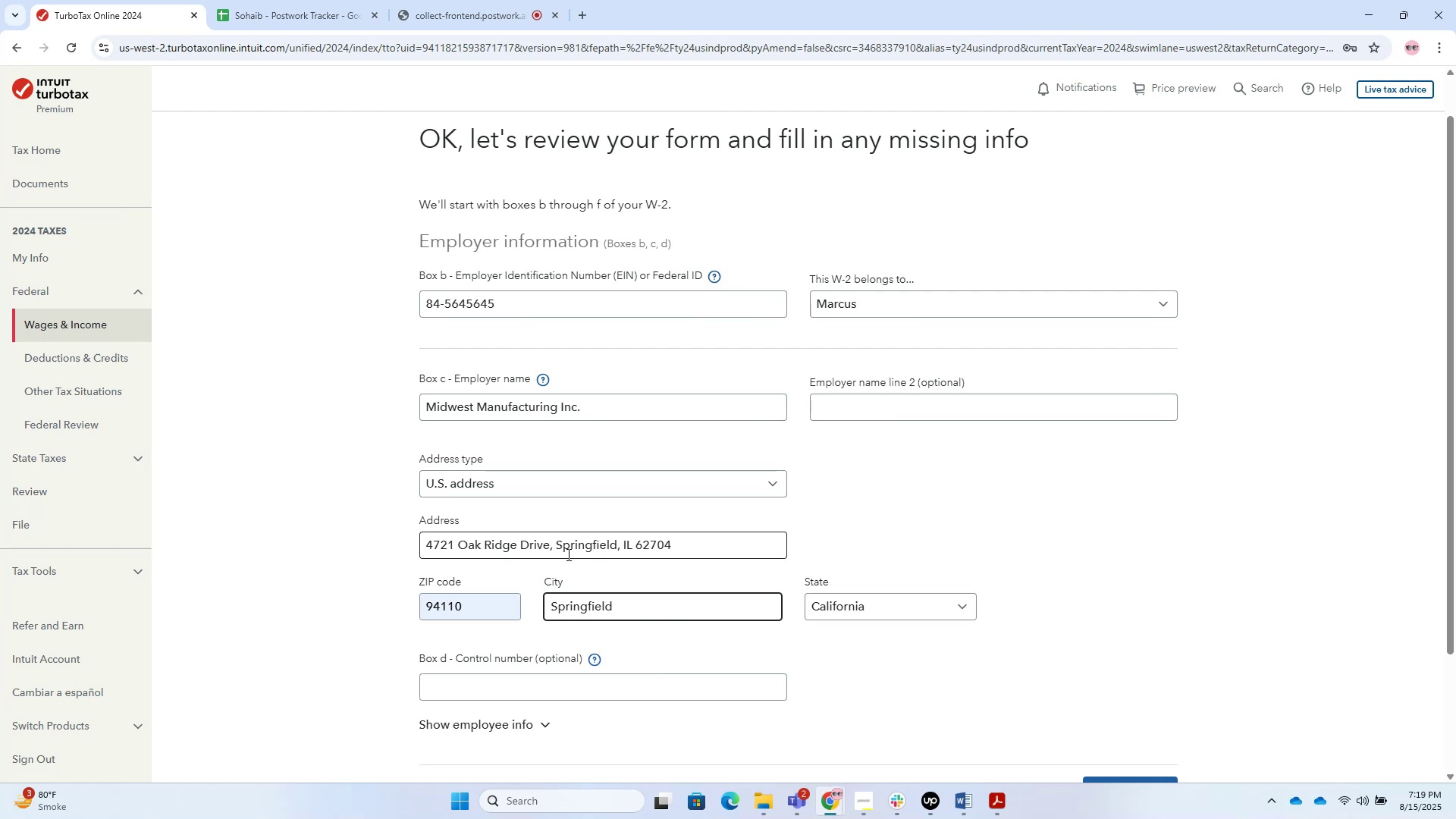 
left_click_drag(start_coordinate=[549, 548], to_coordinate=[557, 552])
 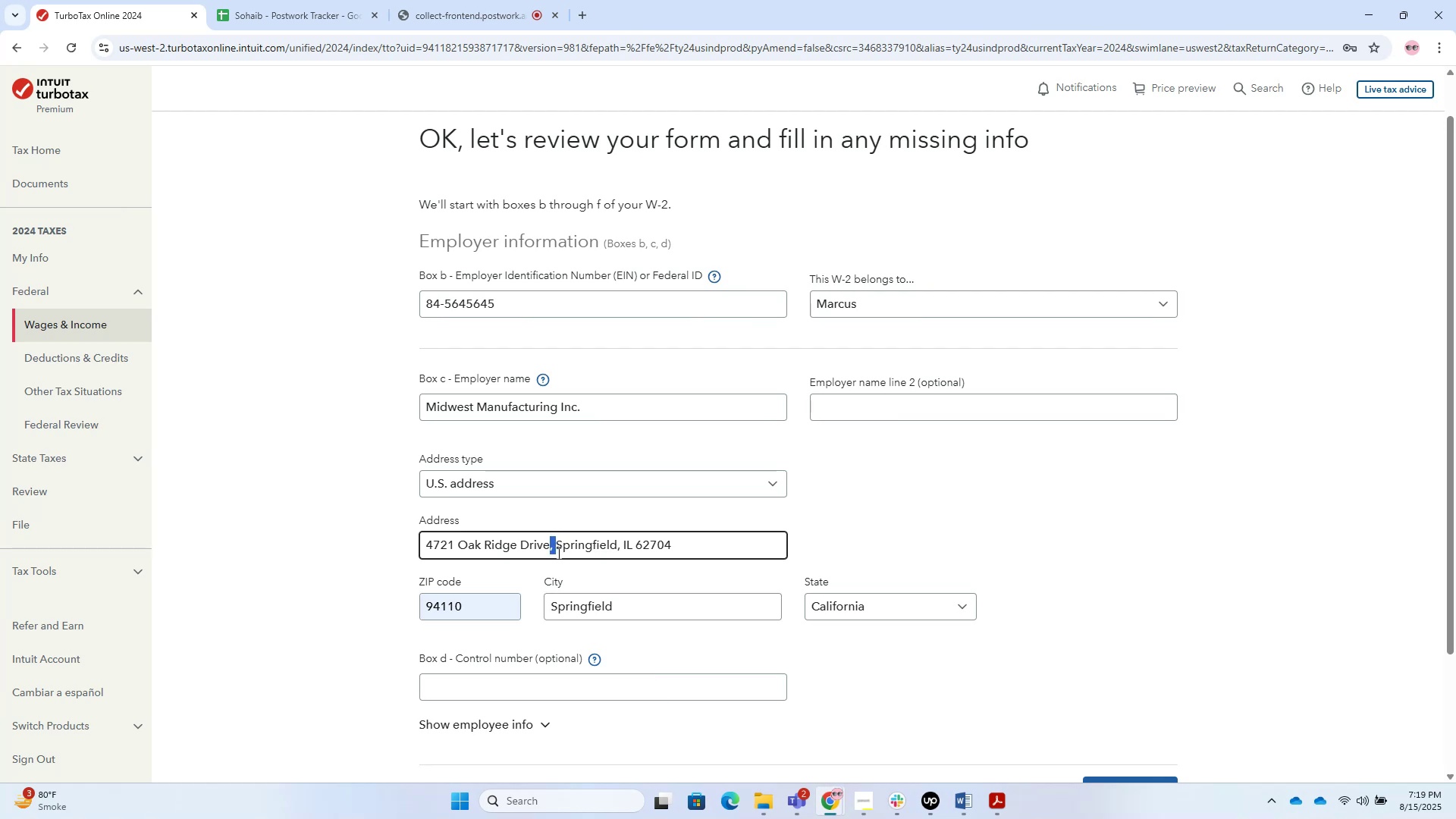 
key(Backspace)
 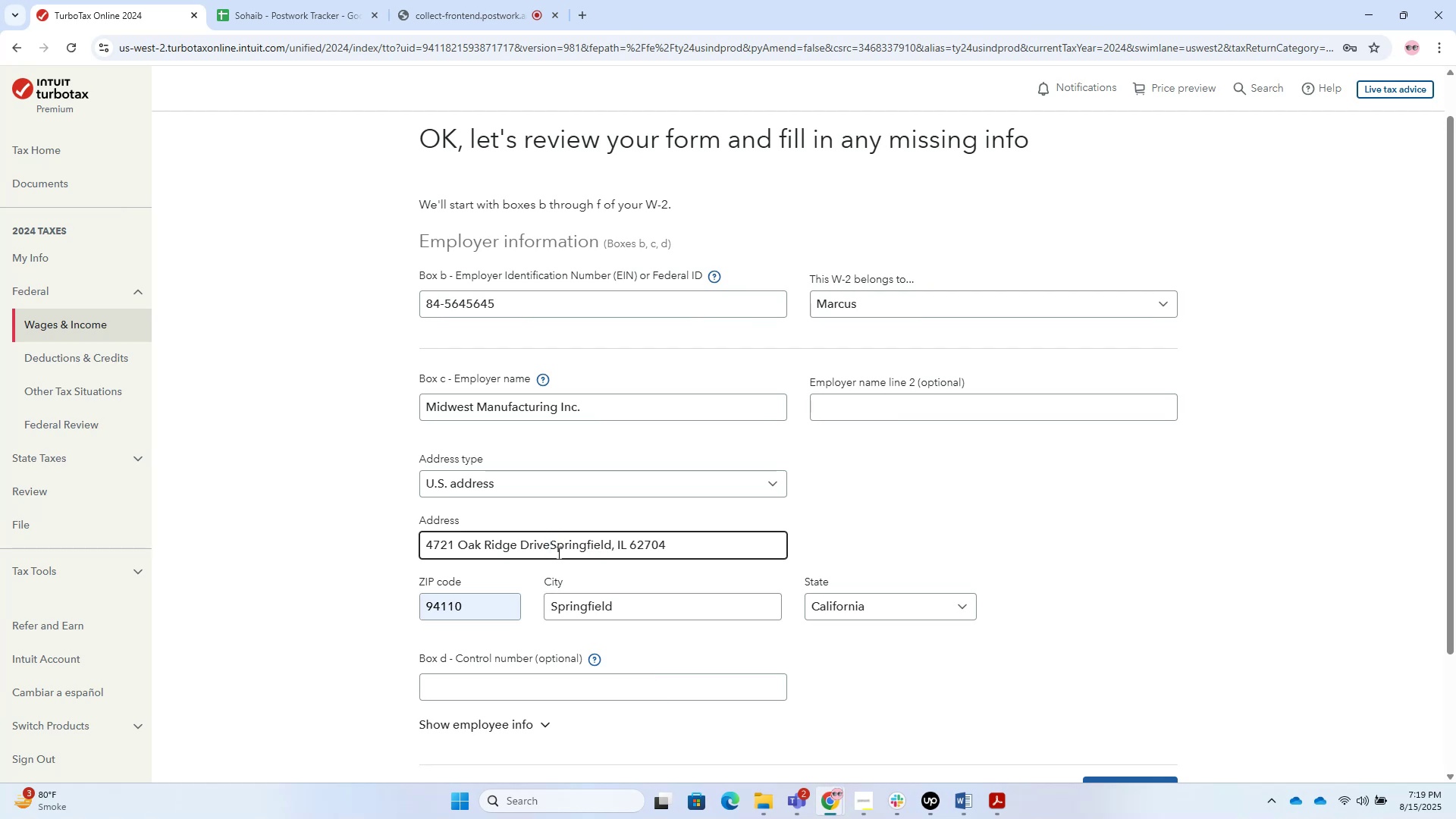 
key(Space)
 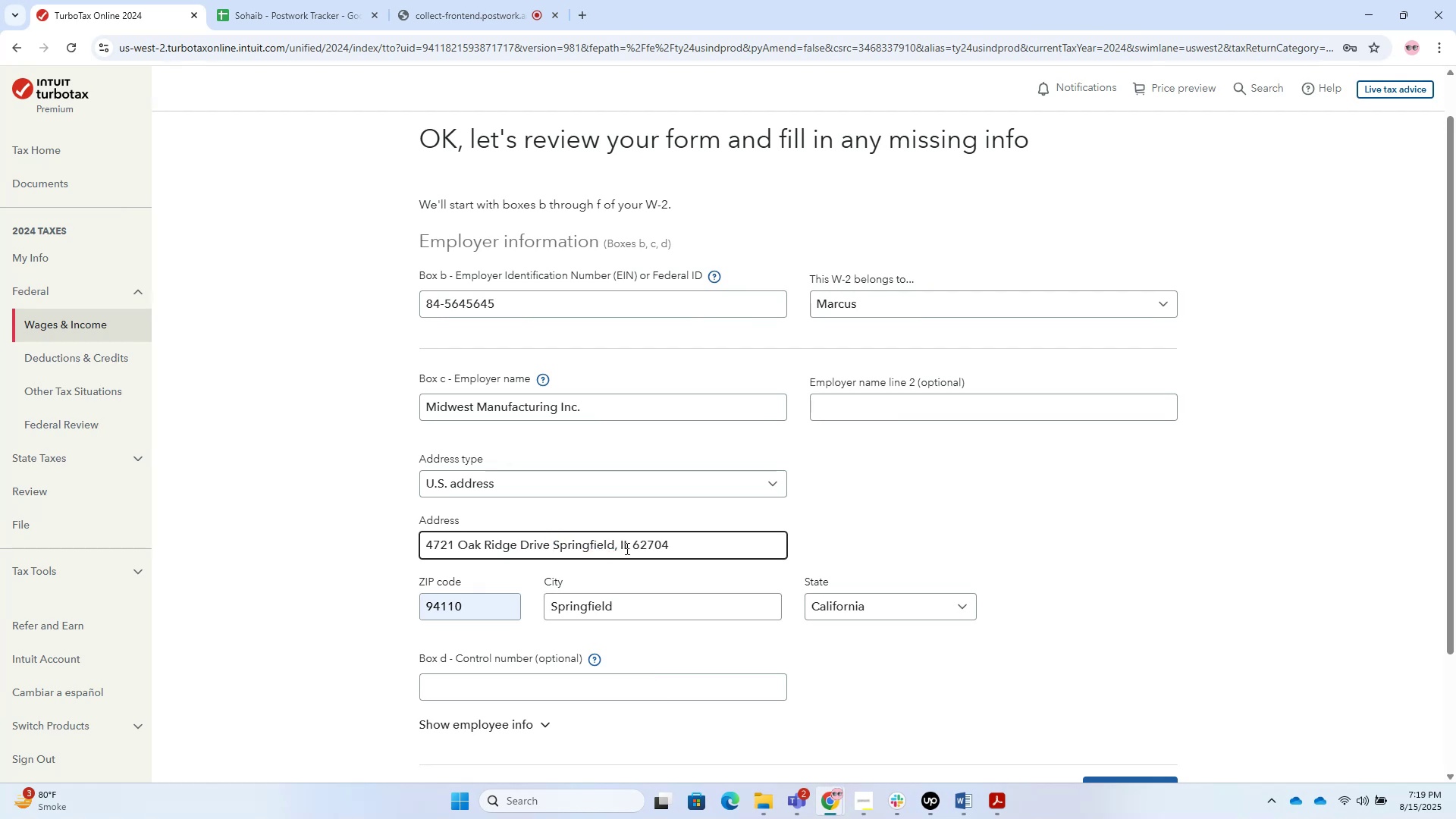 
left_click_drag(start_coordinate=[633, 548], to_coordinate=[684, 553])
 